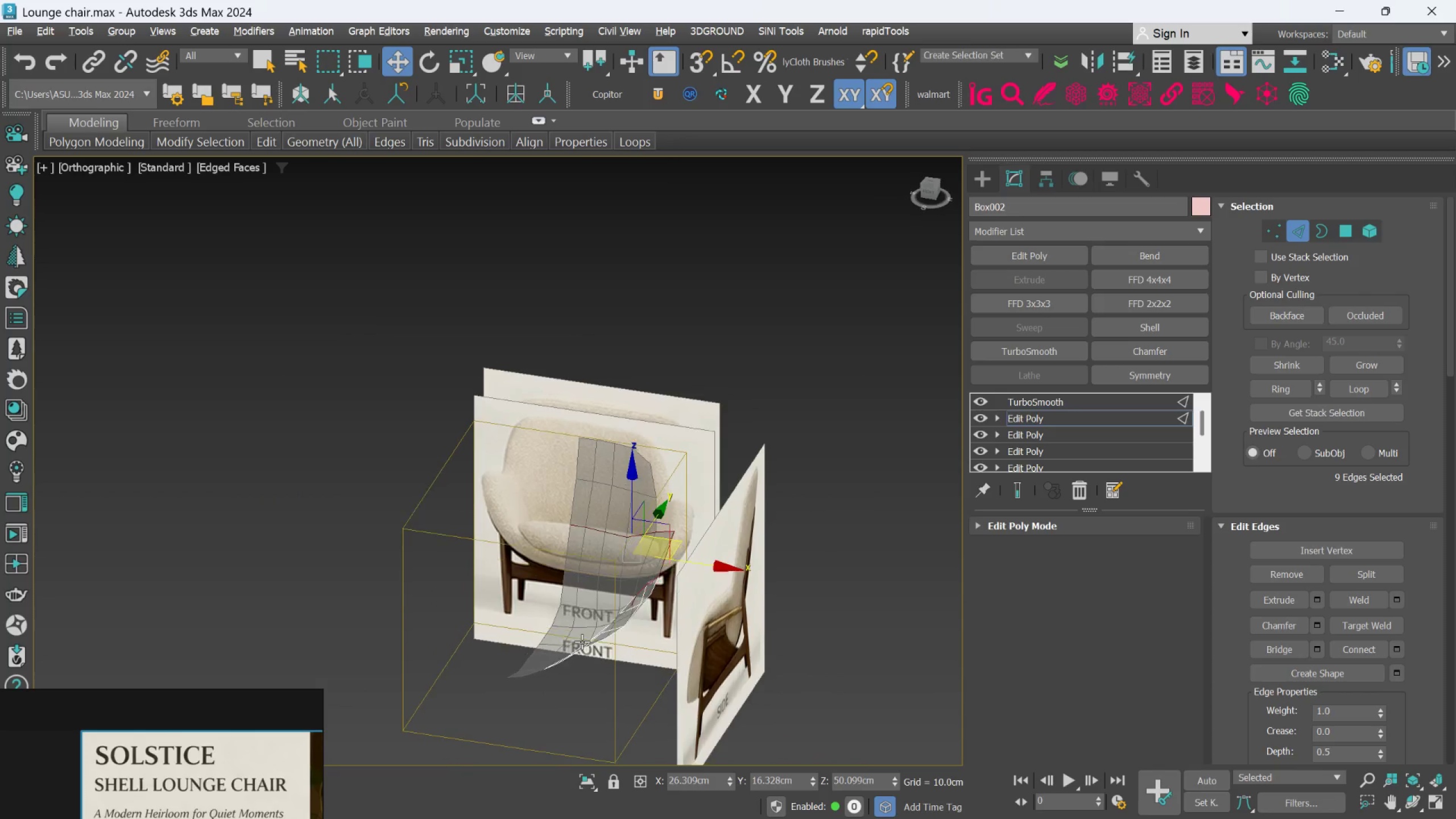 
key(L)
 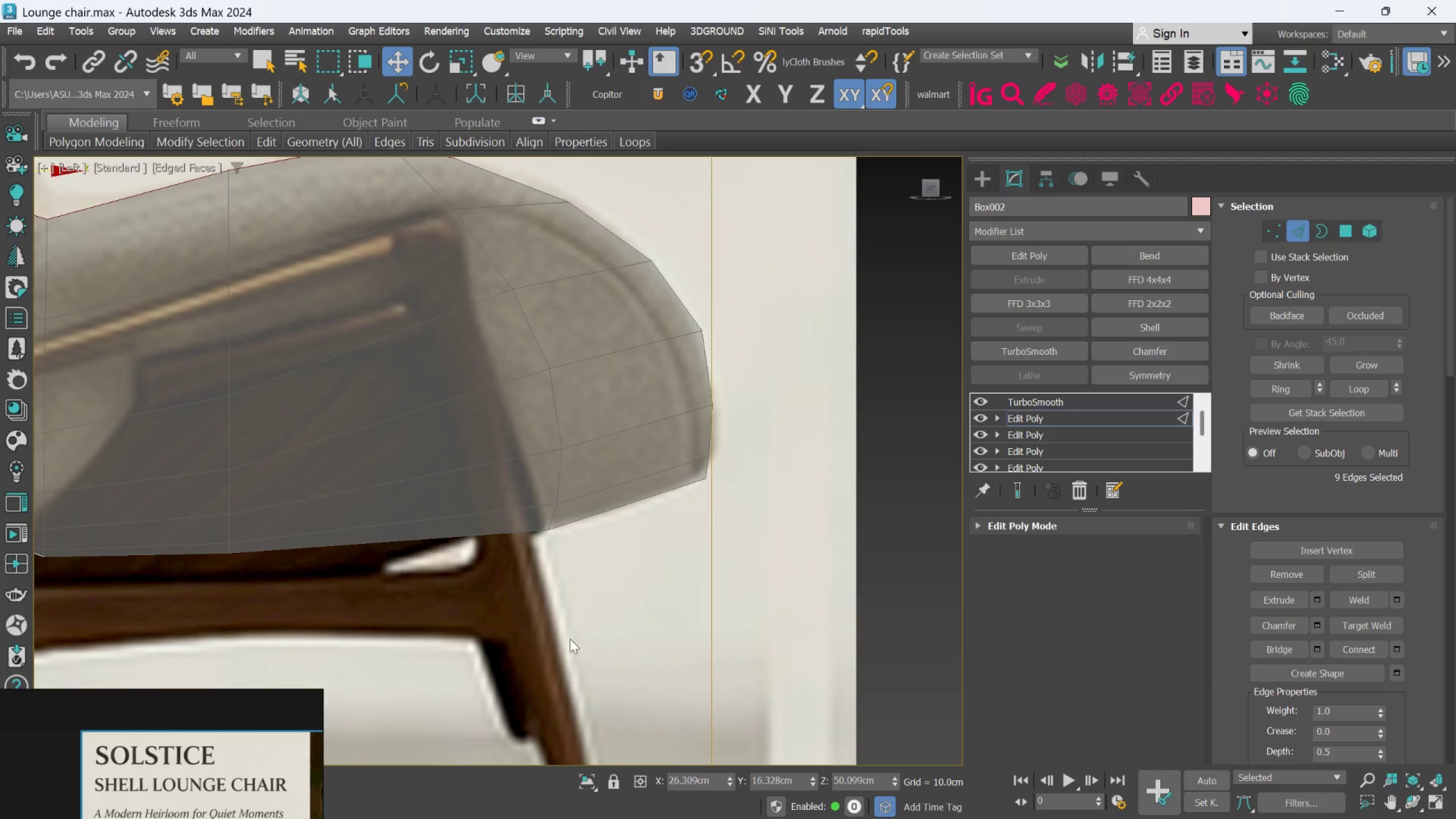 
scroll: coordinate [568, 633], scroll_direction: down, amount: 2.0
 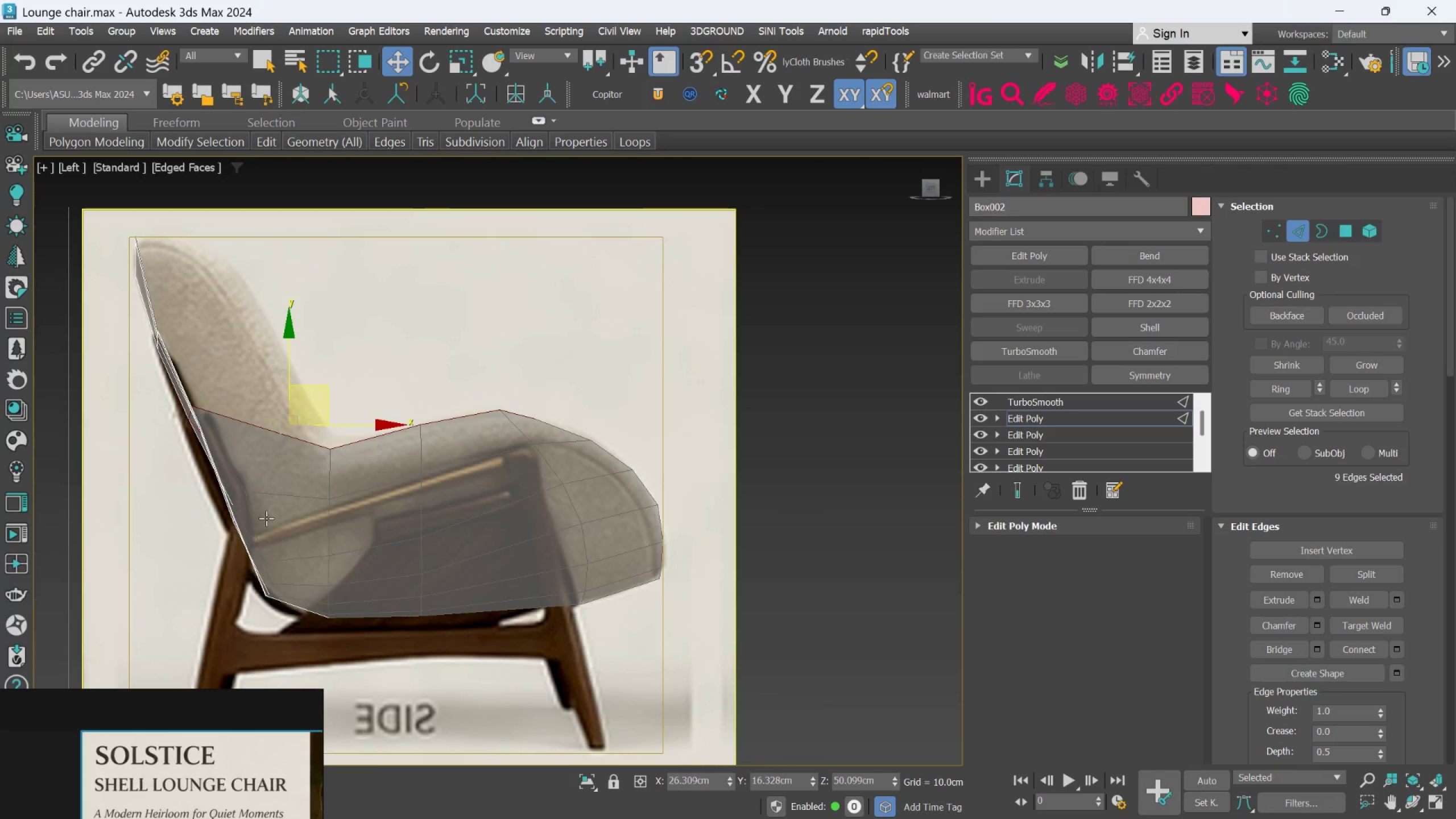 
scroll: coordinate [261, 498], scroll_direction: up, amount: 1.0
 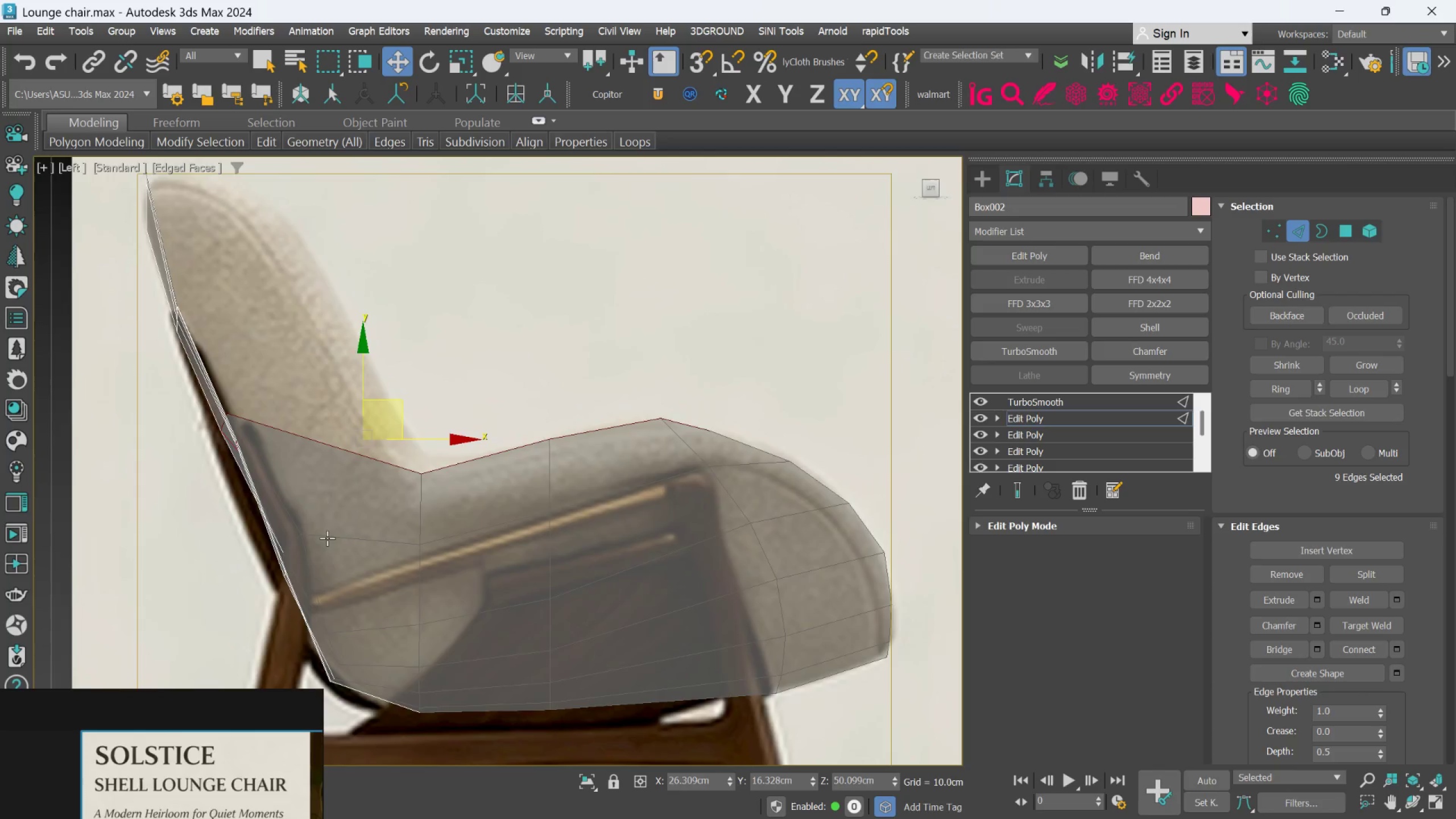 
scroll: coordinate [328, 538], scroll_direction: down, amount: 2.0
 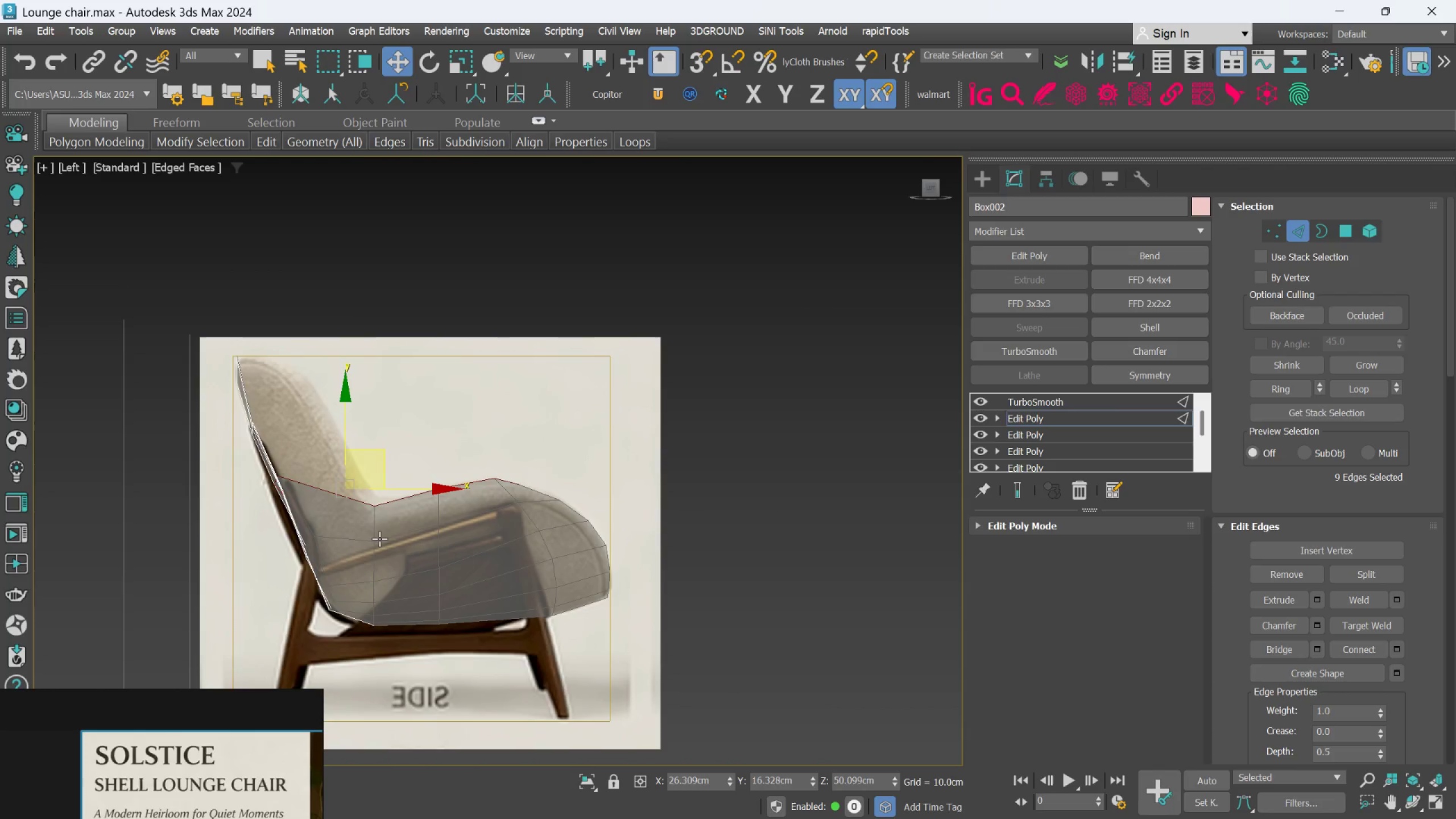 
hold_key(key=AltLeft, duration=0.98)
 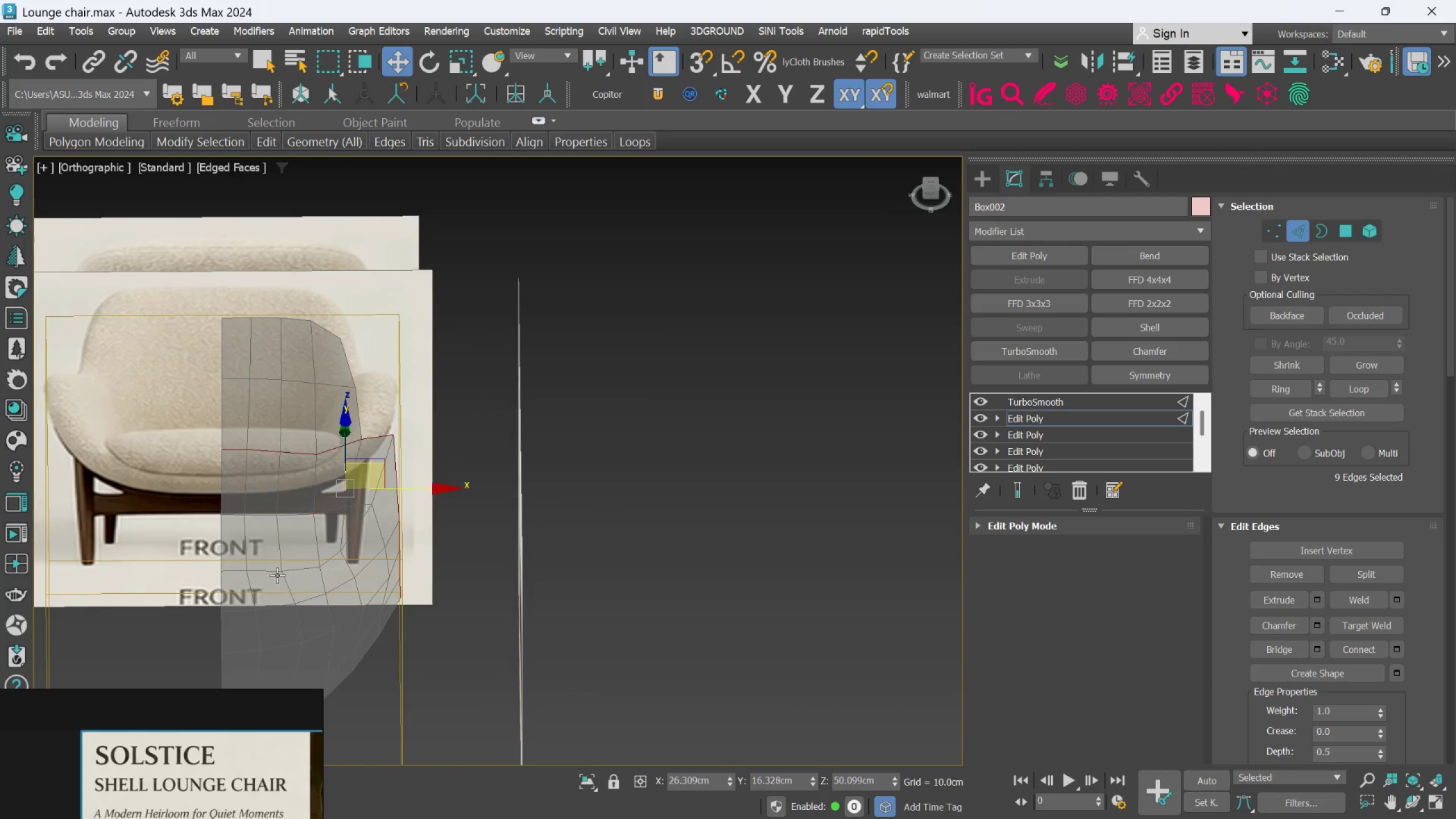 
hold_key(key=AltLeft, duration=0.48)
 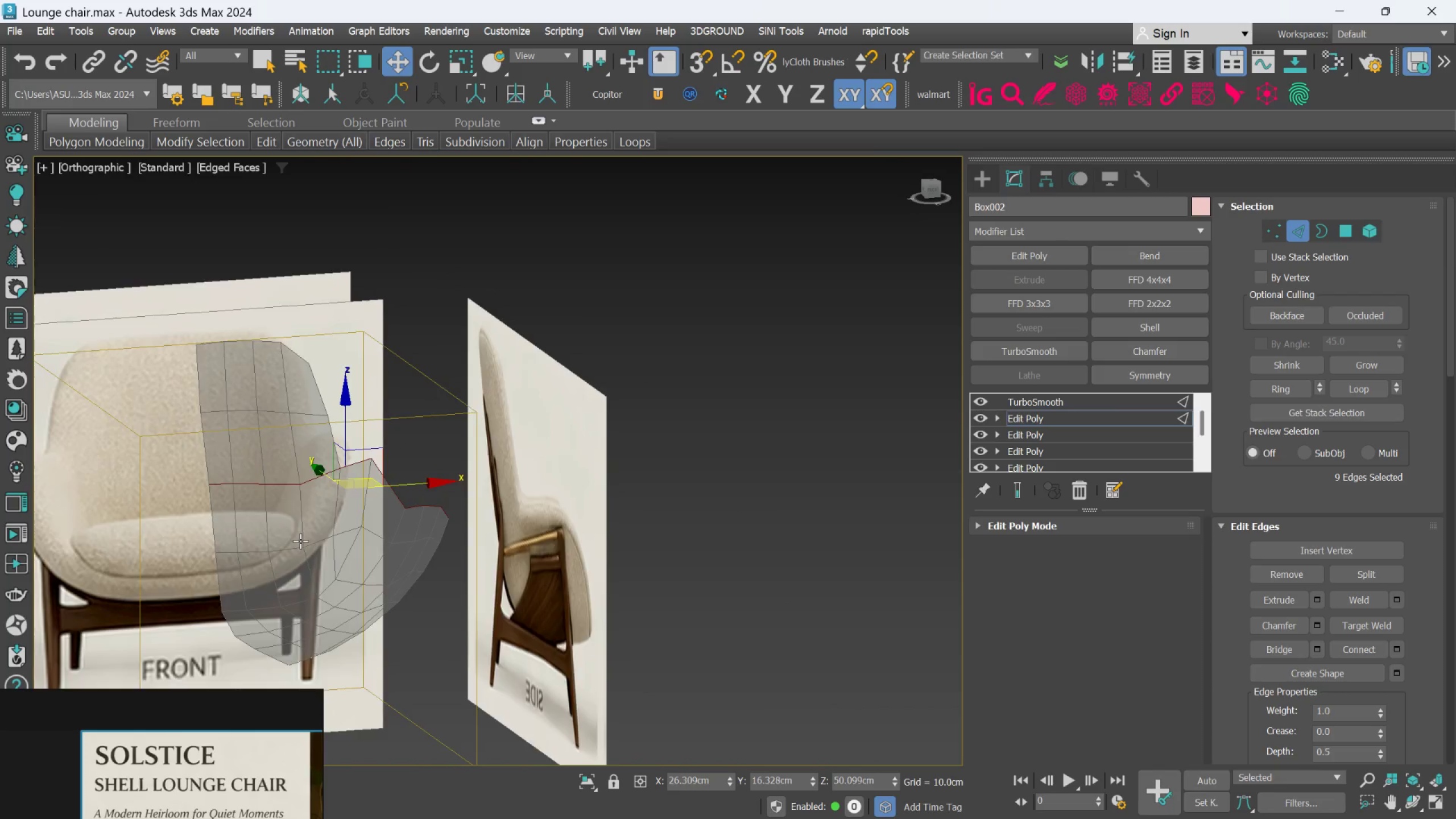 
hold_key(key=AltLeft, duration=0.86)
 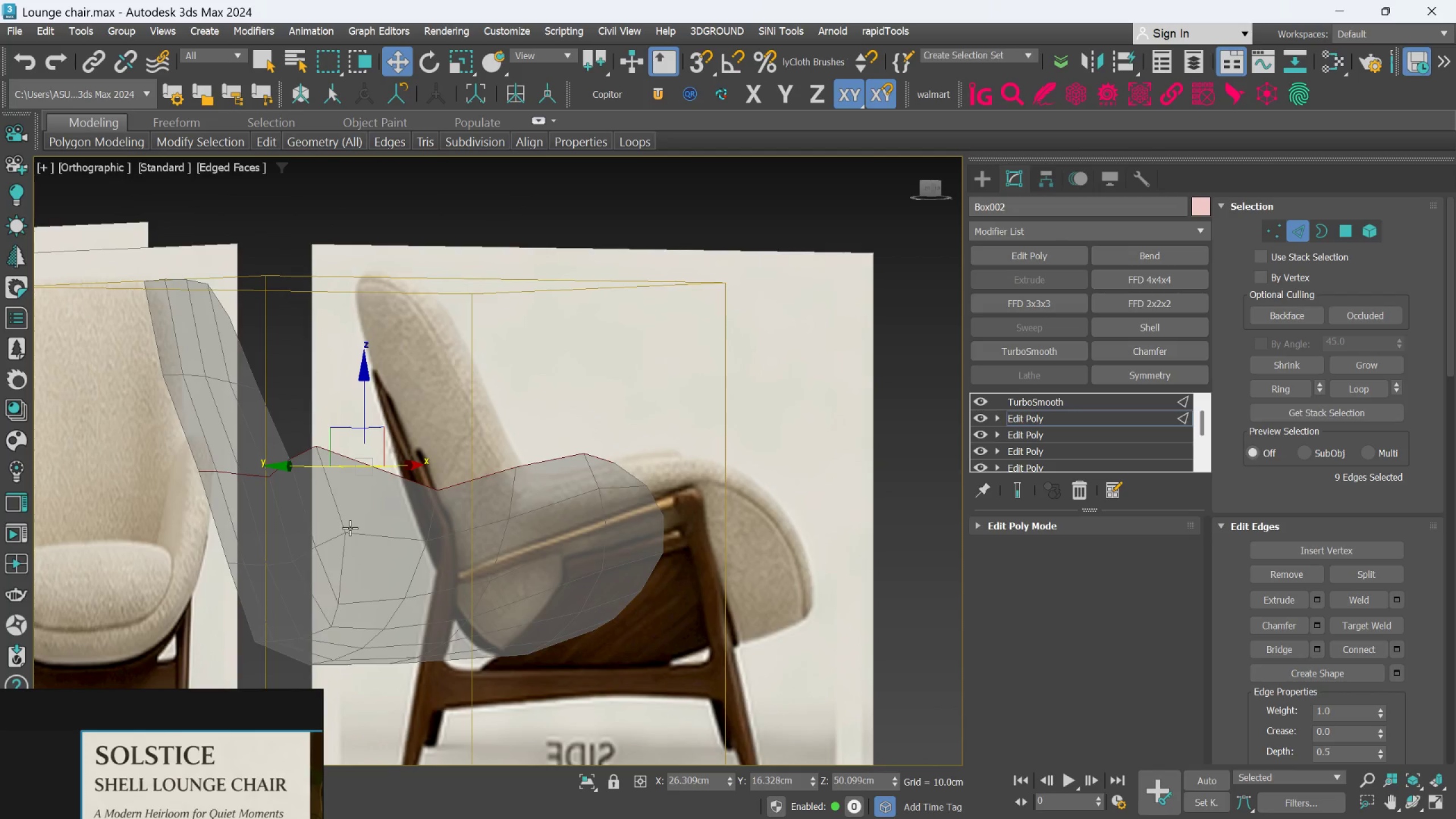 
scroll: coordinate [300, 541], scroll_direction: up, amount: 1.0
 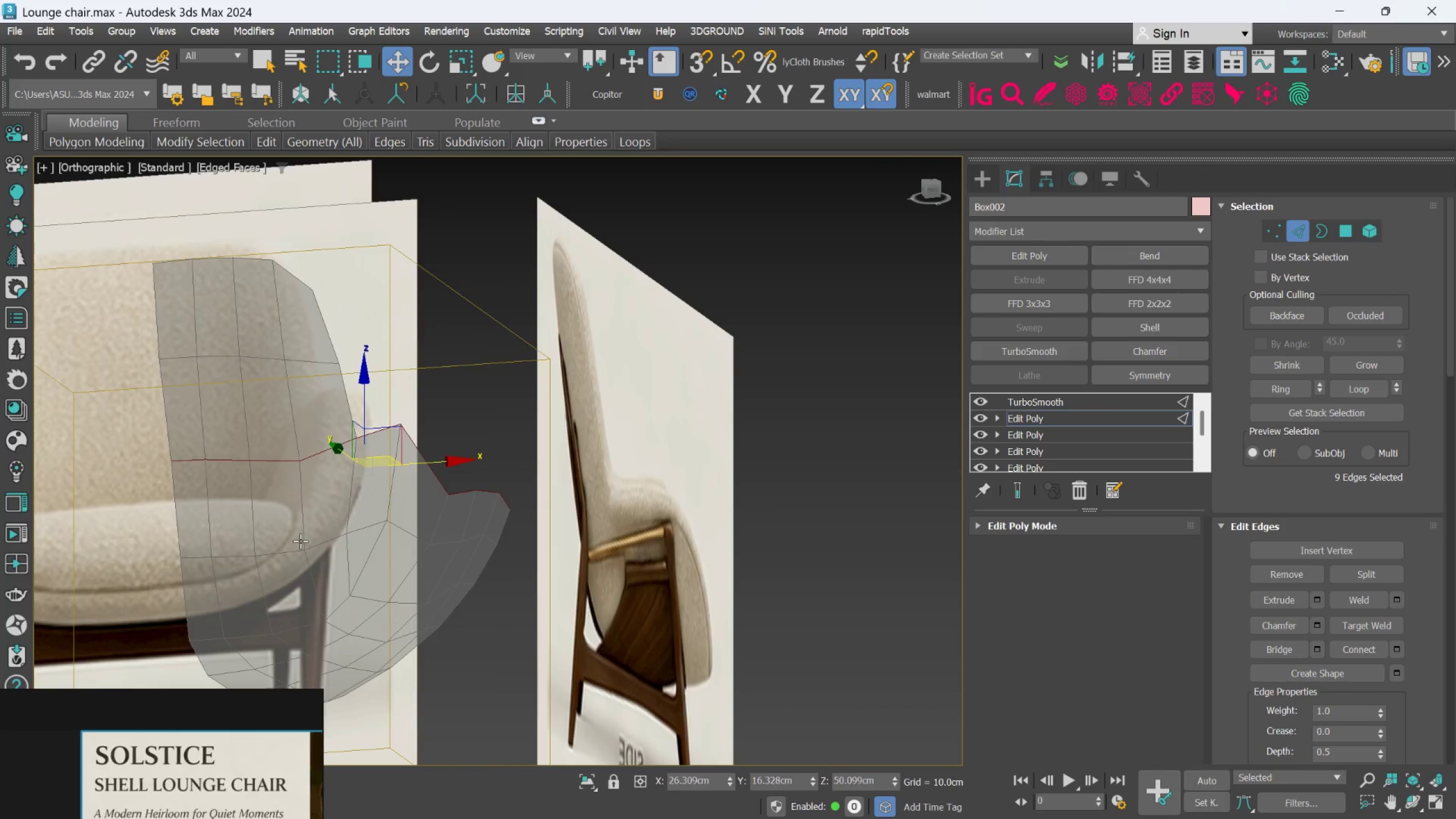 
hold_key(key=AltLeft, duration=1.5)
 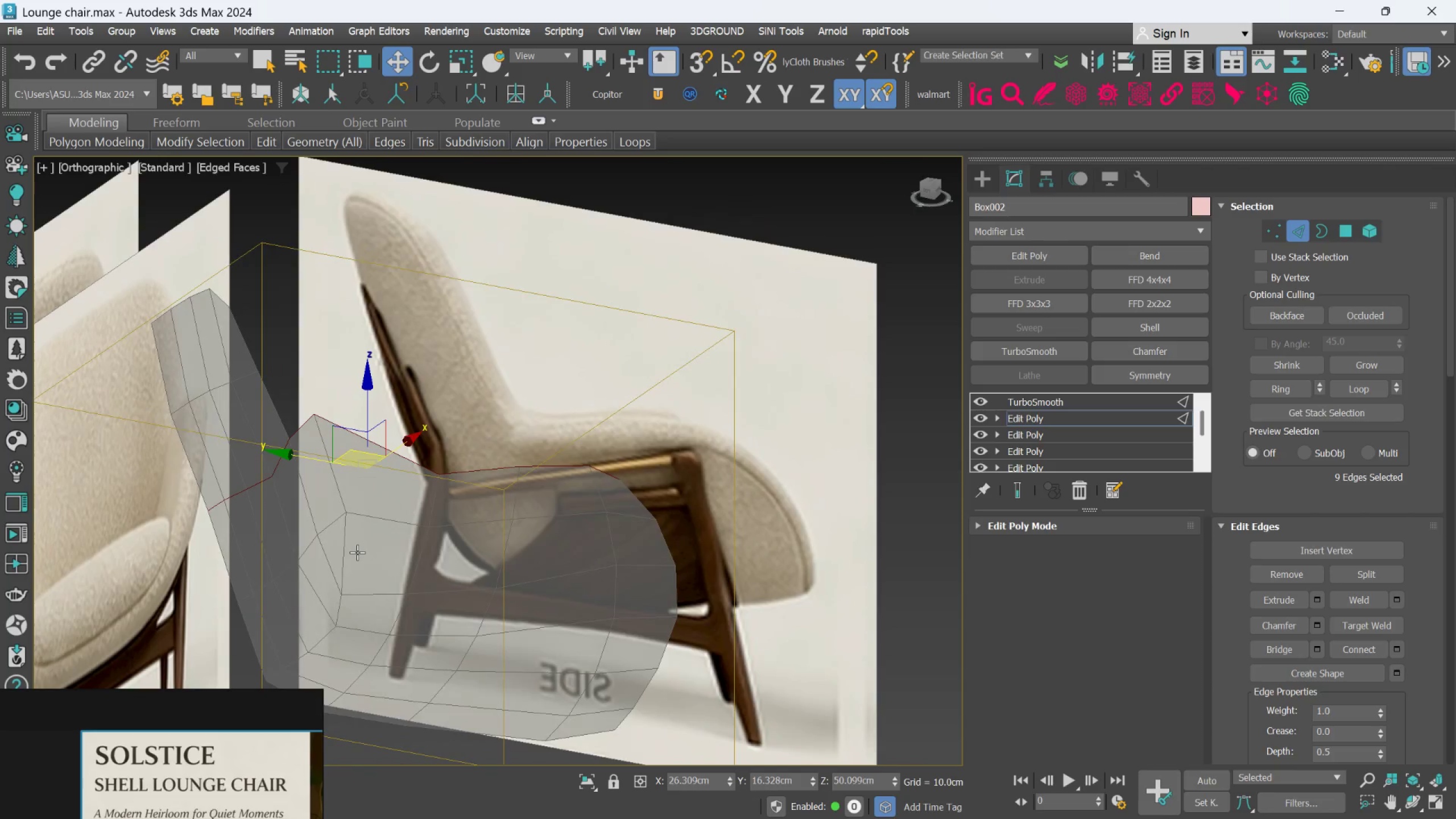 
hold_key(key=AltLeft, duration=0.44)
 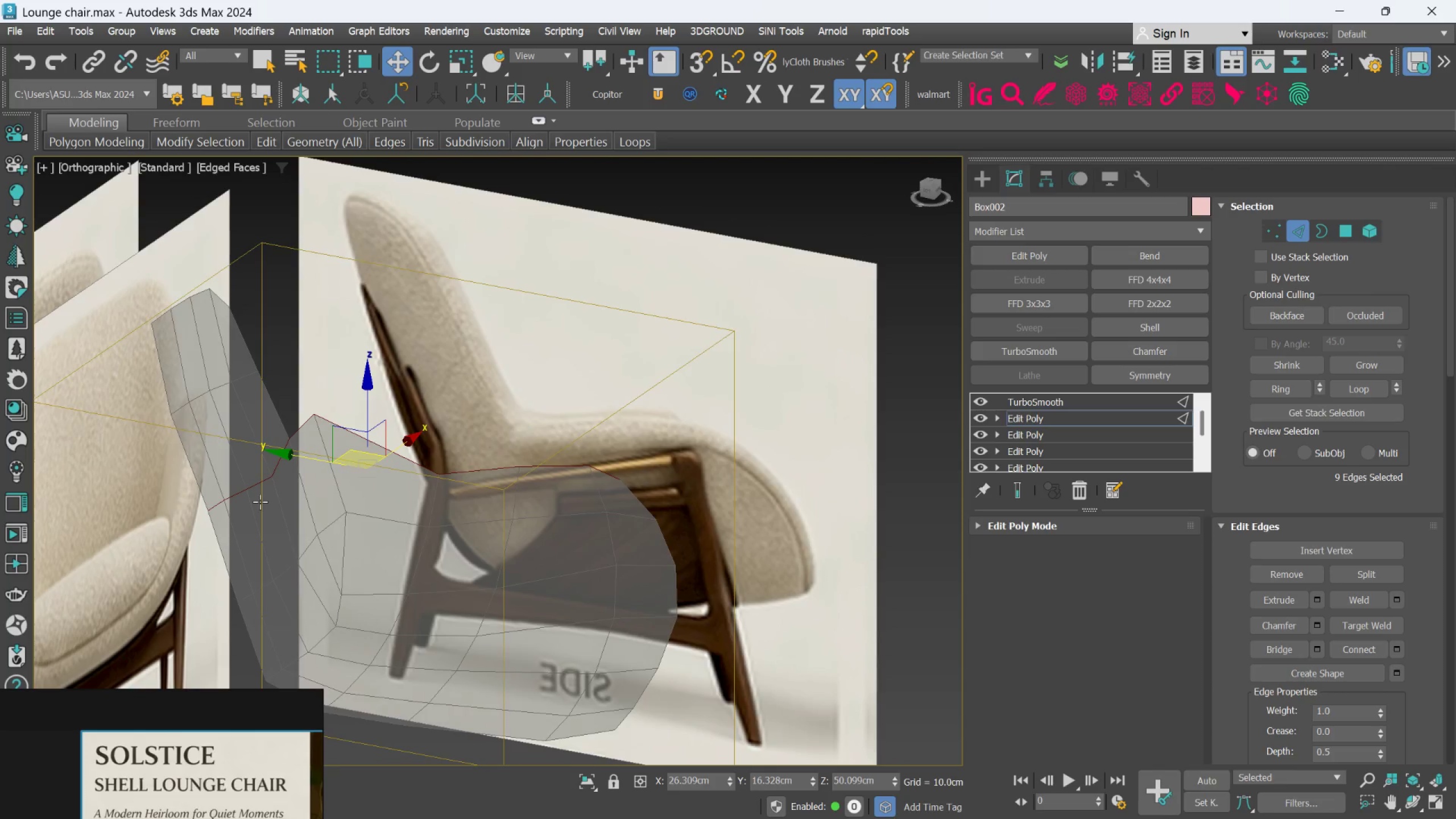 
scroll: coordinate [260, 500], scroll_direction: up, amount: 1.0
 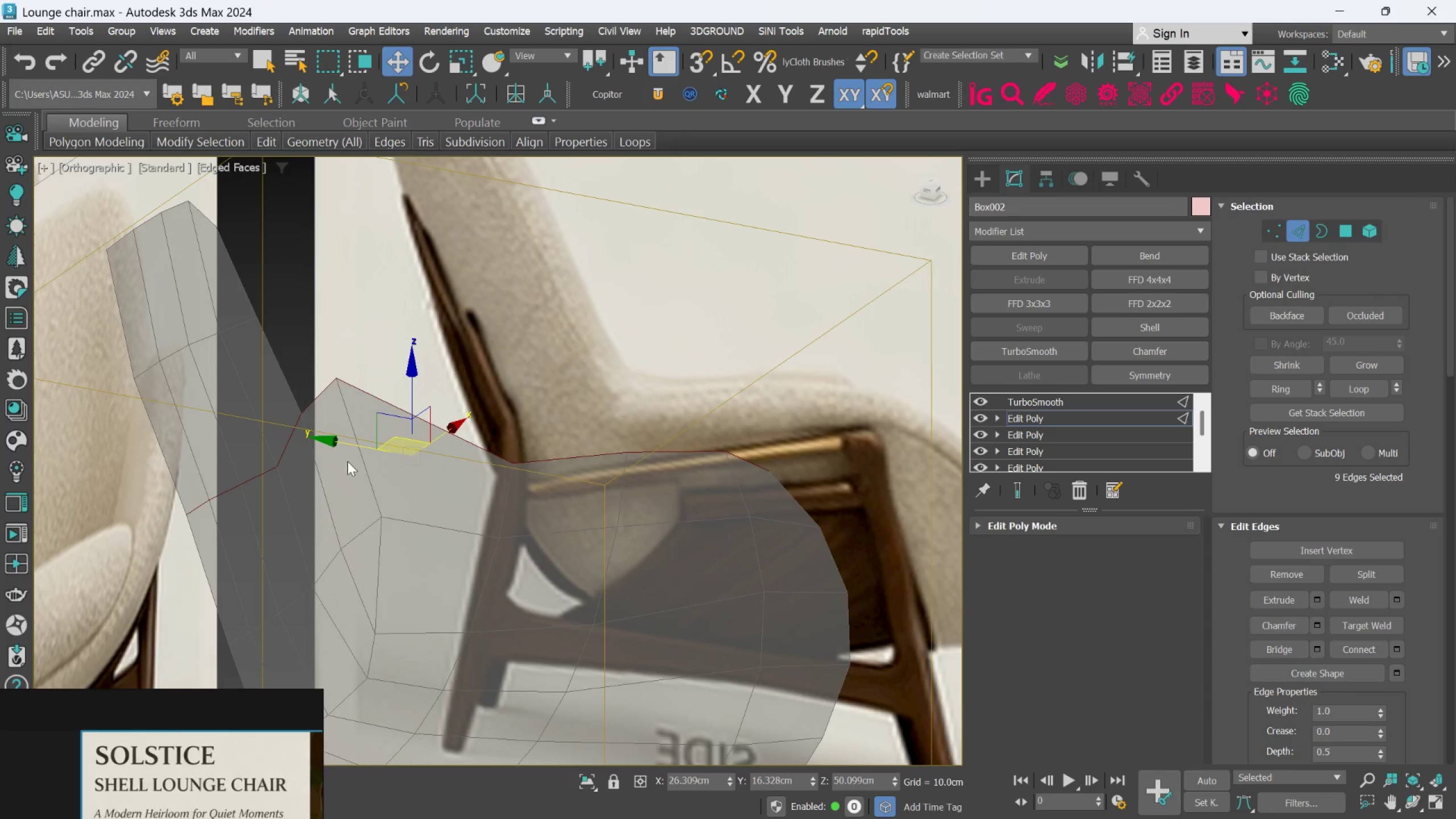 
left_click([318, 478])
 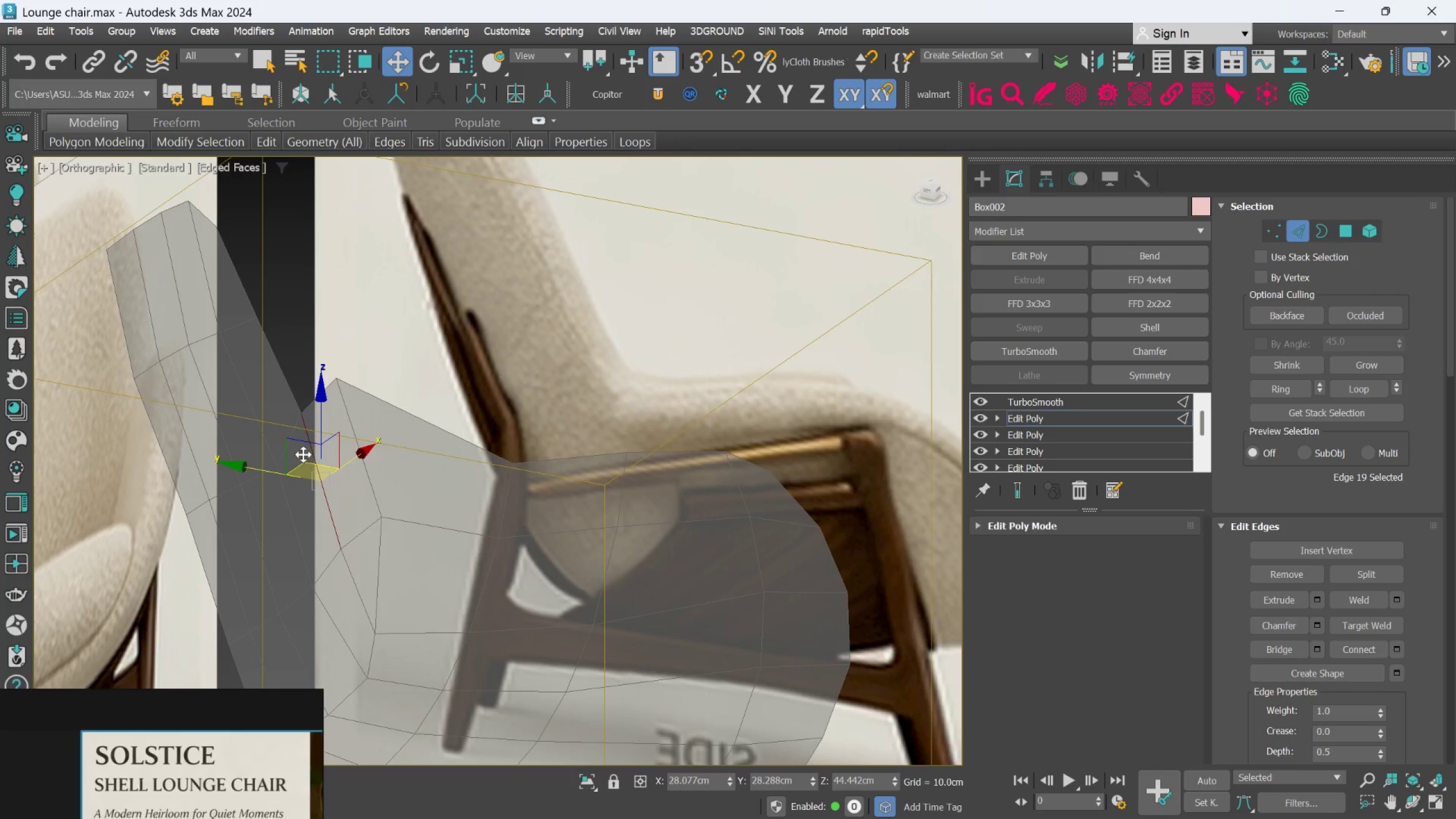 
scroll: coordinate [299, 453], scroll_direction: up, amount: 1.0
 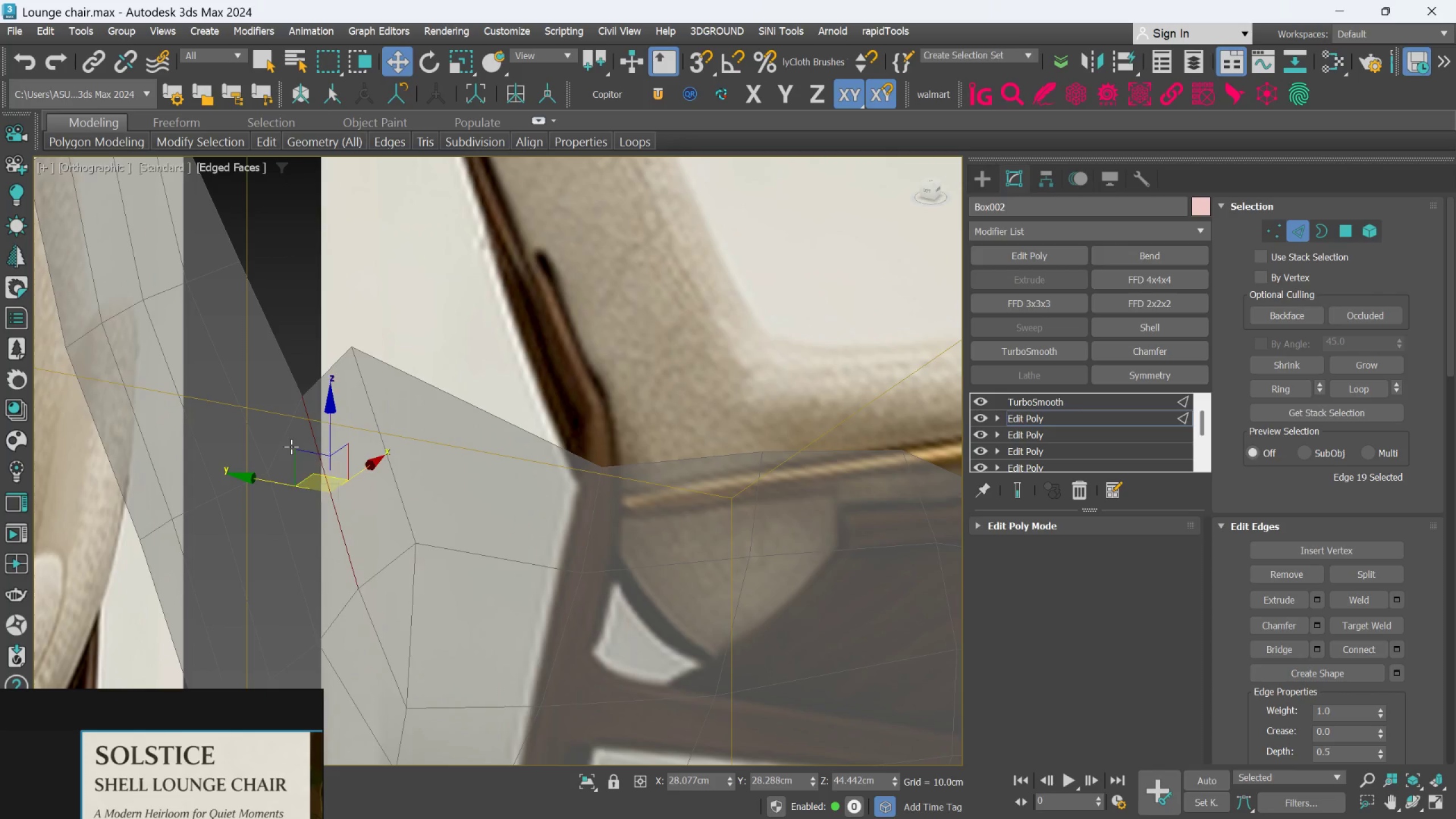 
left_click([291, 446])
 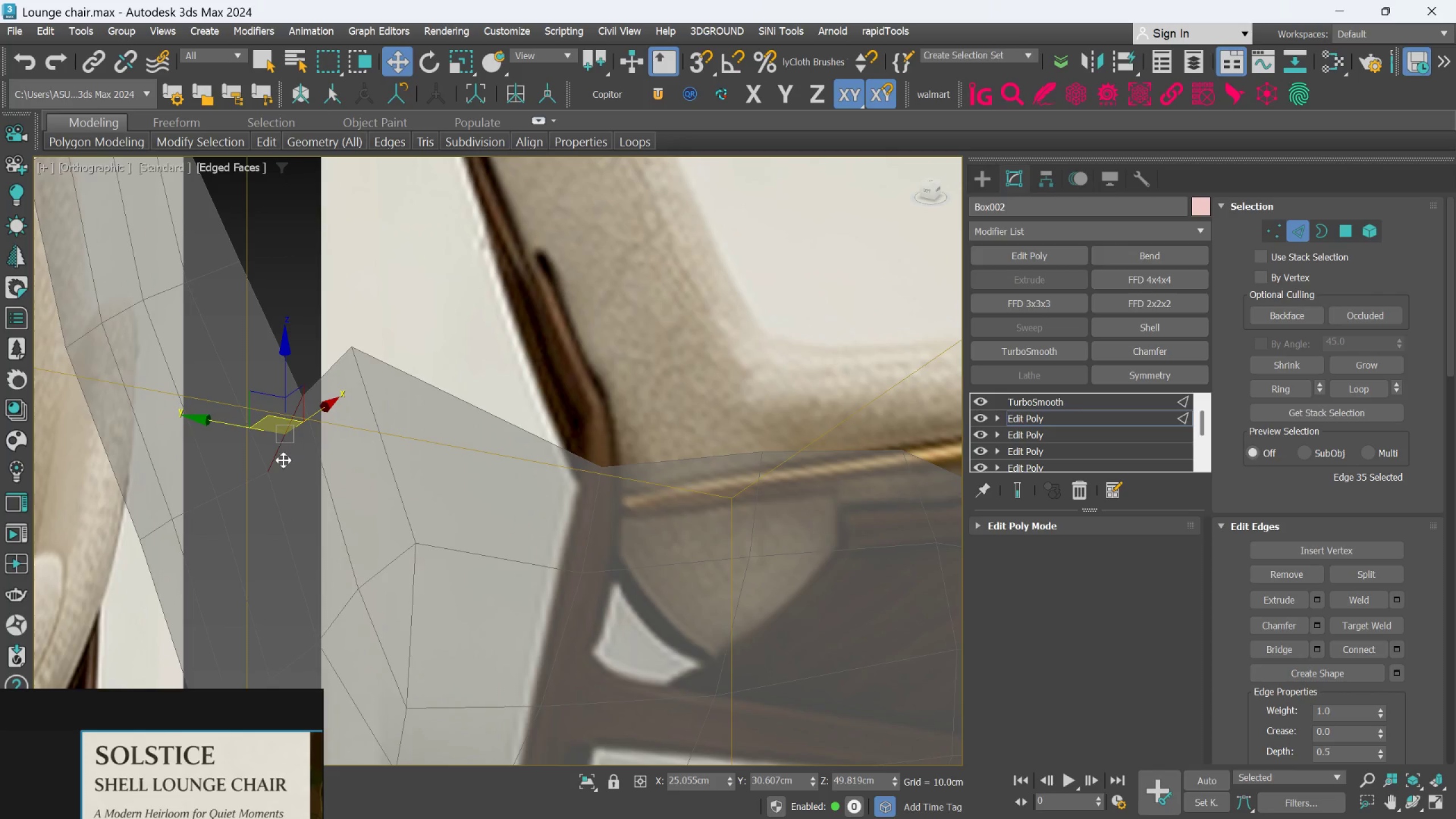 
hold_key(key=ControlLeft, duration=1.5)
left_click([259, 475])
 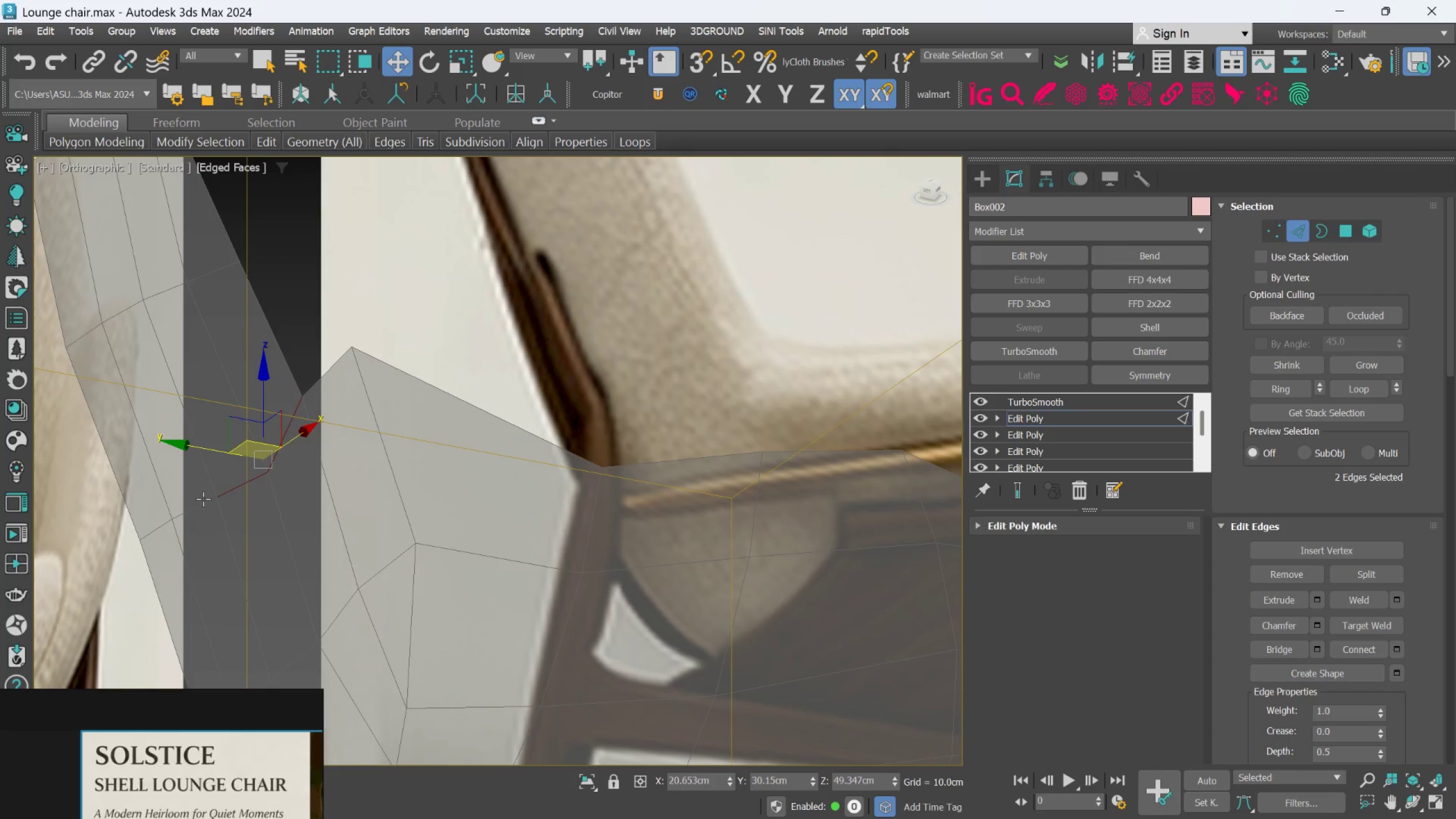 
left_click([200, 500])
 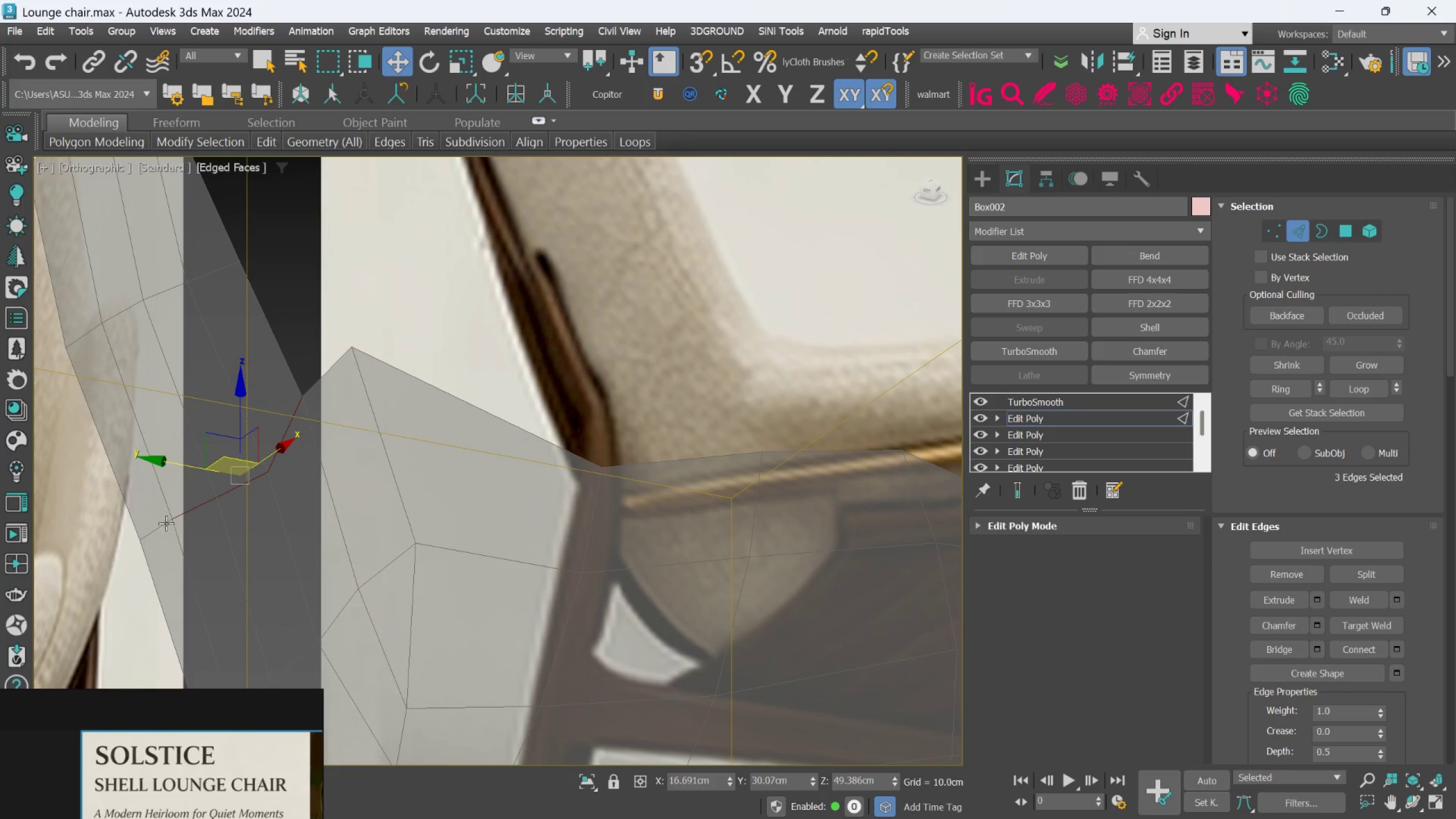 
hold_key(key=ControlLeft, duration=0.5)
left_click([159, 523])
 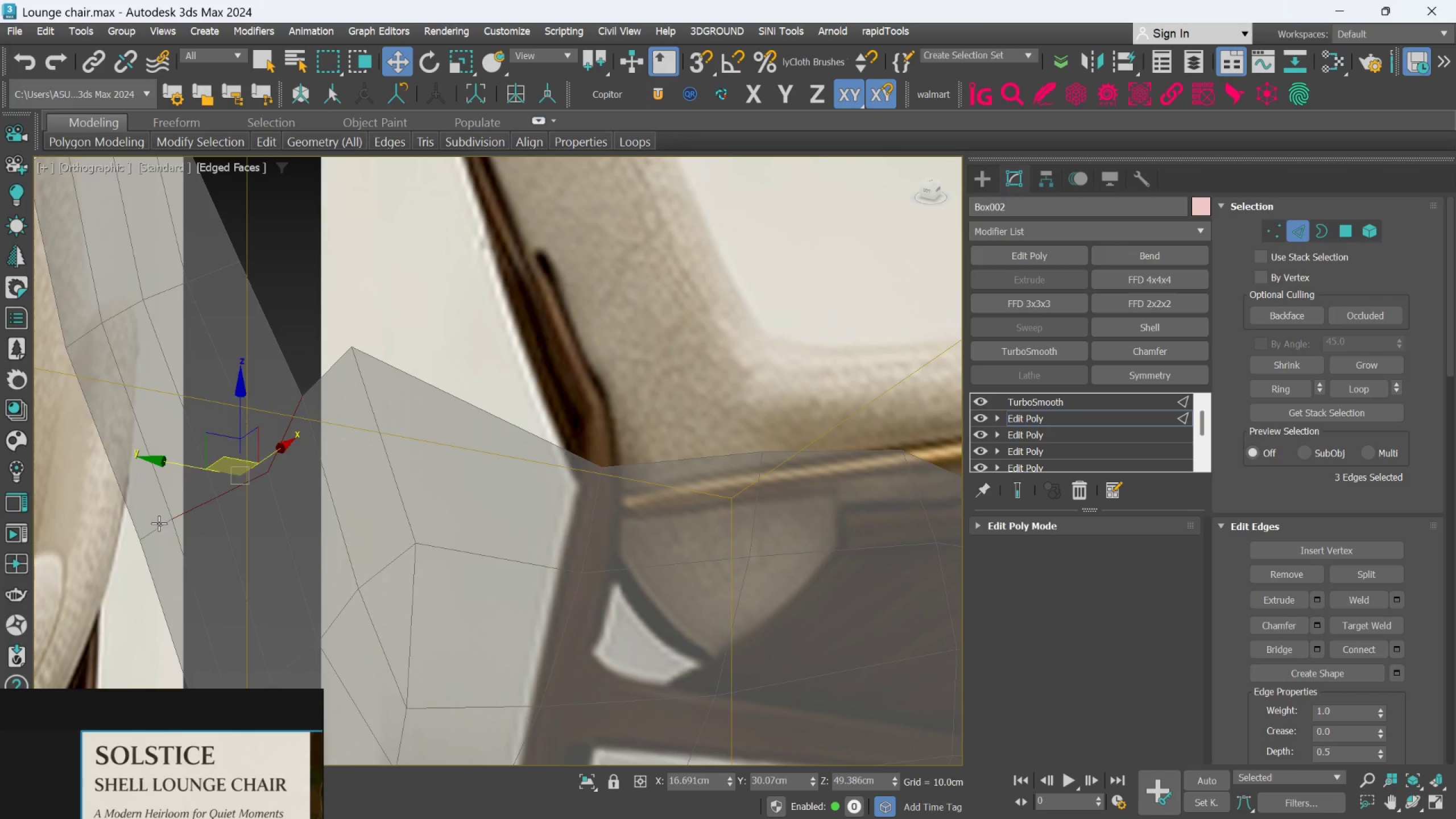 
hold_key(key=ControlLeft, duration=5.88)
left_click([644, 138])
 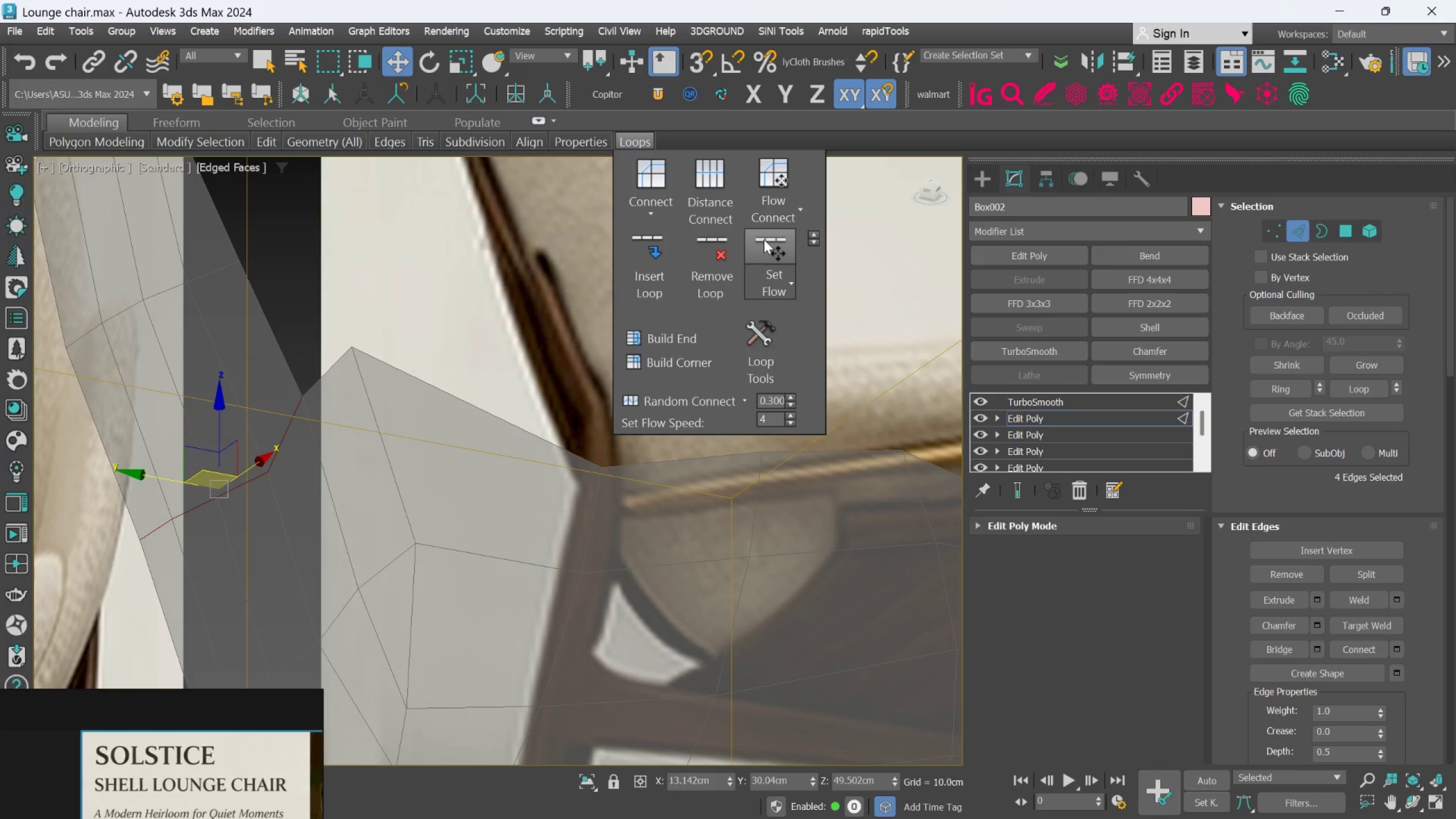 
left_click([766, 242])
 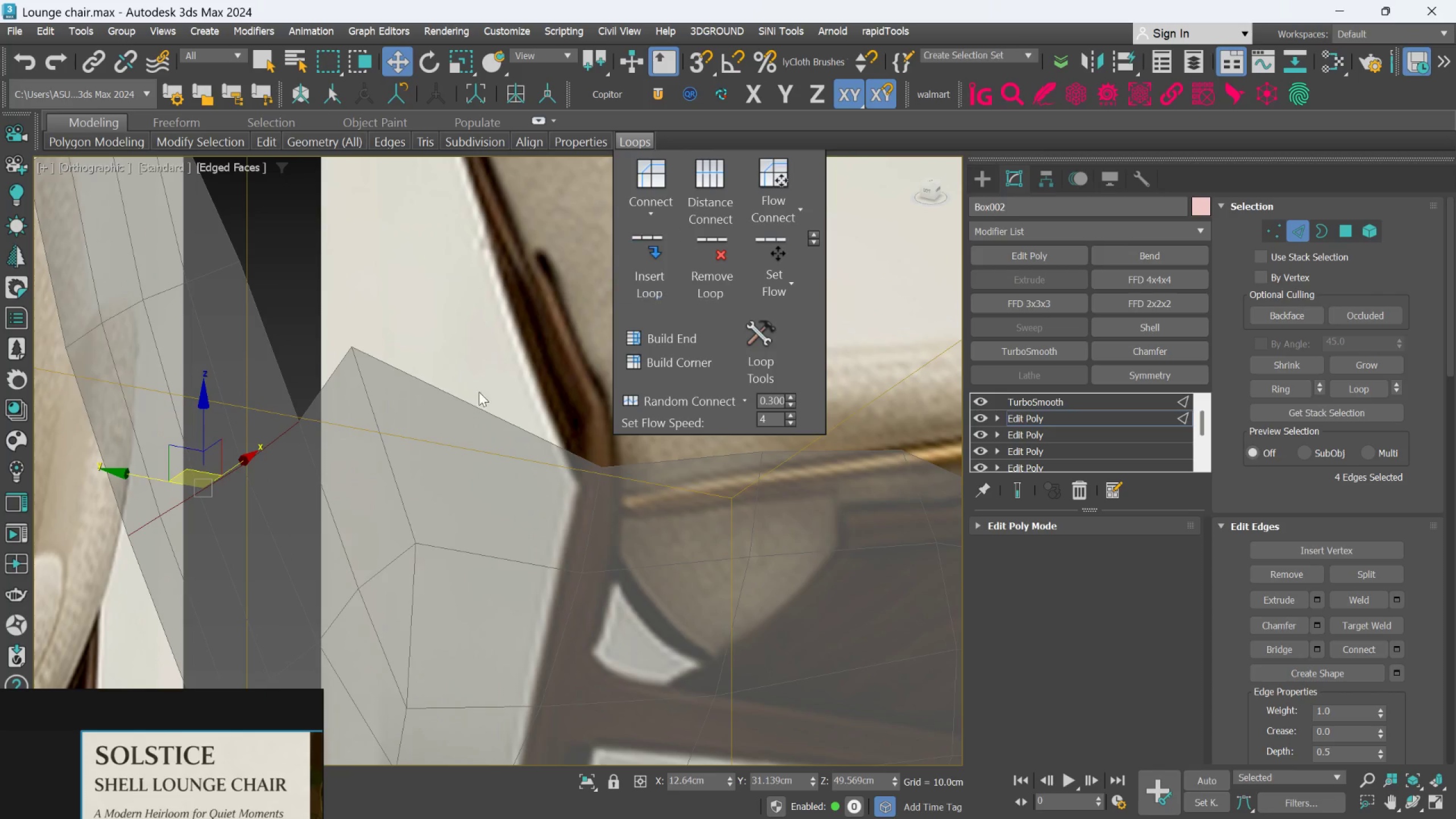 
scroll: coordinate [428, 410], scroll_direction: down, amount: 1.0
 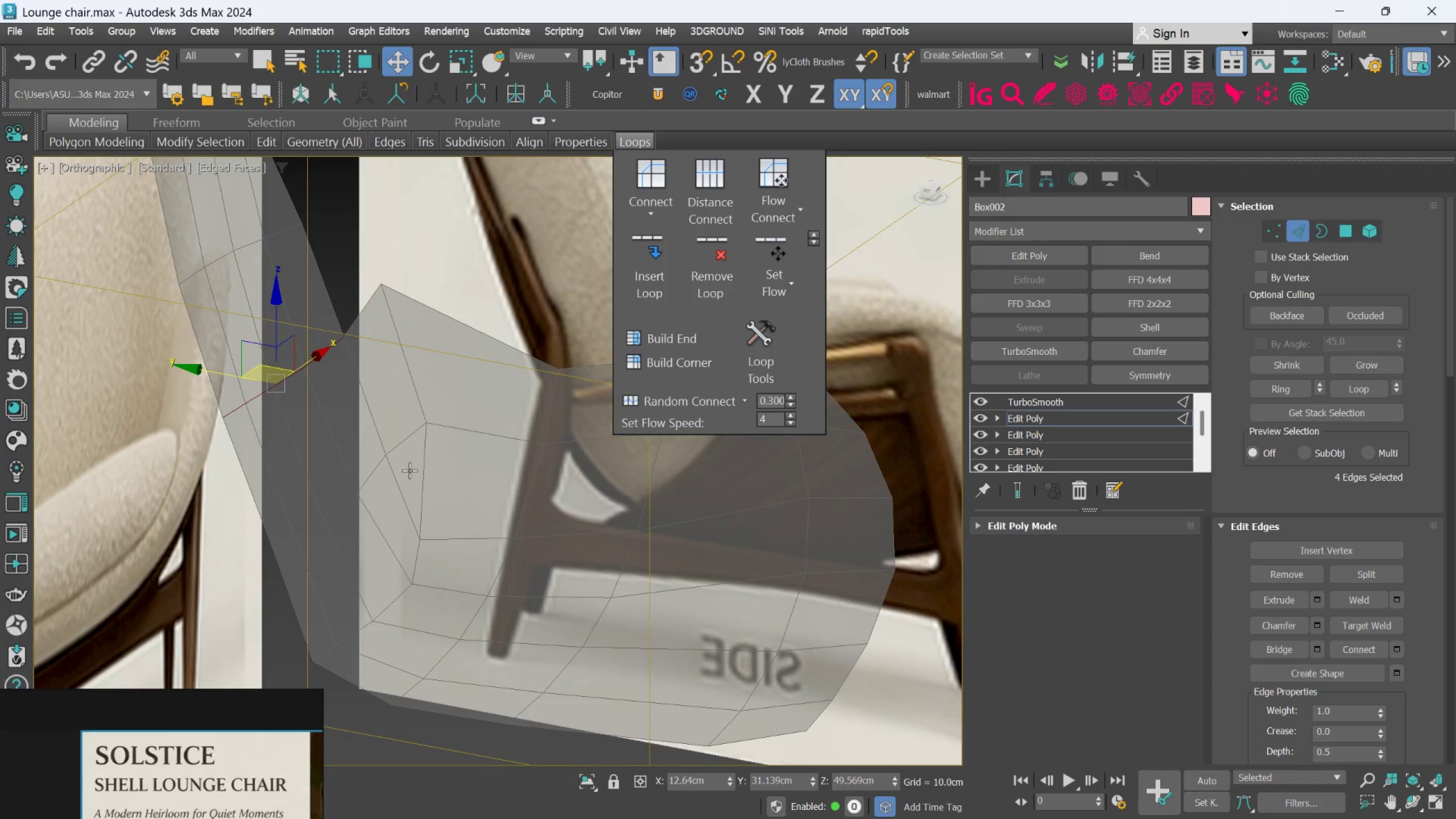 
scroll: coordinate [402, 470], scroll_direction: up, amount: 1.0
 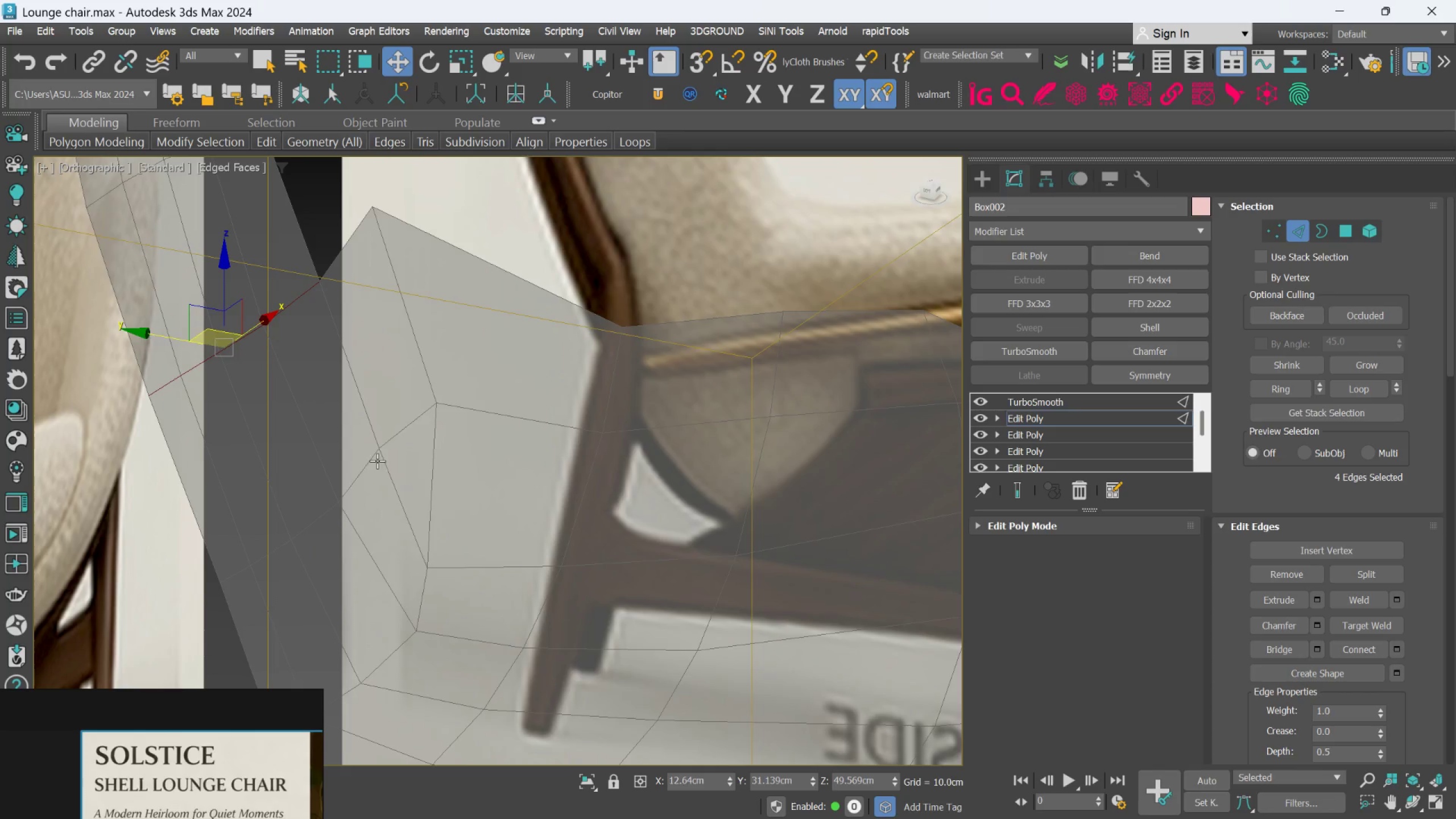 
left_click([372, 464])
 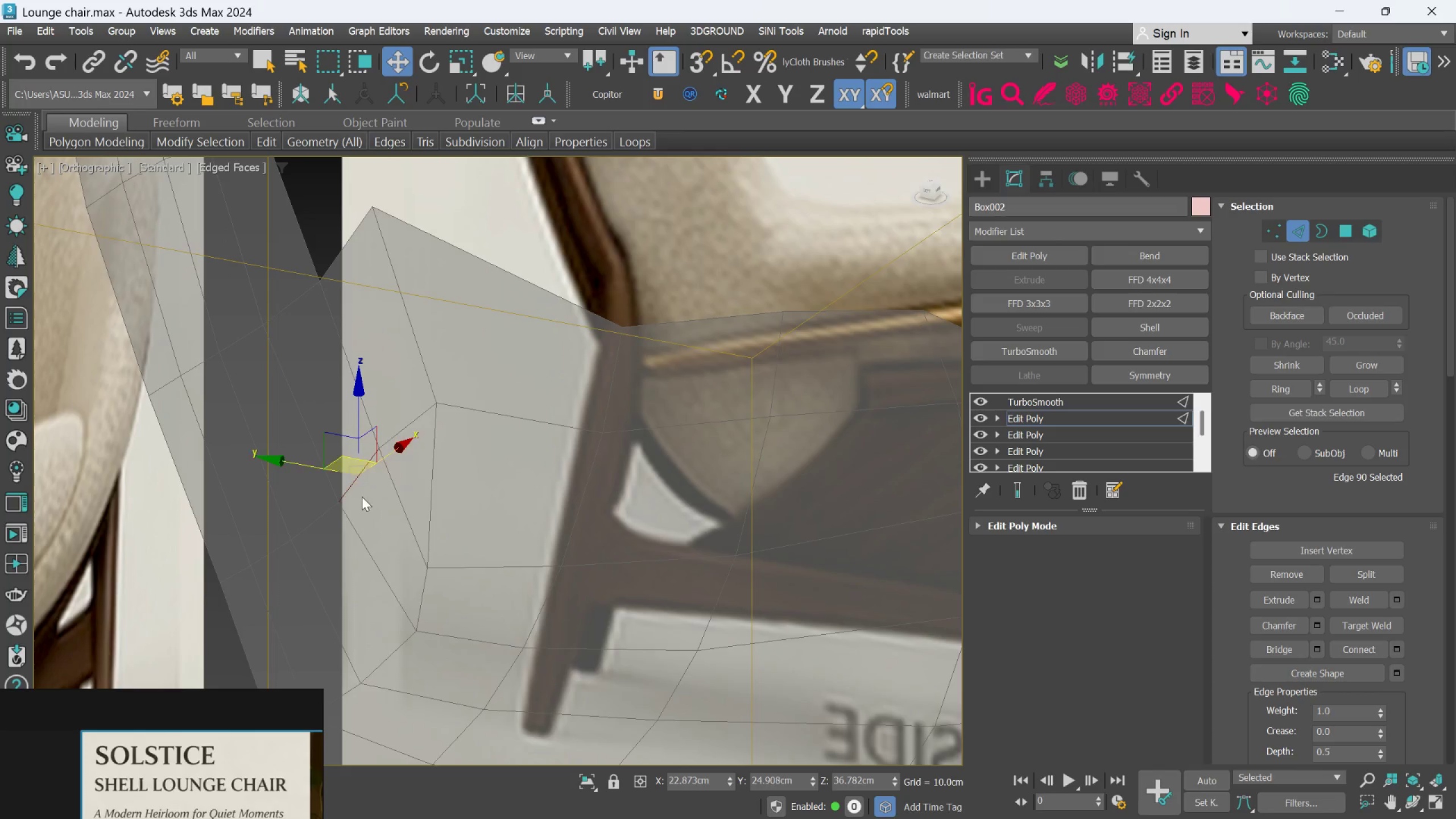 
hold_key(key=ControlLeft, duration=1.49)
left_click([322, 511])
 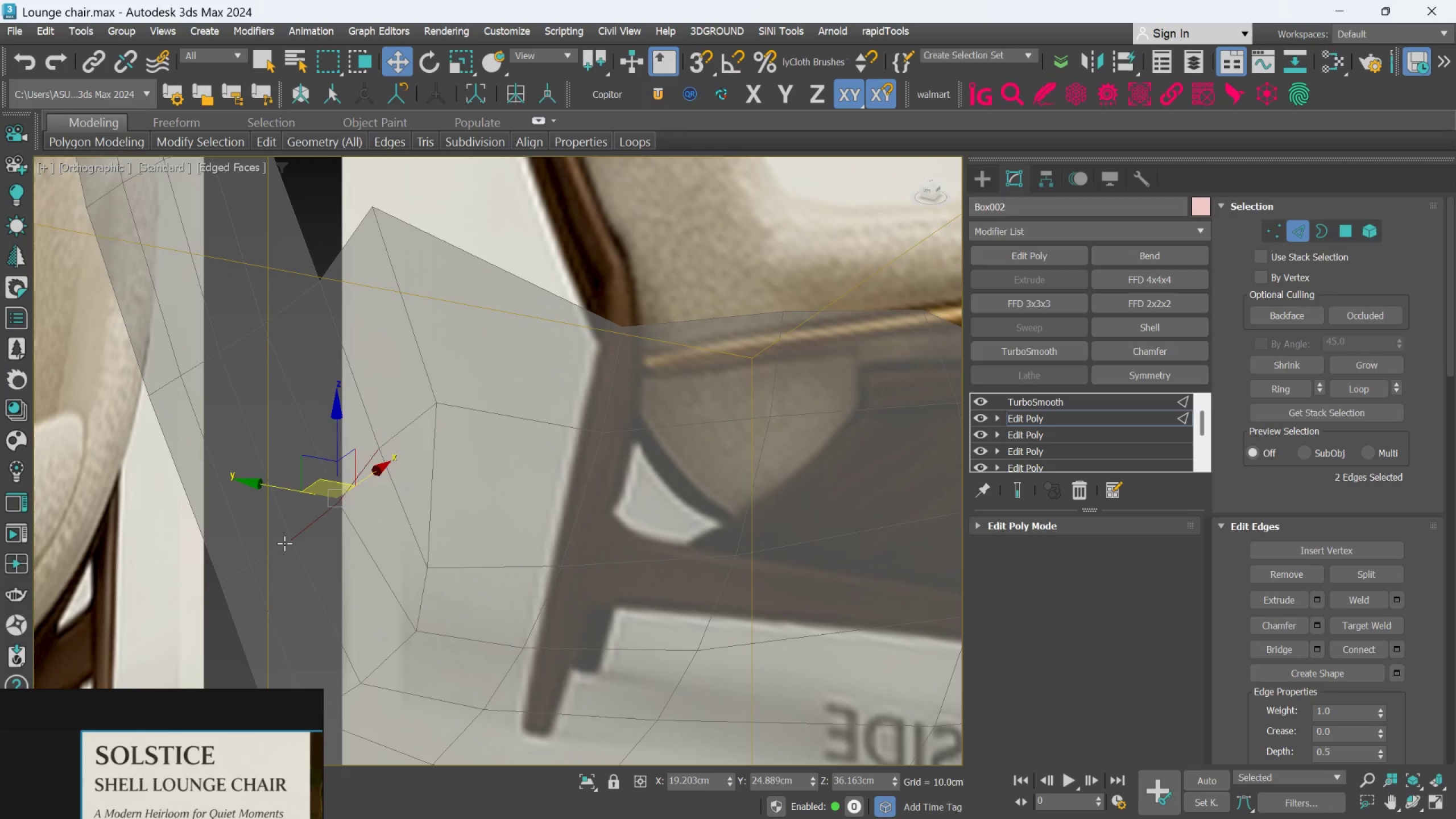 
left_click([280, 543])
 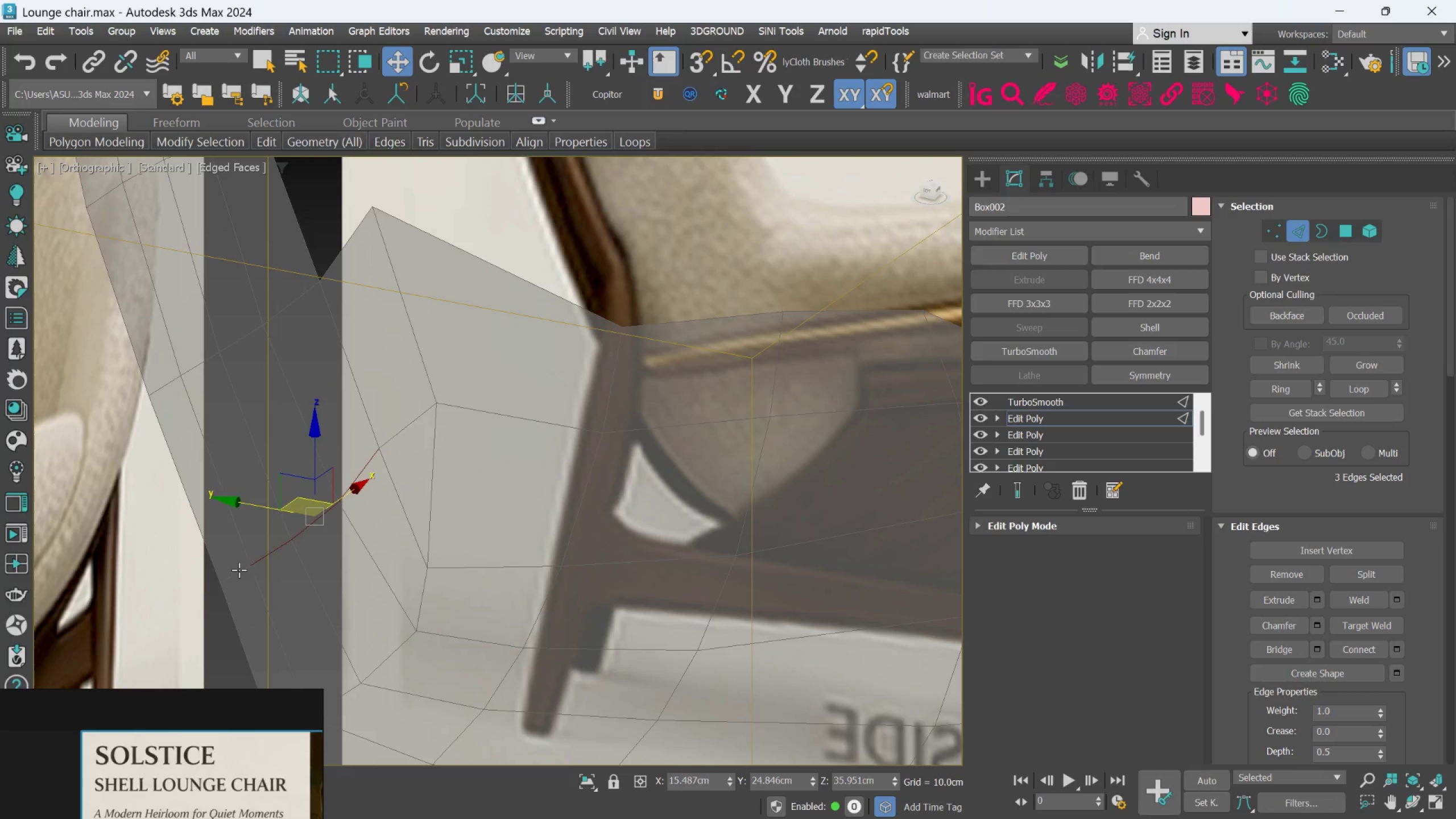 
double_click([239, 571])
 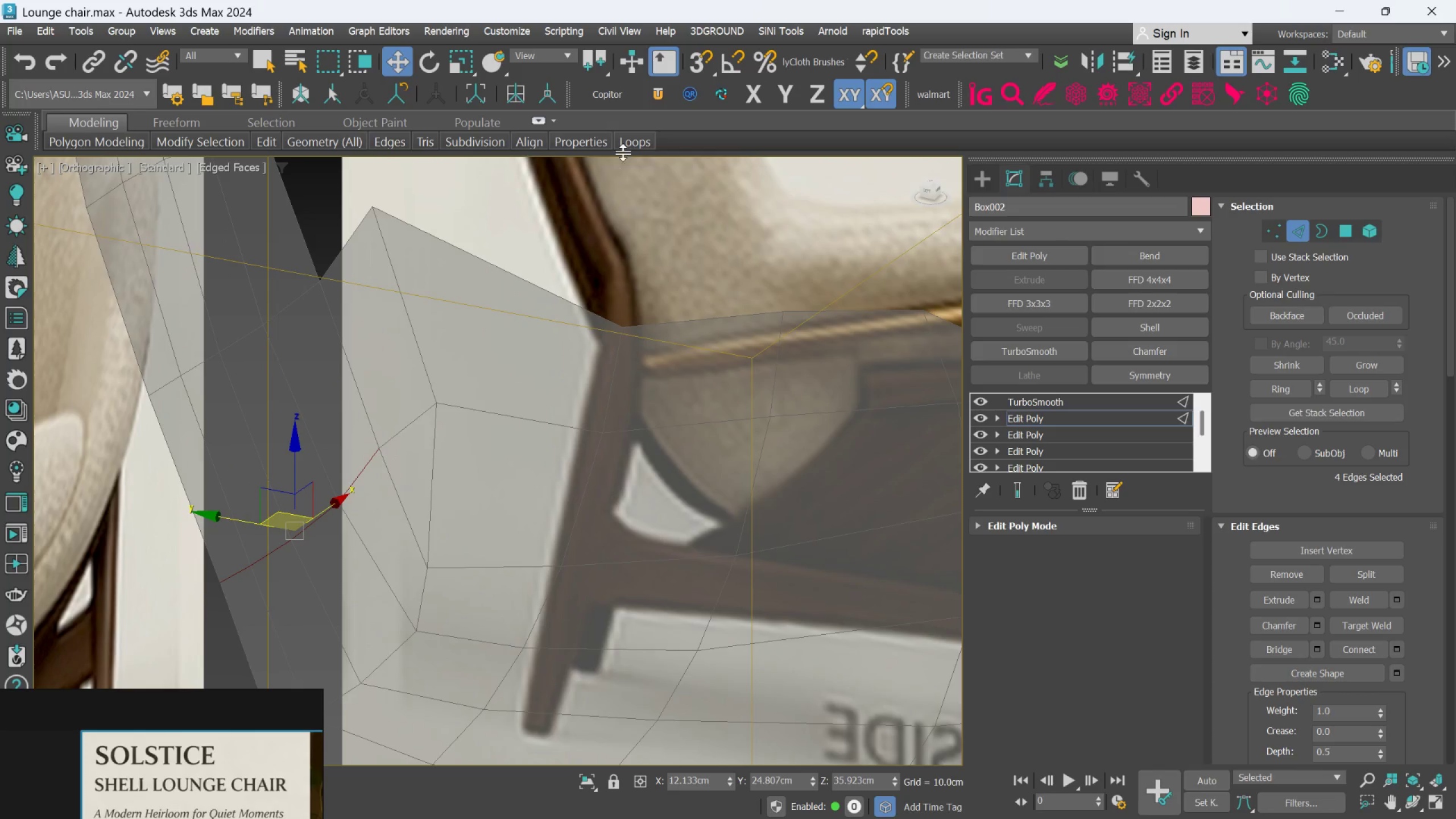 
left_click([627, 139])
 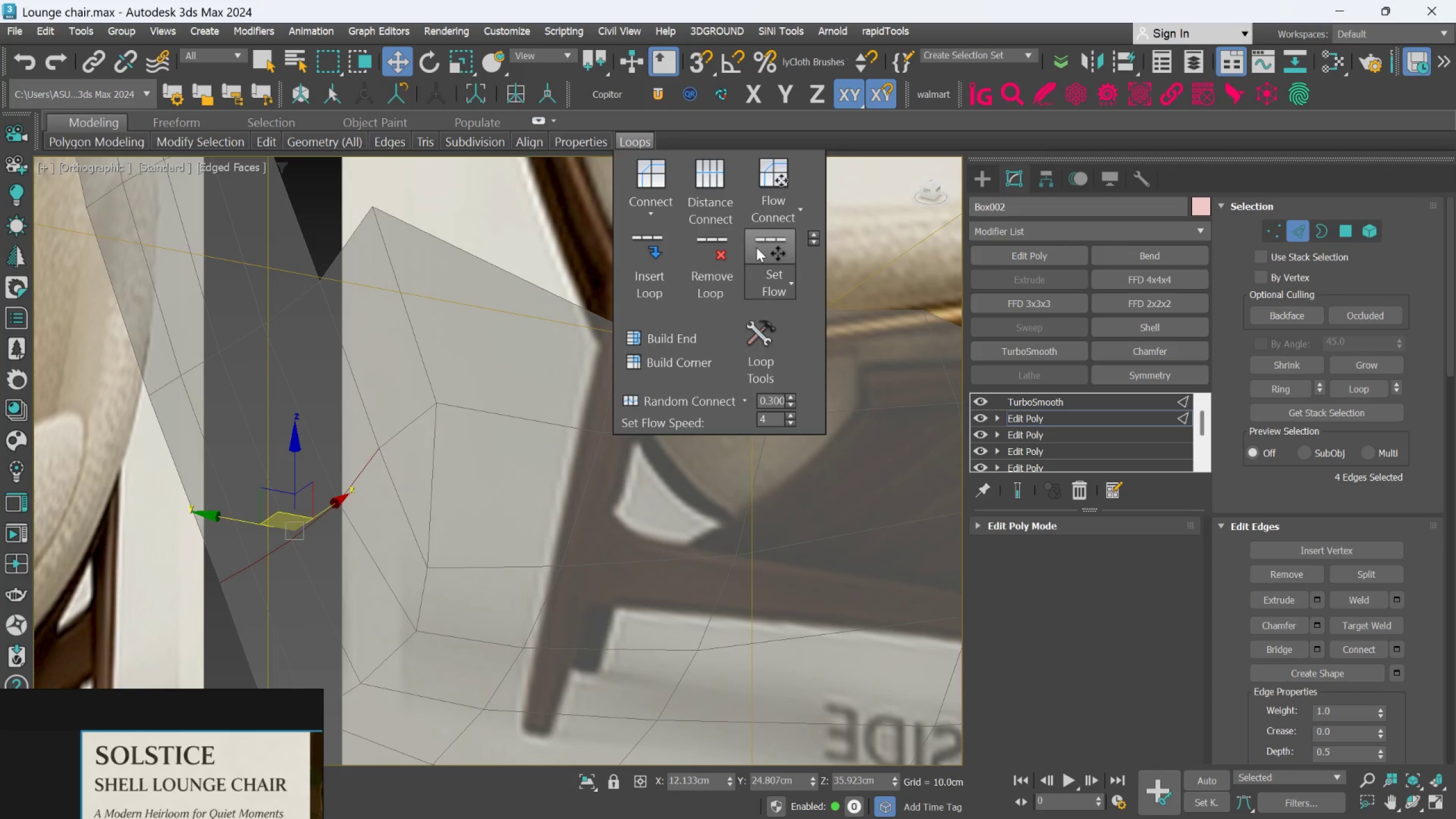 
left_click([759, 247])
 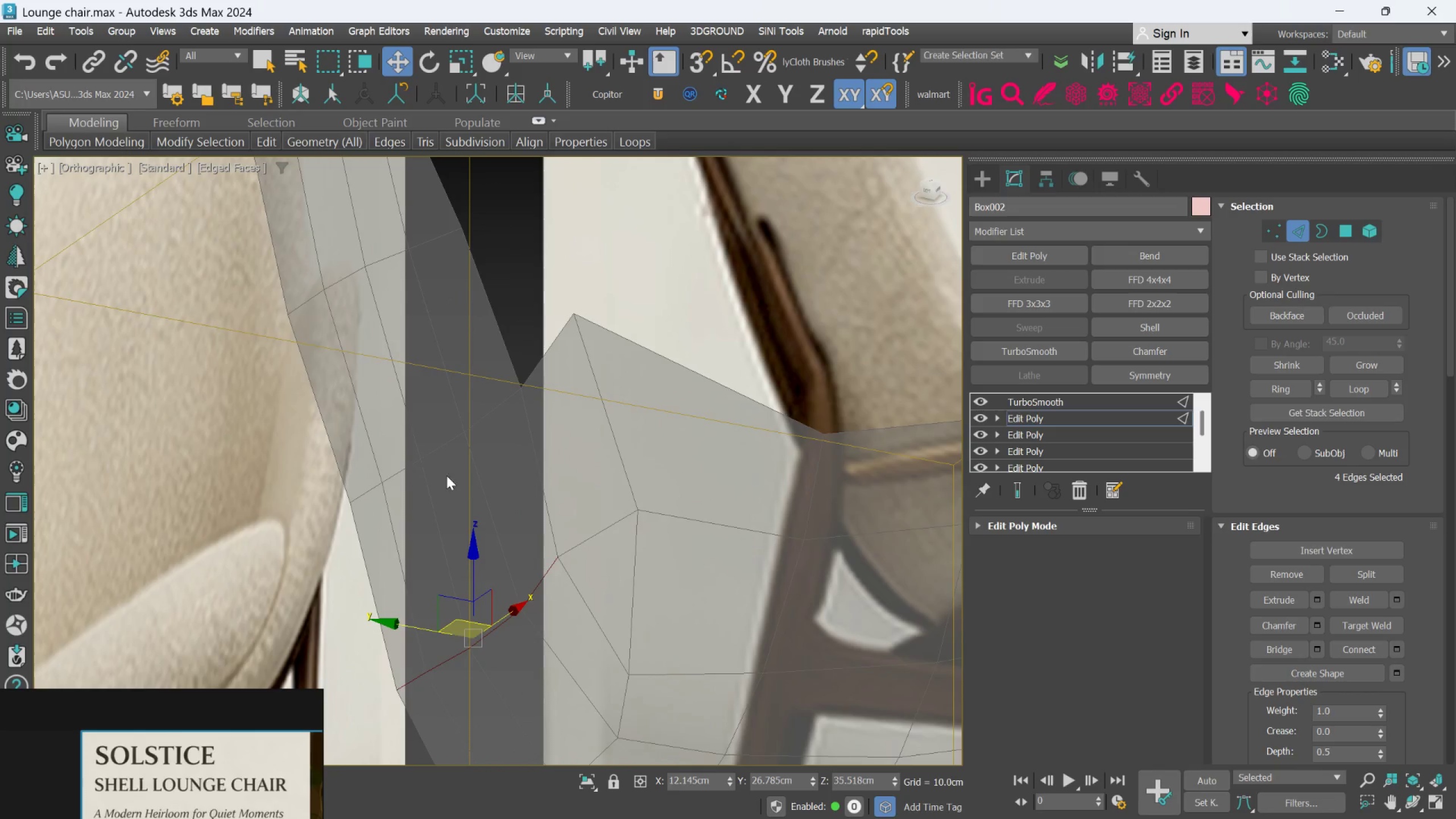 
left_click([417, 465])
 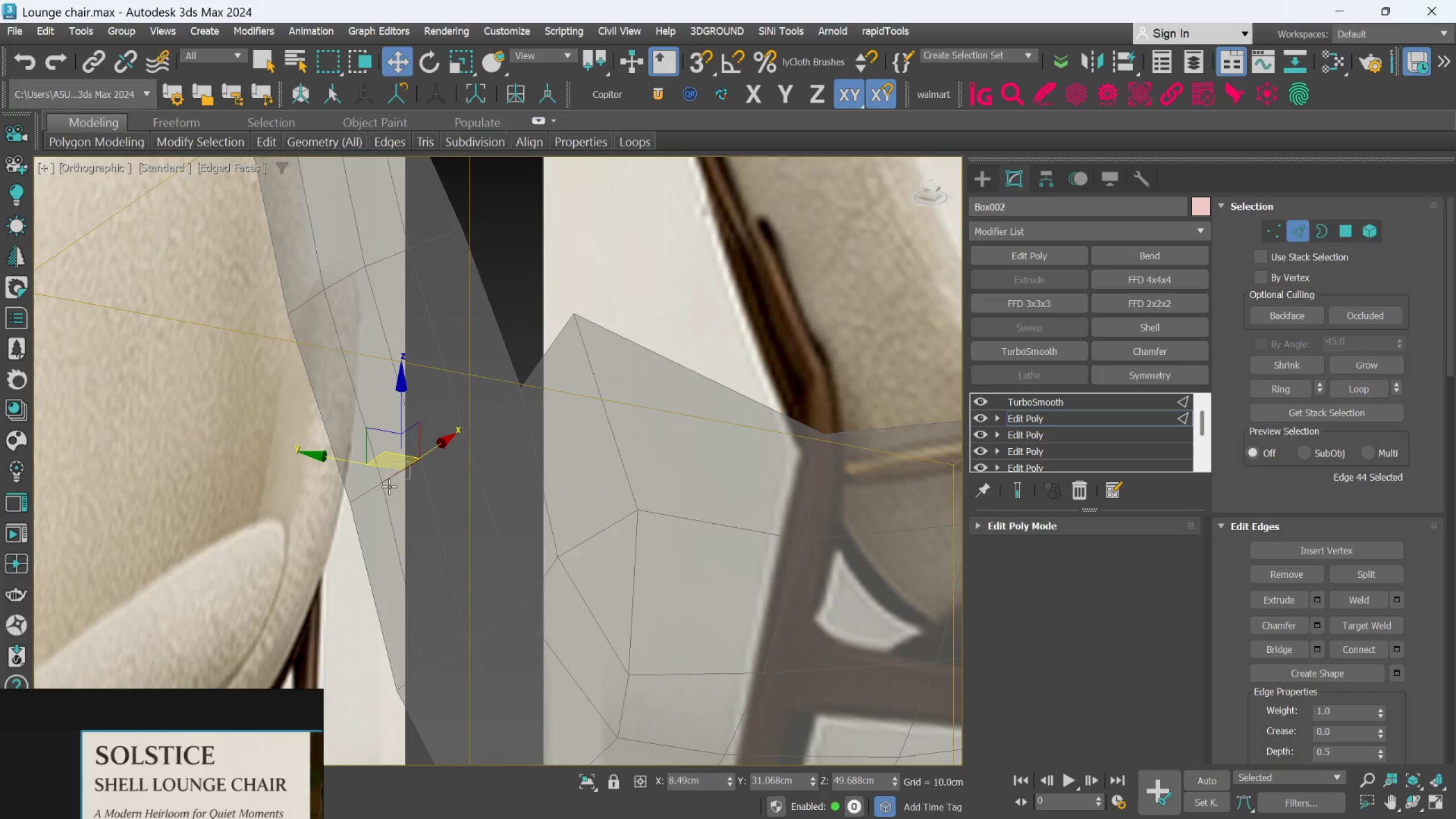 
hold_key(key=ControlLeft, duration=1.5)
left_click([372, 489])
 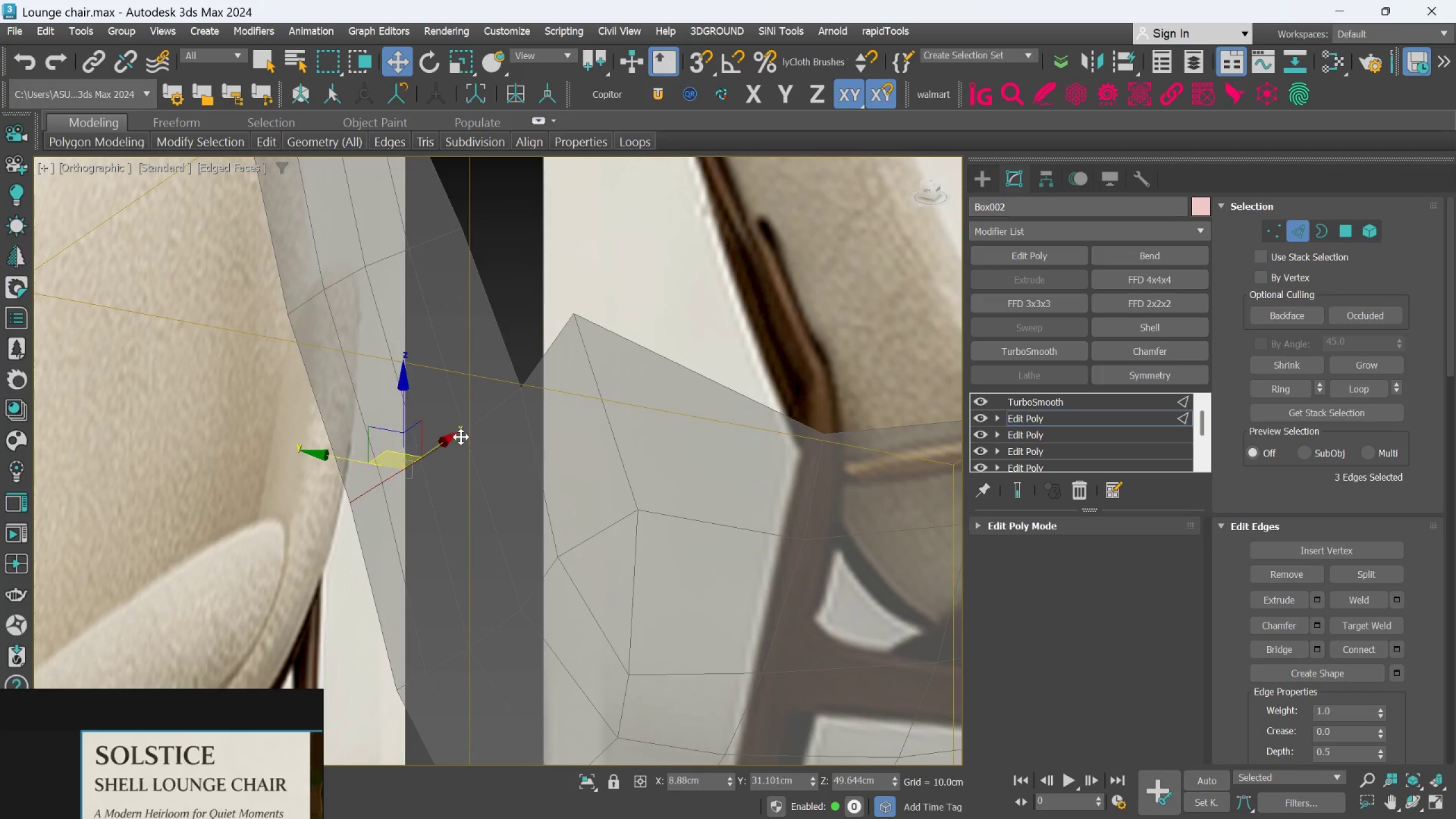 
hold_key(key=ControlLeft, duration=0.45)
 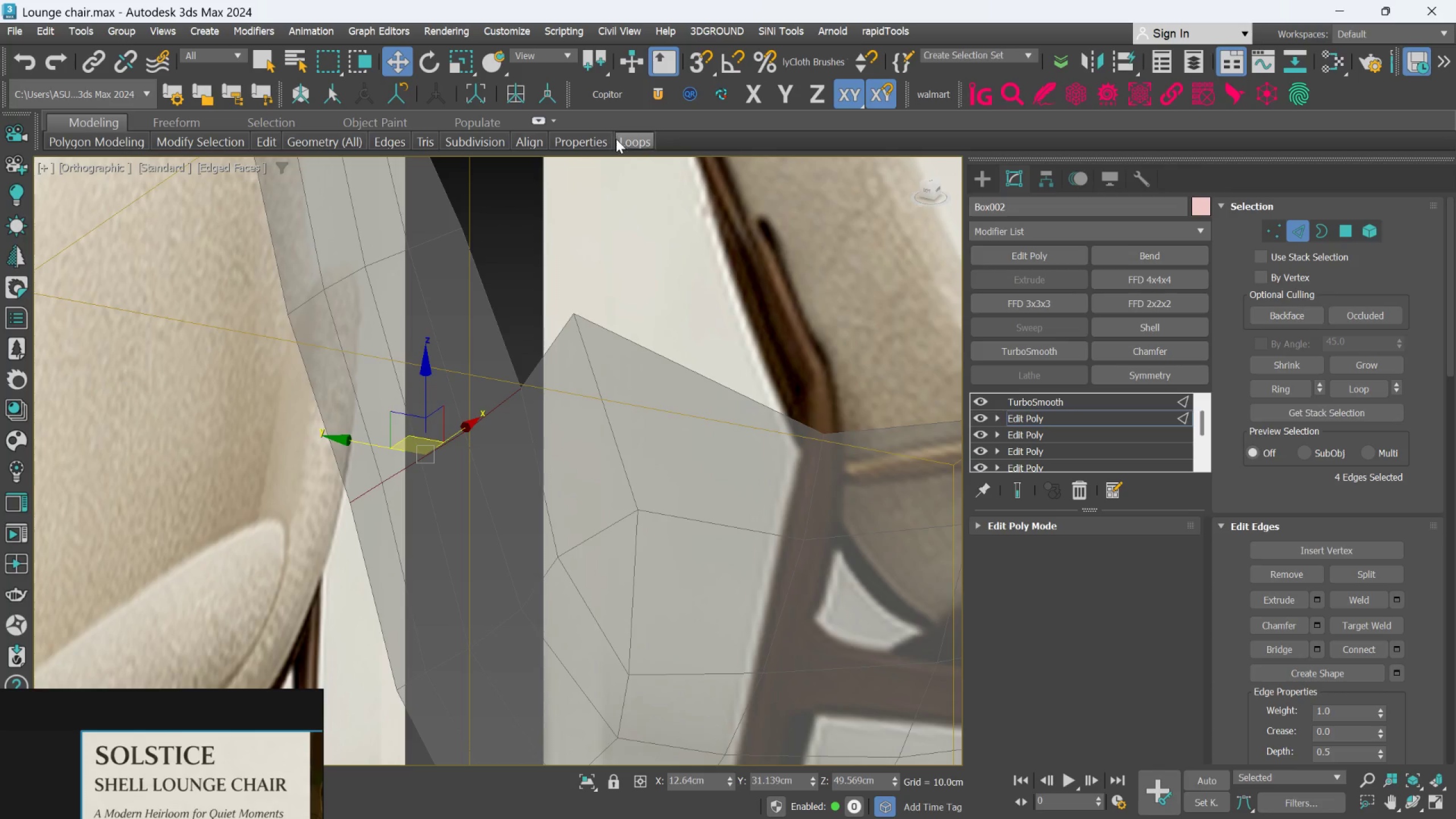 
left_click([623, 138])
 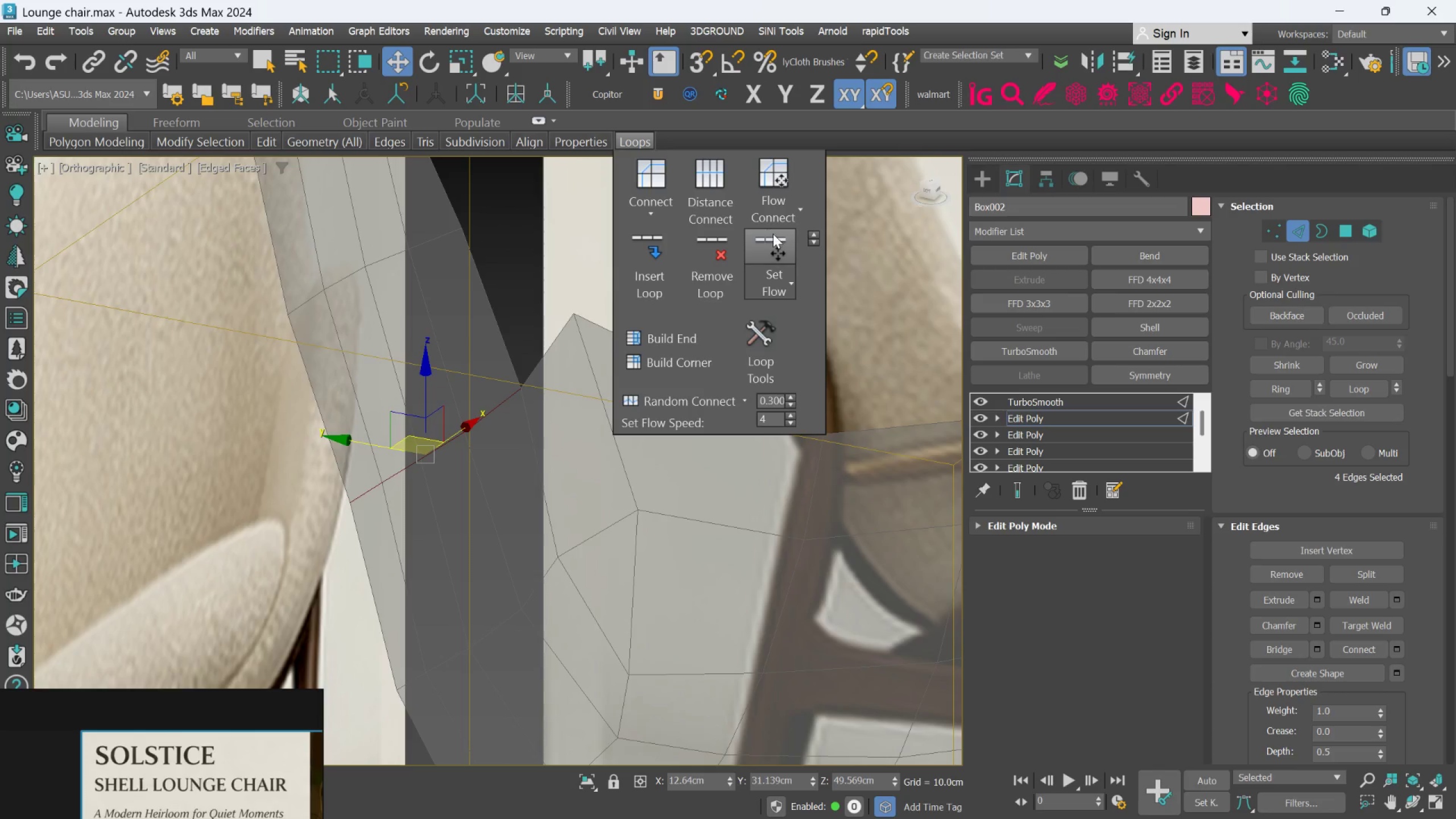 
left_click([774, 234])
 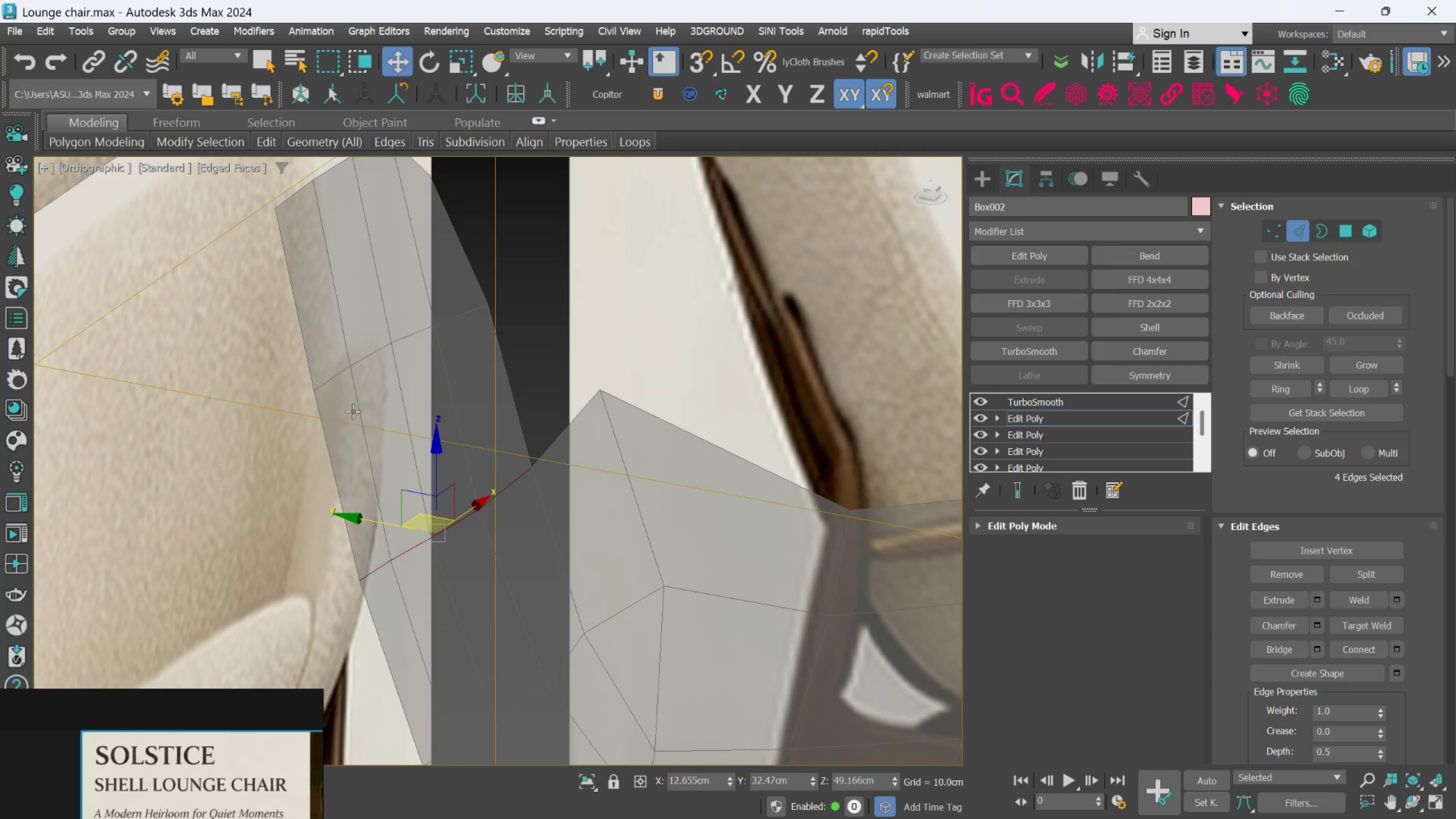 
left_click([330, 375])
 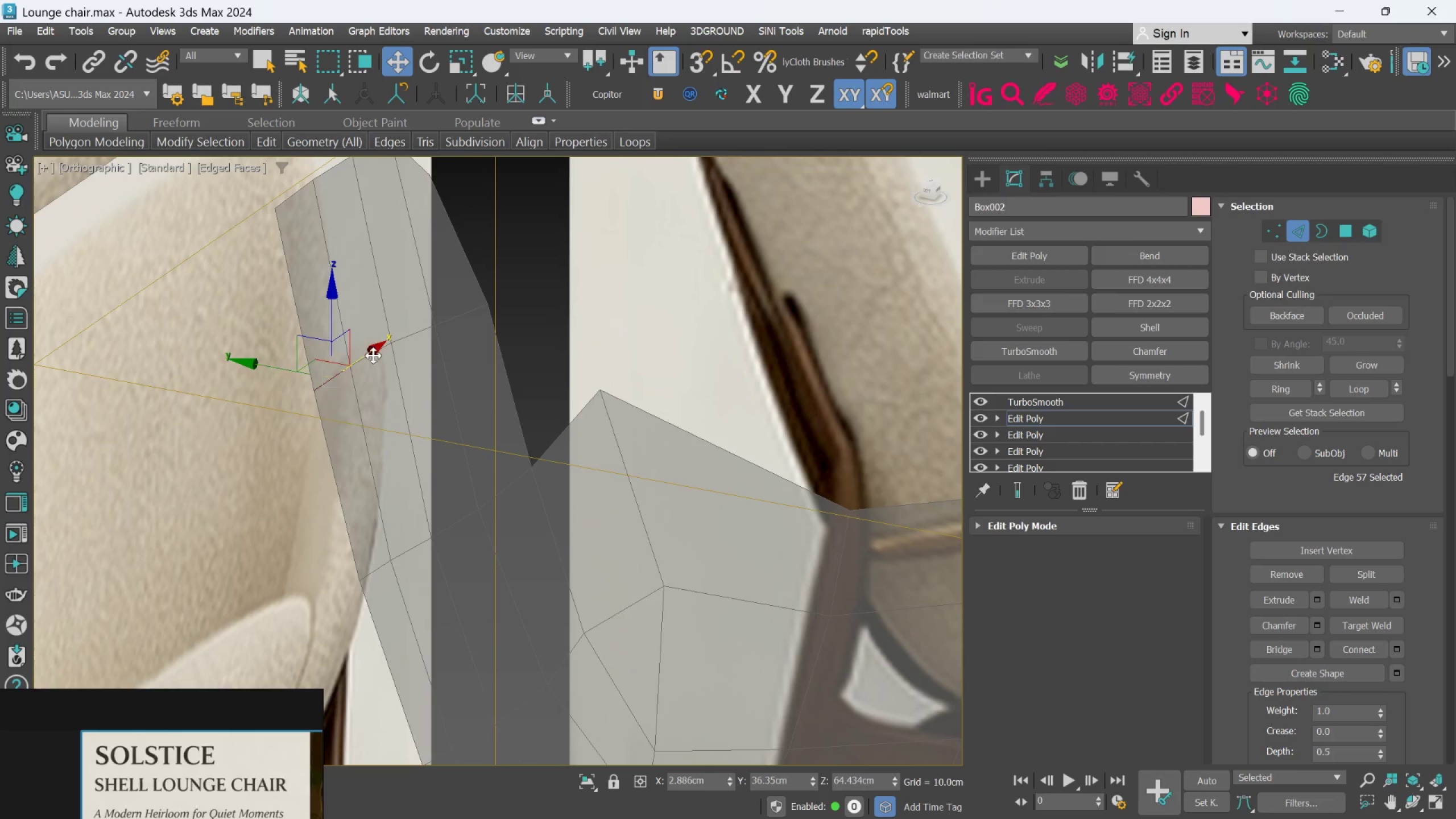 
hold_key(key=ControlLeft, duration=1.44)
left_click([382, 348])
 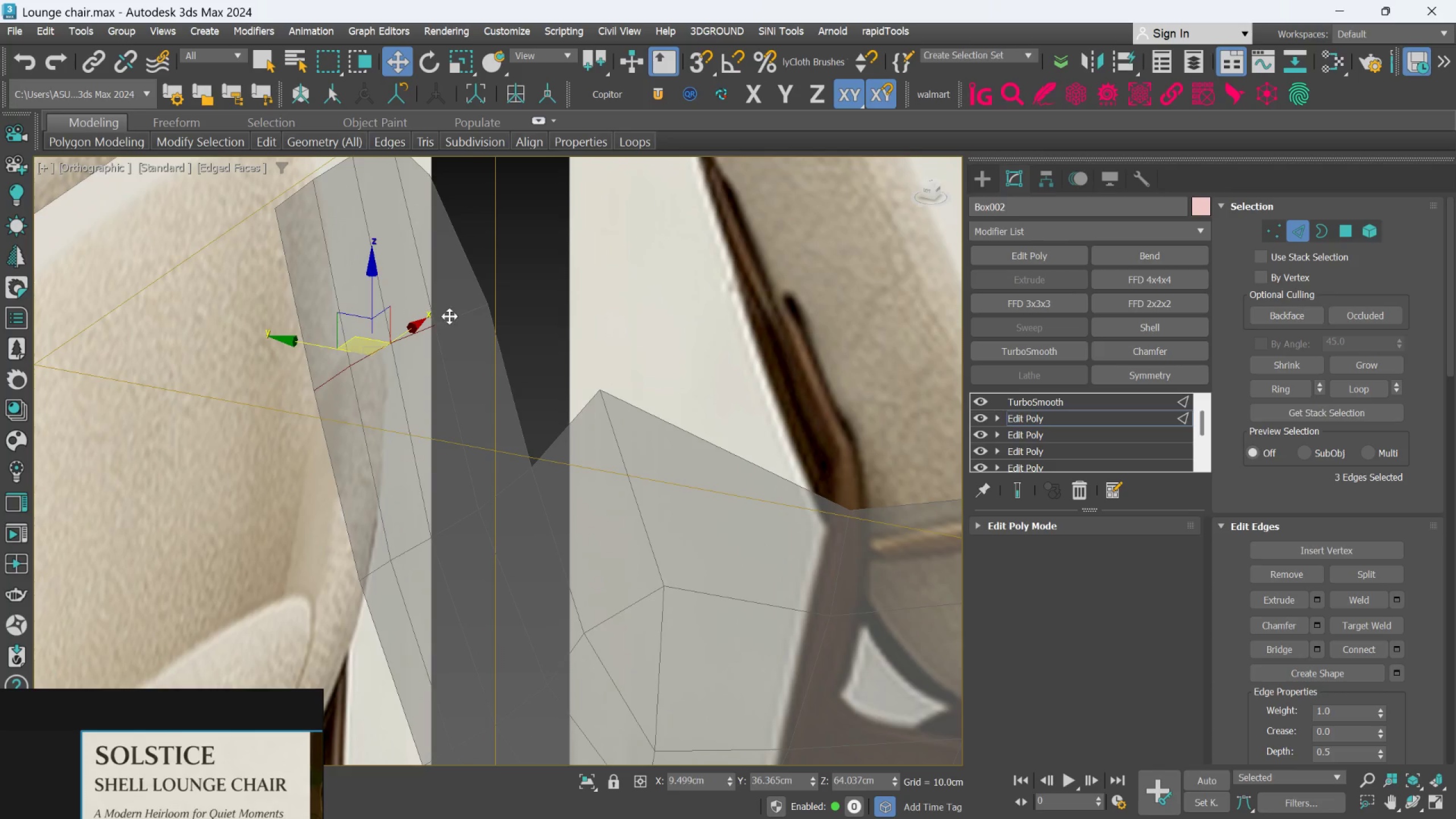 
left_click([629, 142])
 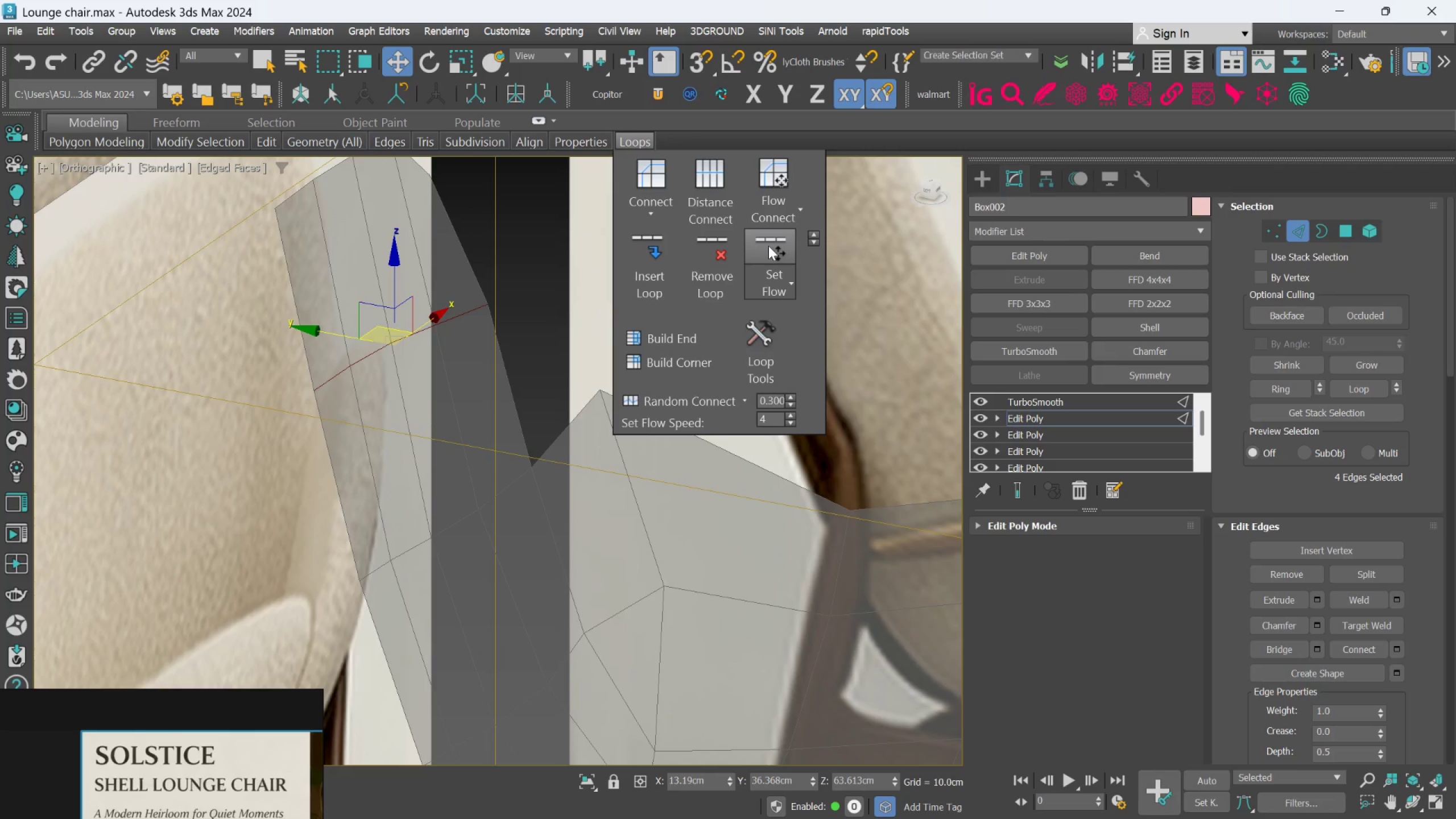 
left_click([771, 249])
 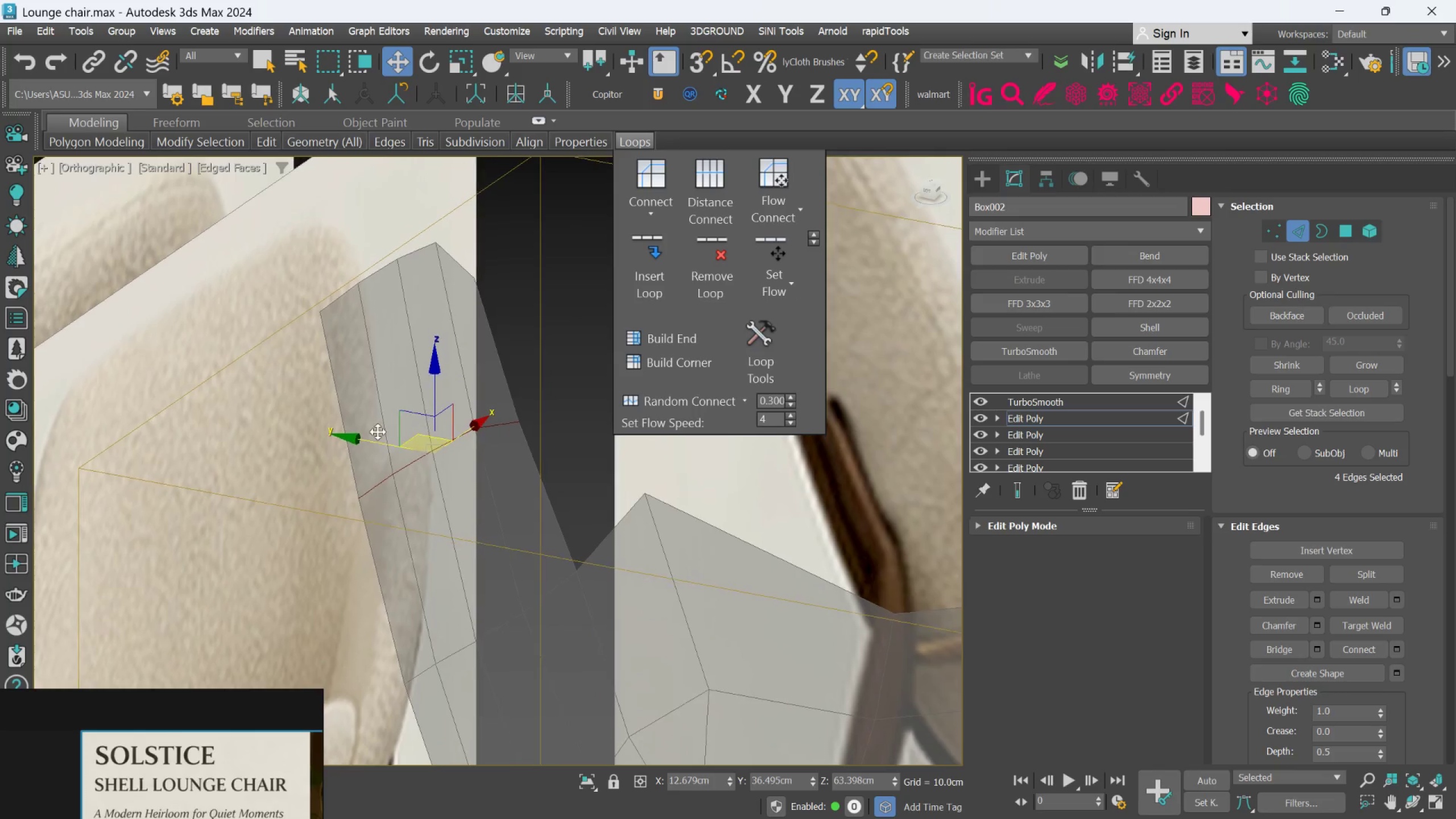 
scroll: coordinate [352, 312], scroll_direction: up, amount: 1.0
 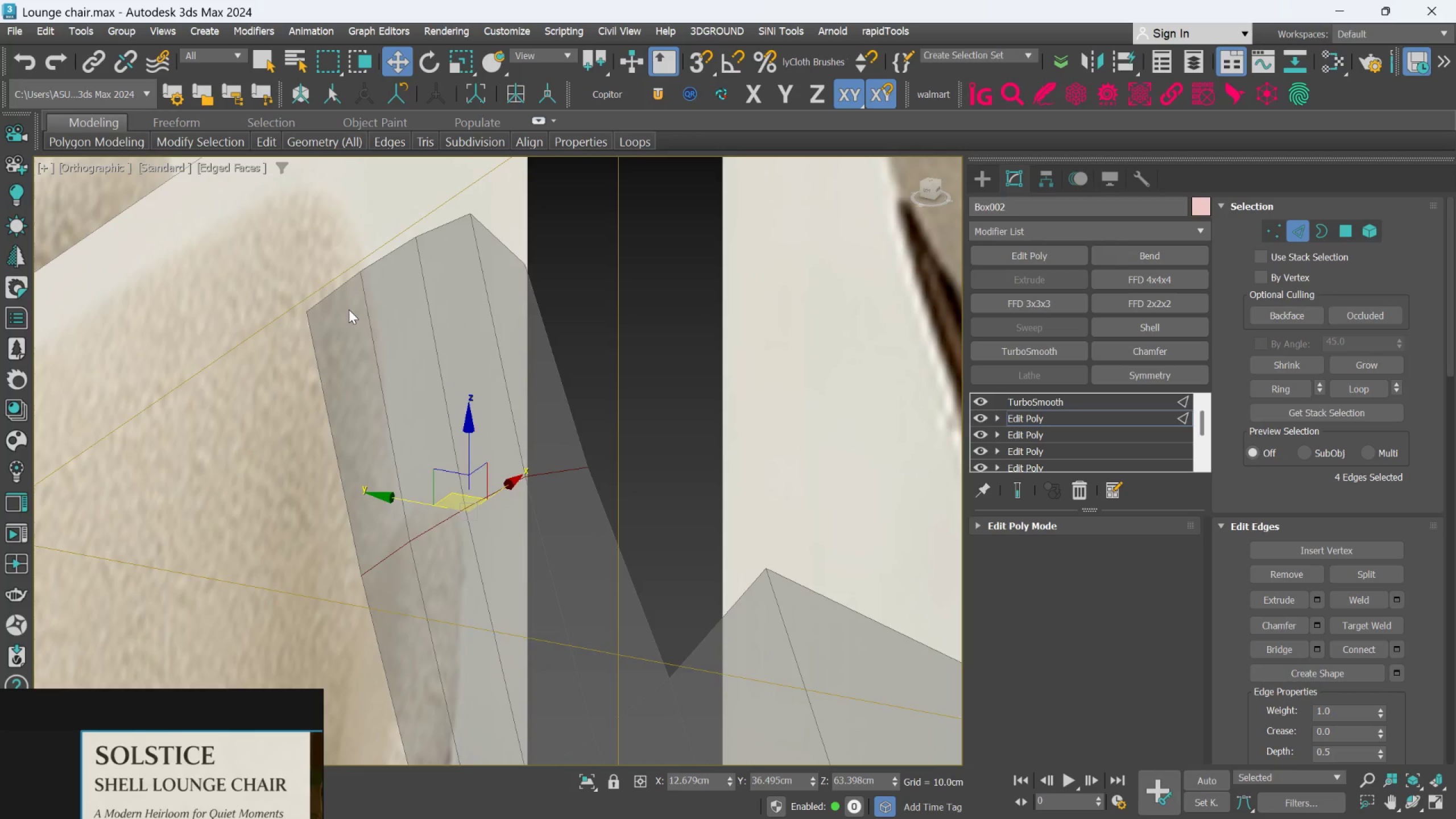 
hold_key(key=AltLeft, duration=1.48)
 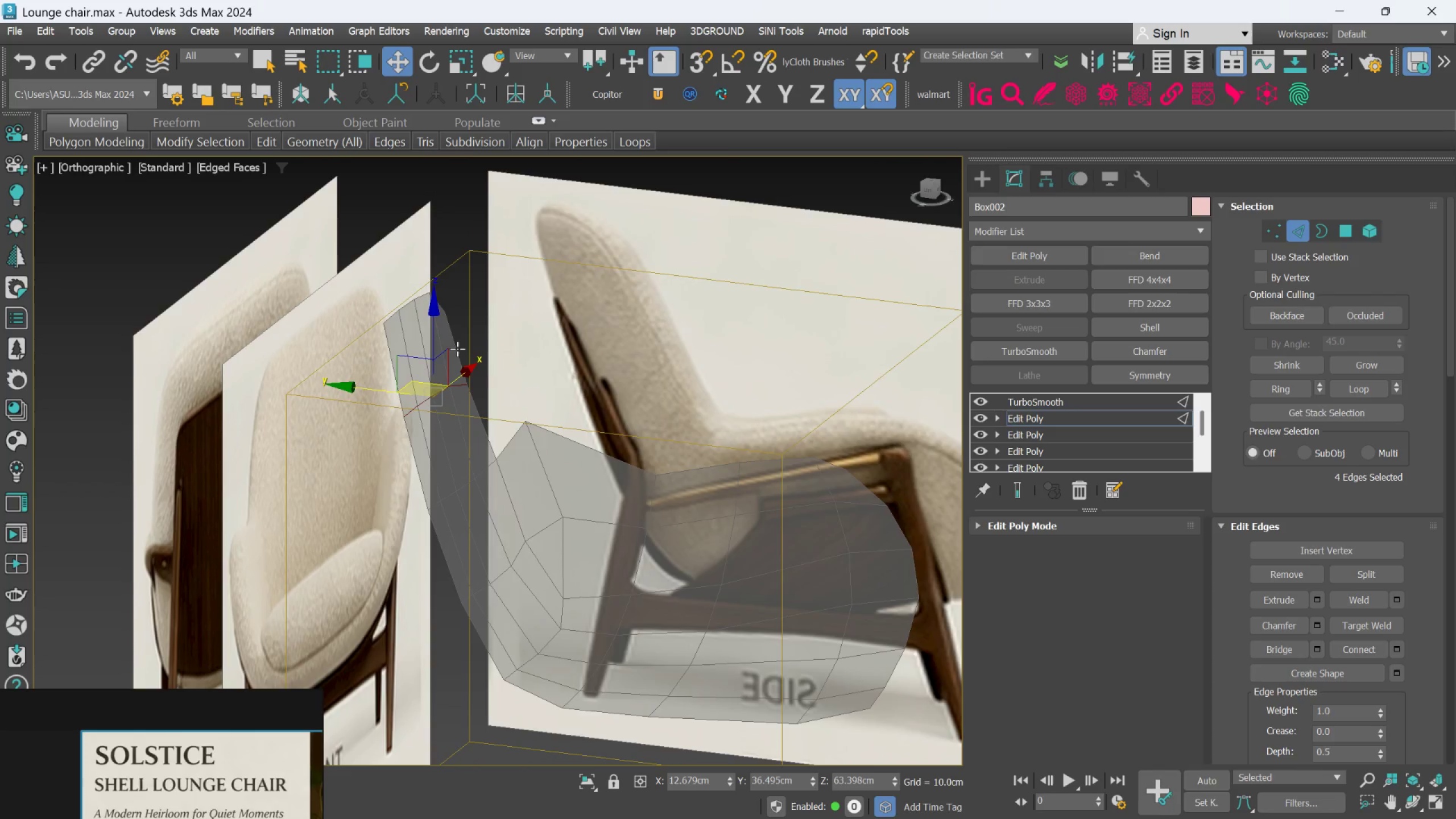 
scroll: coordinate [436, 344], scroll_direction: down, amount: 3.0
 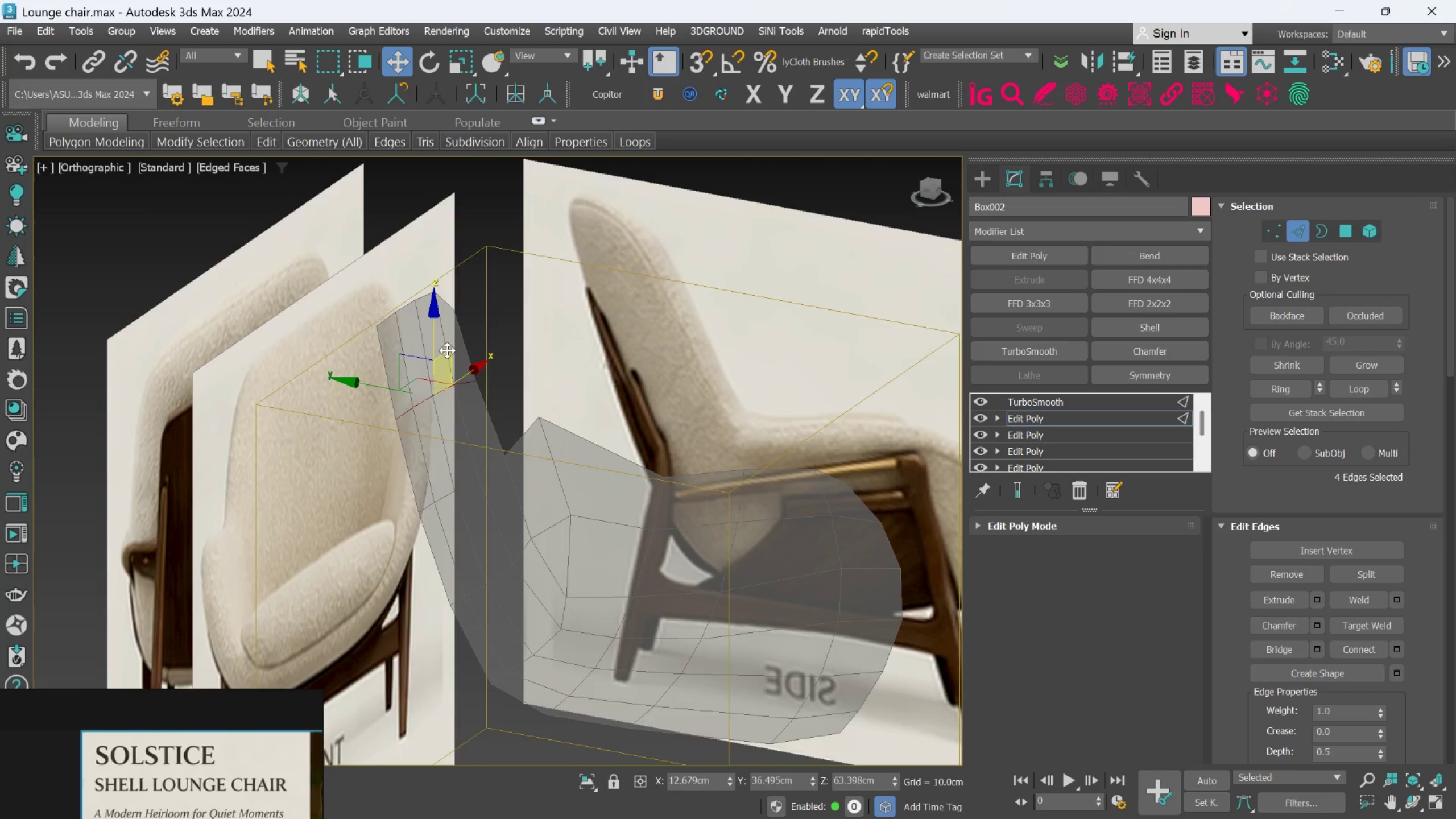 
key(L)
 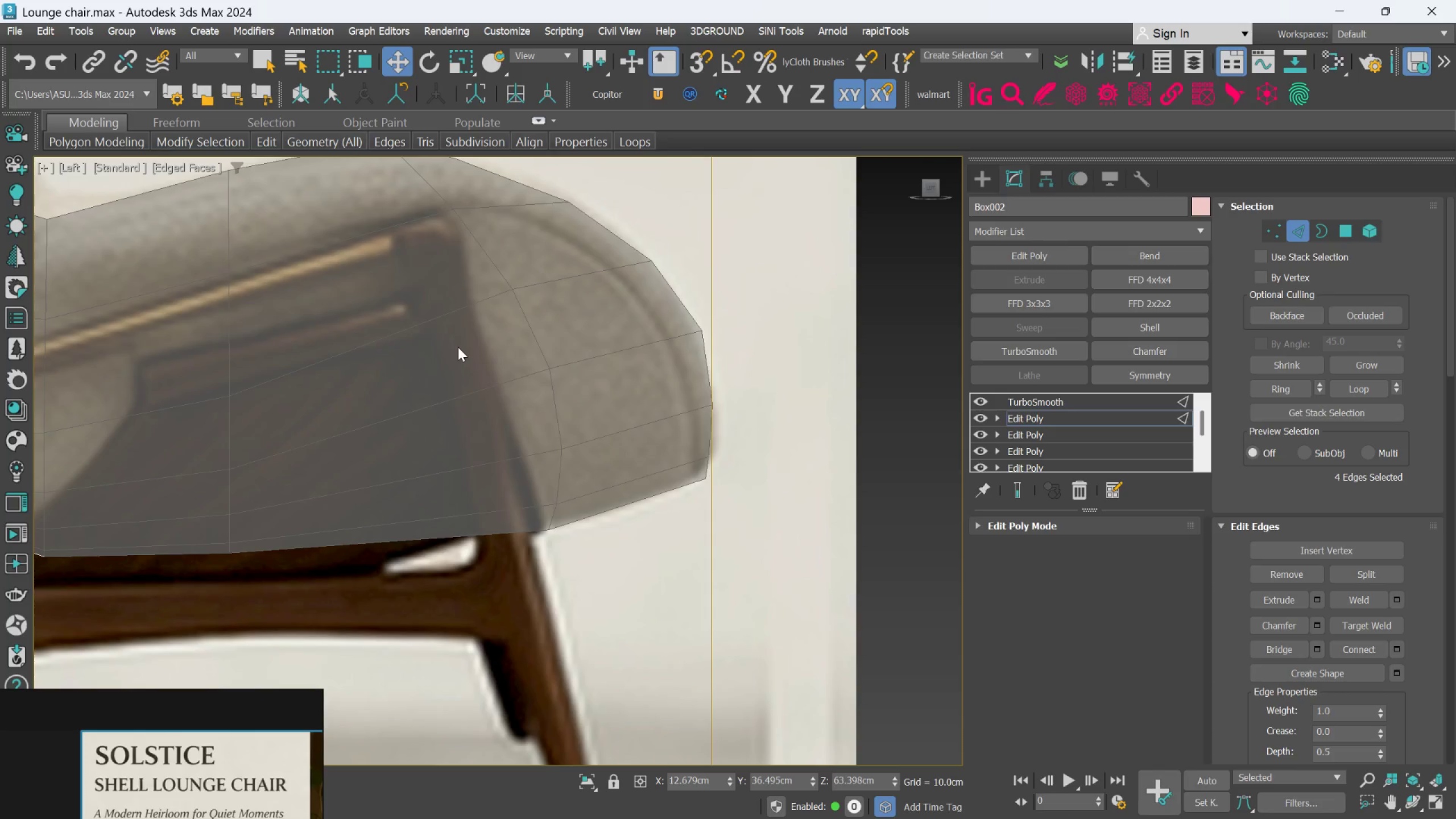 
scroll: coordinate [466, 354], scroll_direction: down, amount: 3.0
 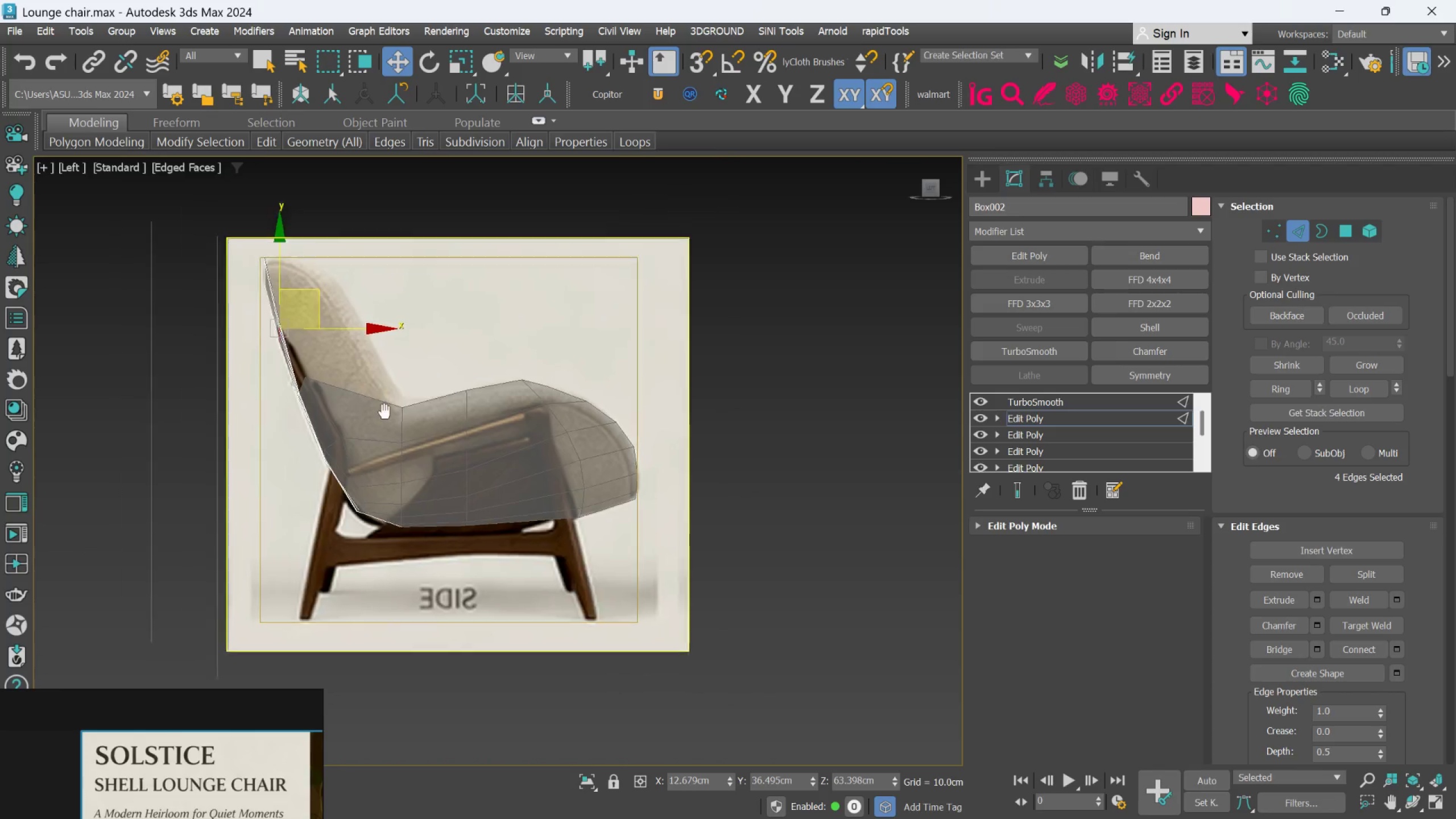 
scroll: coordinate [338, 408], scroll_direction: up, amount: 2.0
 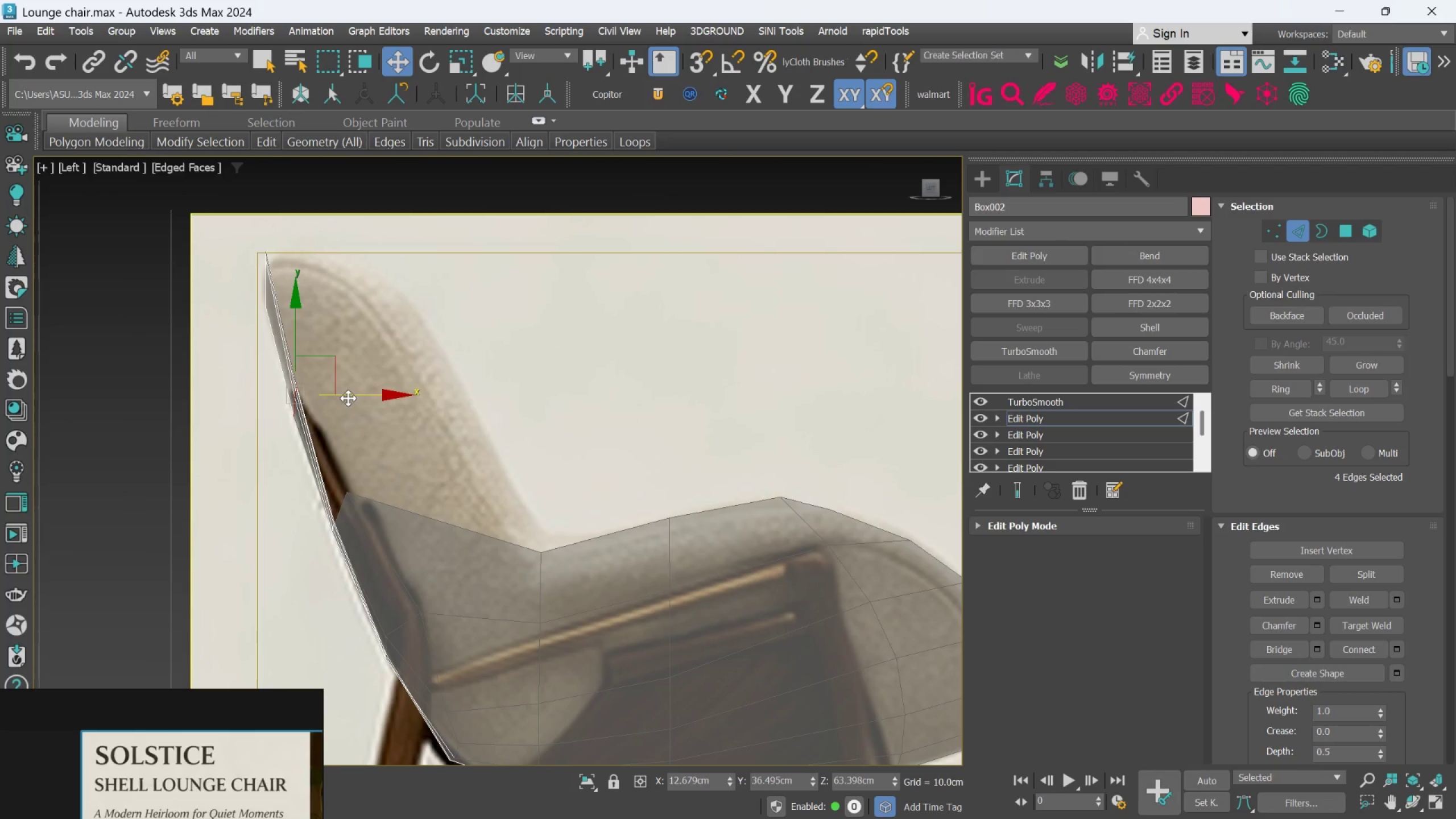 
wait(5.58)
 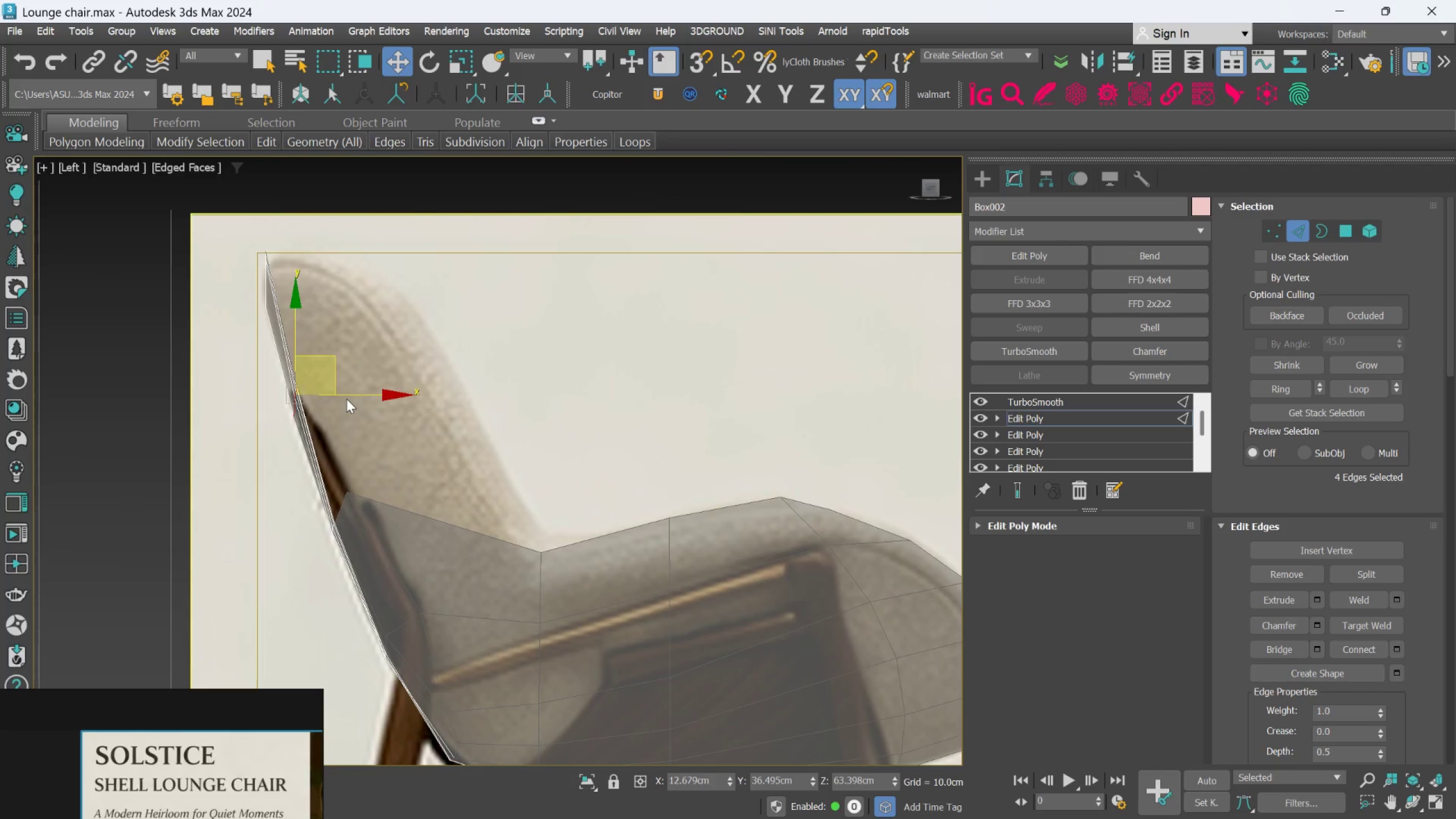 
scroll: coordinate [582, 487], scroll_direction: down, amount: 2.0
 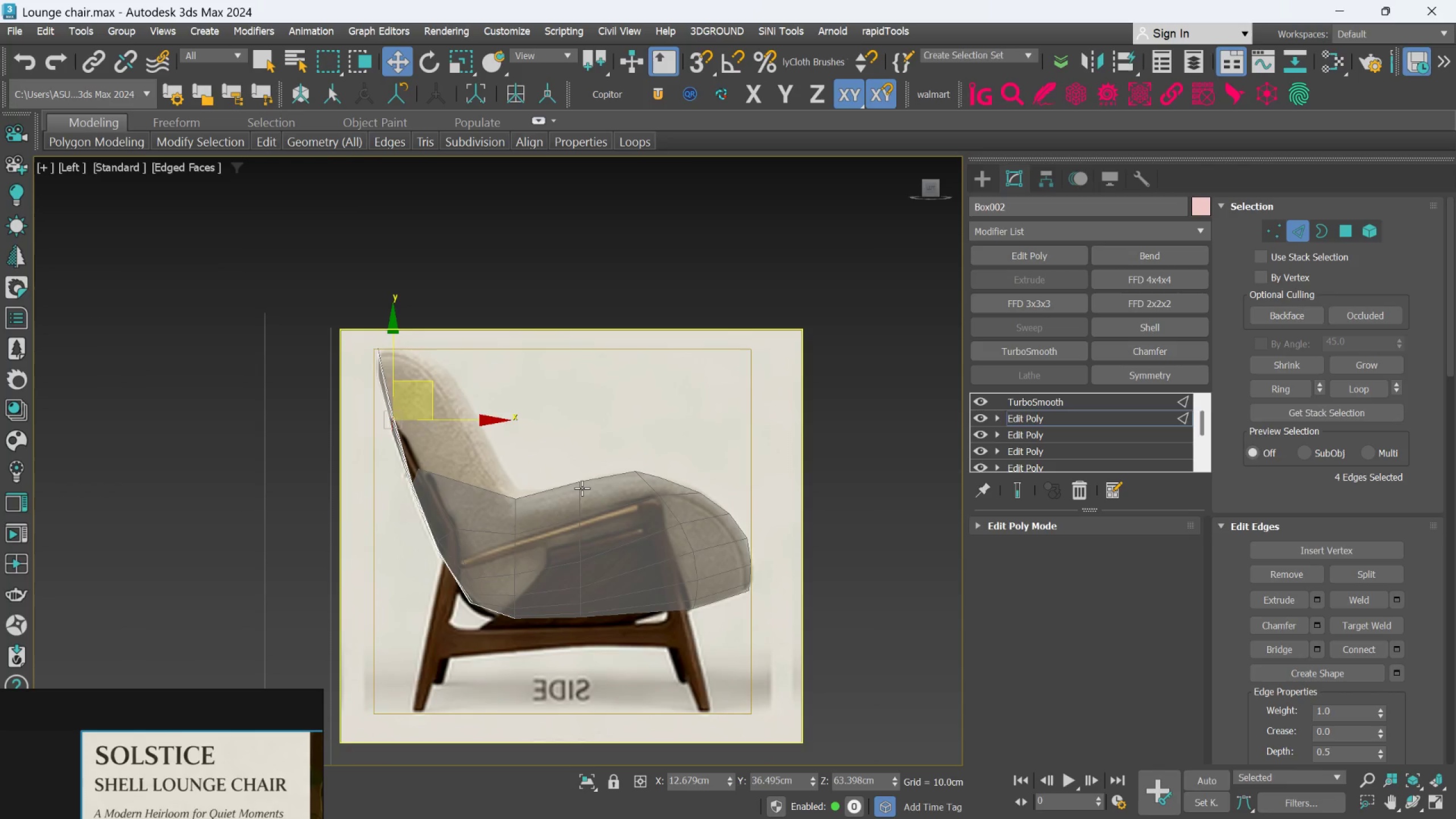 
hold_key(key=AltLeft, duration=1.02)
 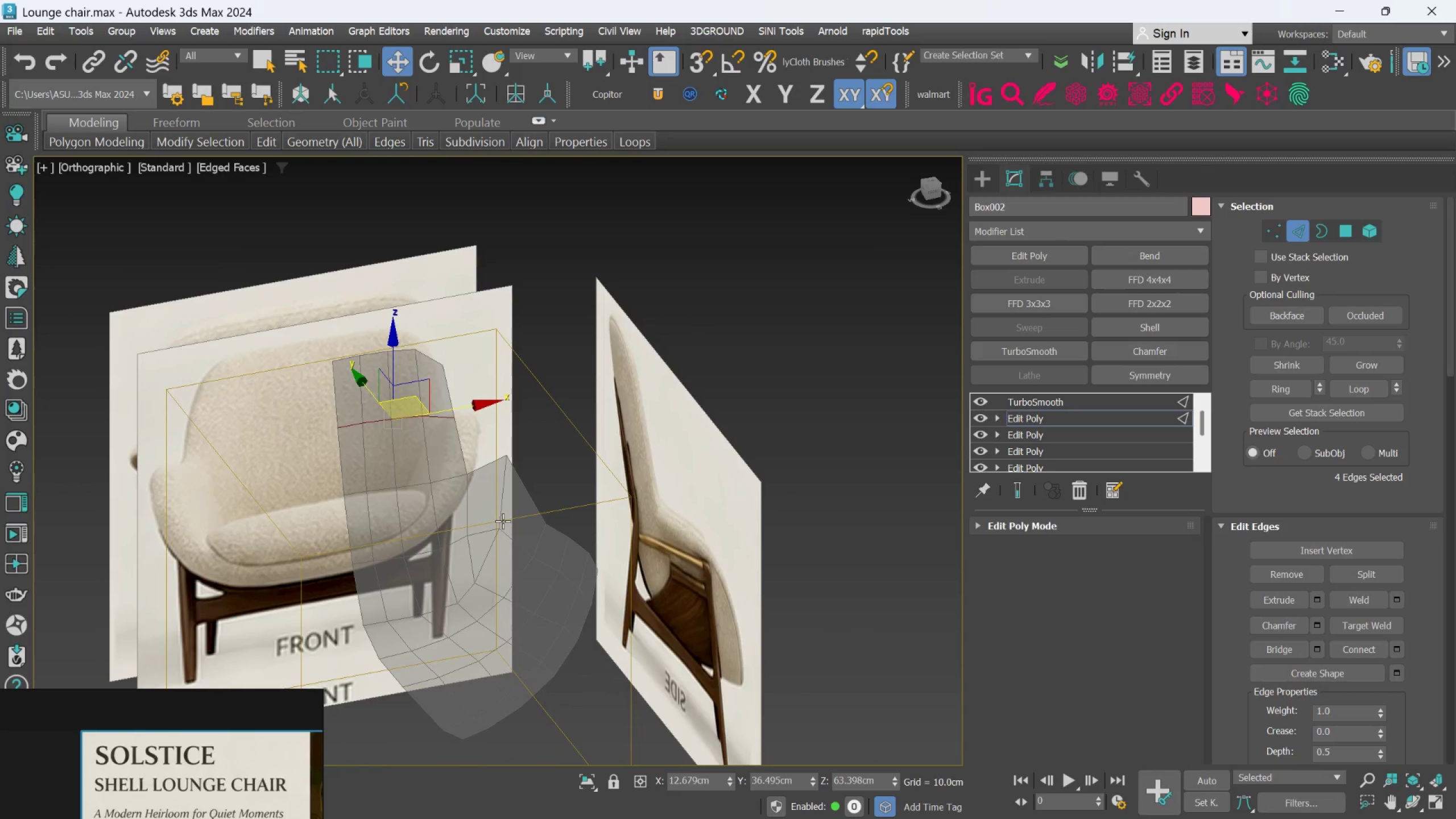 
key(Alt+AltLeft)
 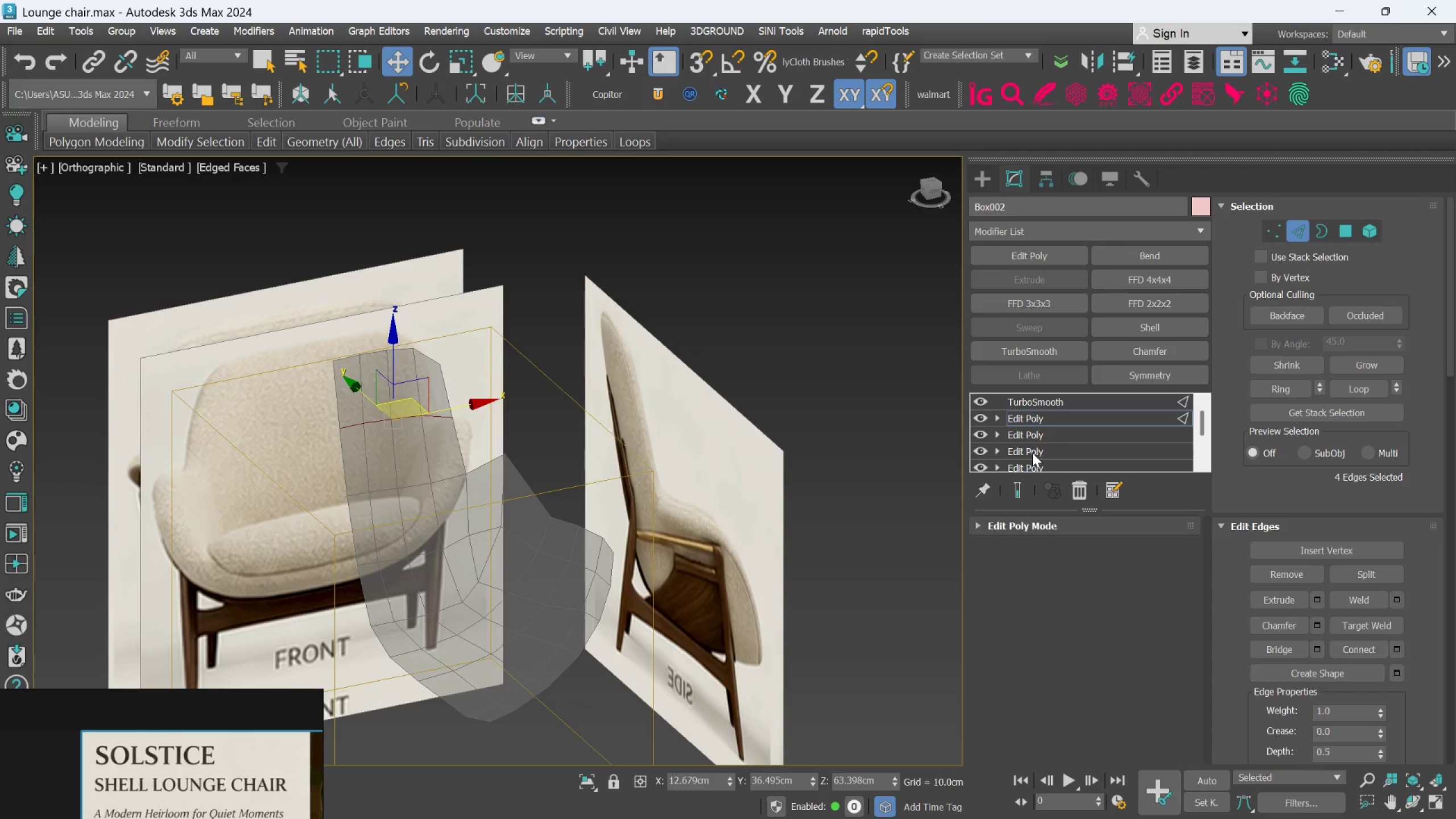 
left_click([1058, 420])
 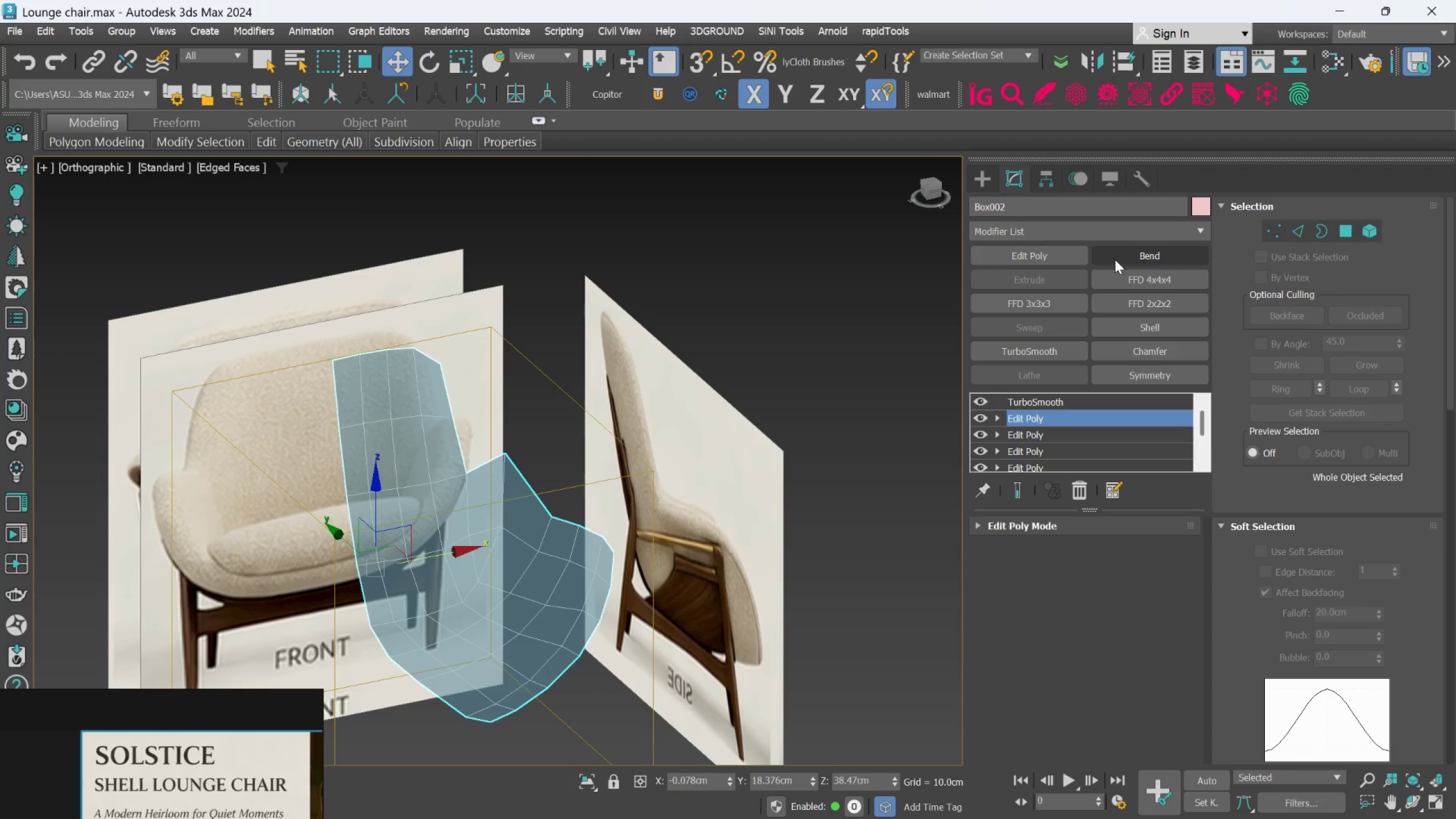 
wait(7.33)
 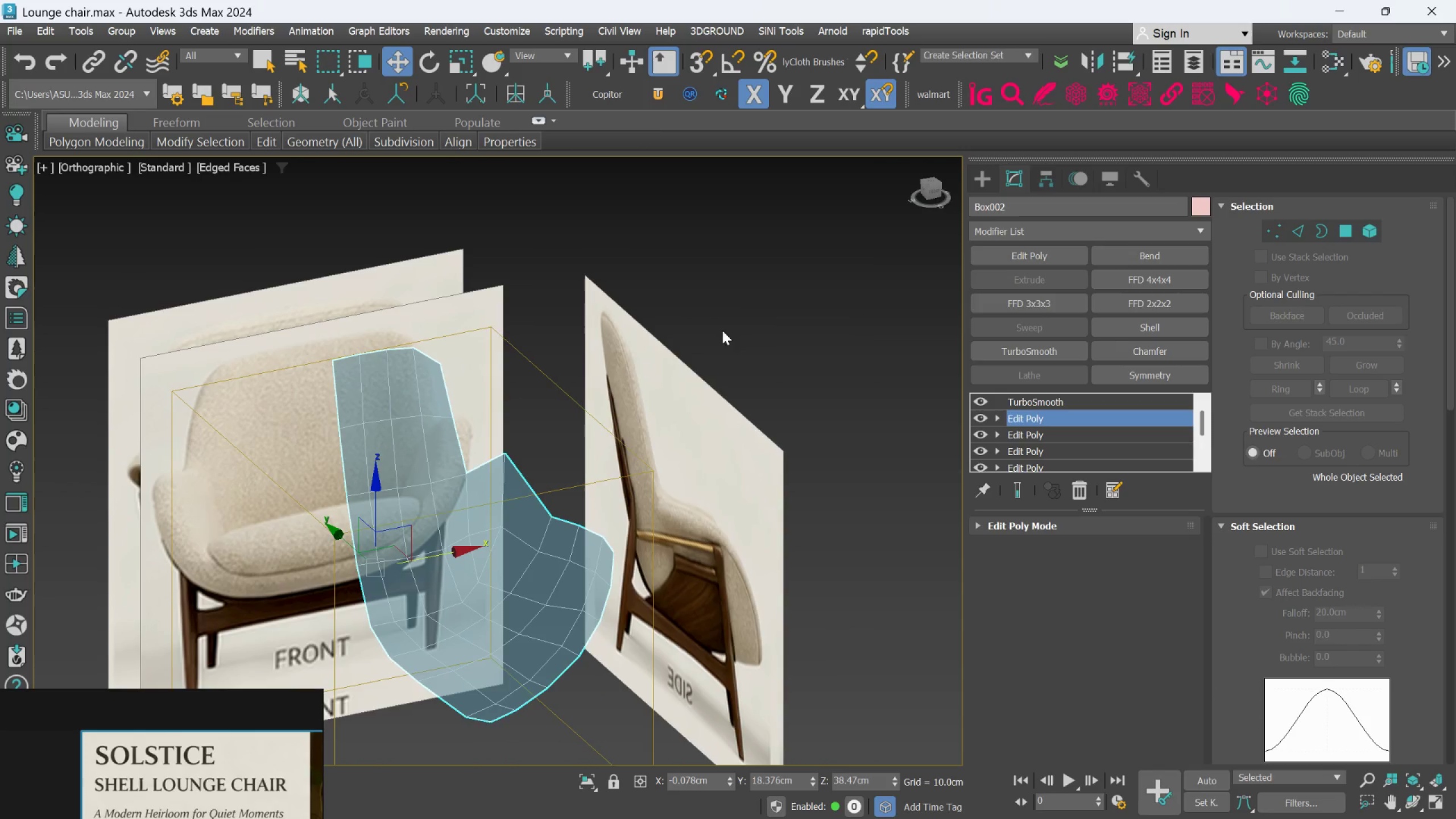 
left_click([1164, 324])
 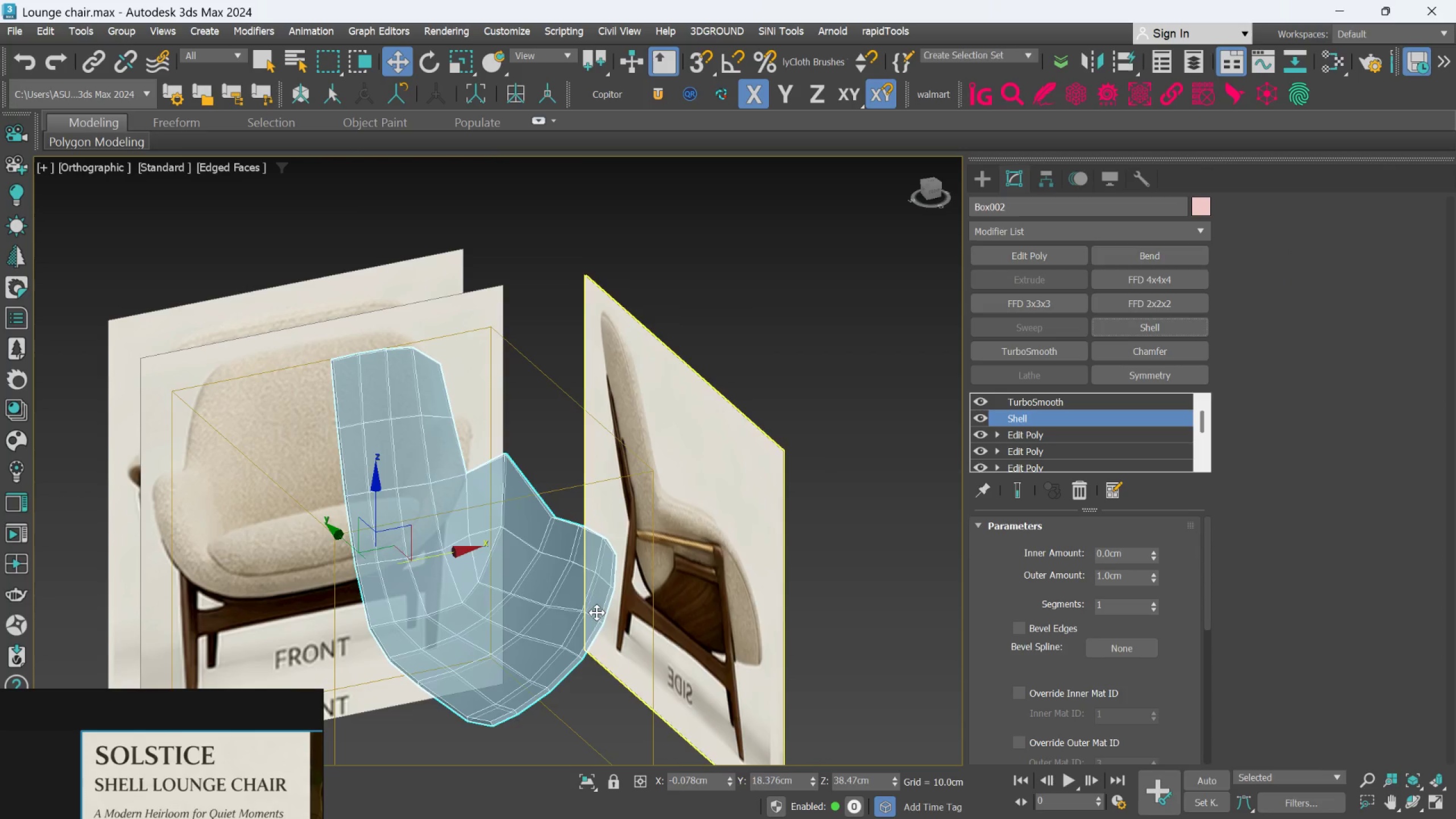 
scroll: coordinate [549, 585], scroll_direction: up, amount: 1.0
 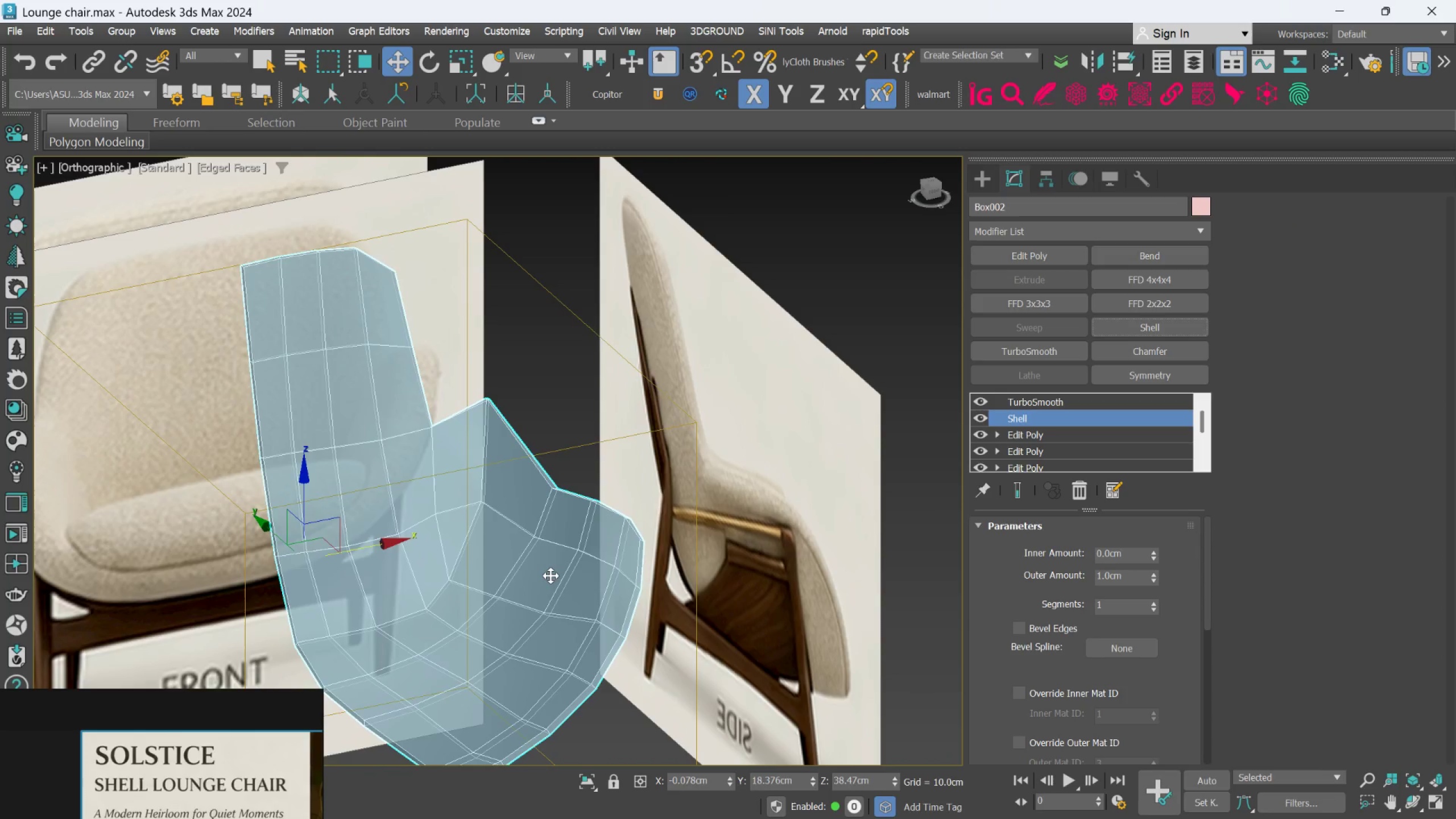 
key(L)
 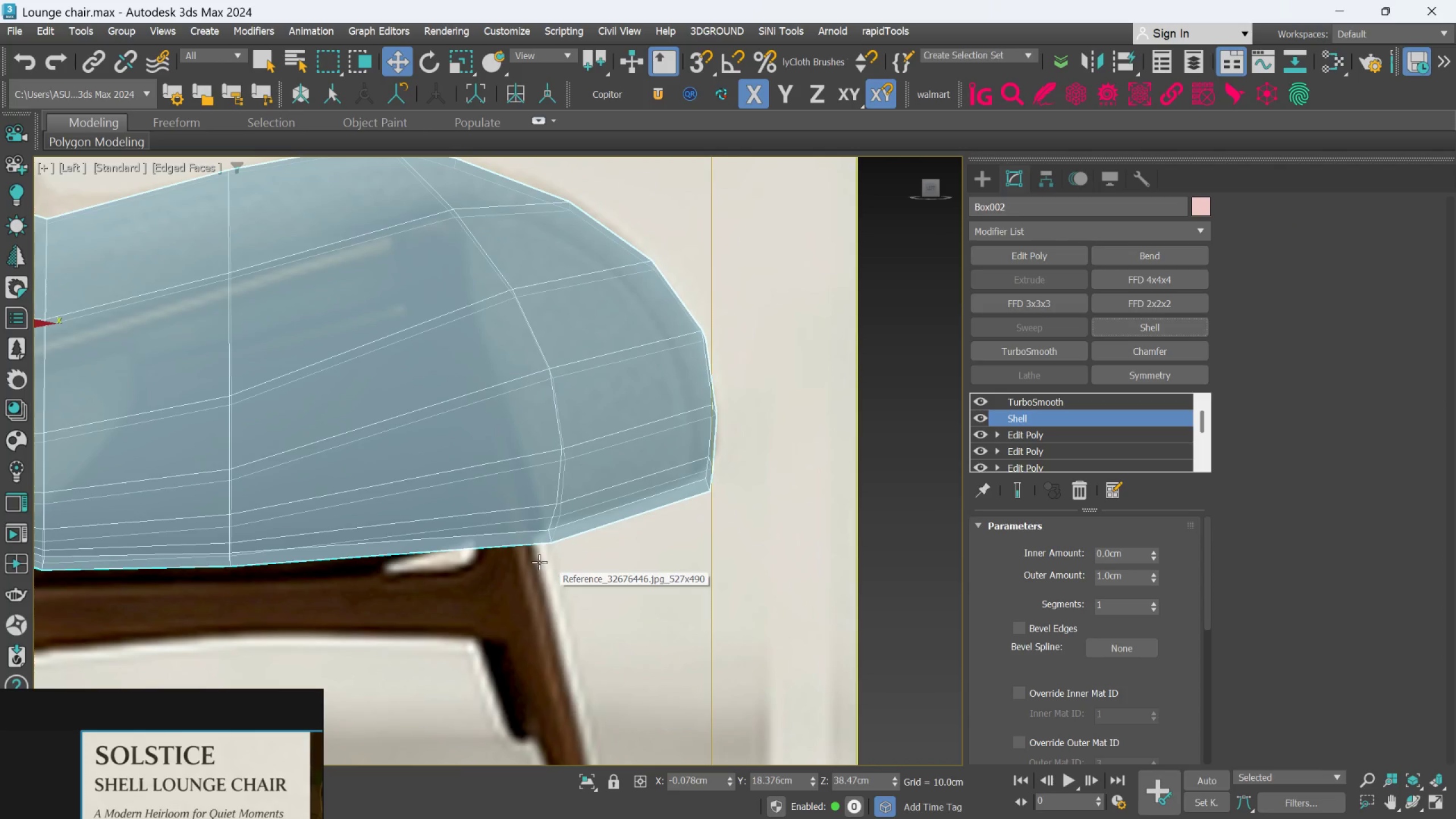 
scroll: coordinate [537, 551], scroll_direction: down, amount: 3.0
 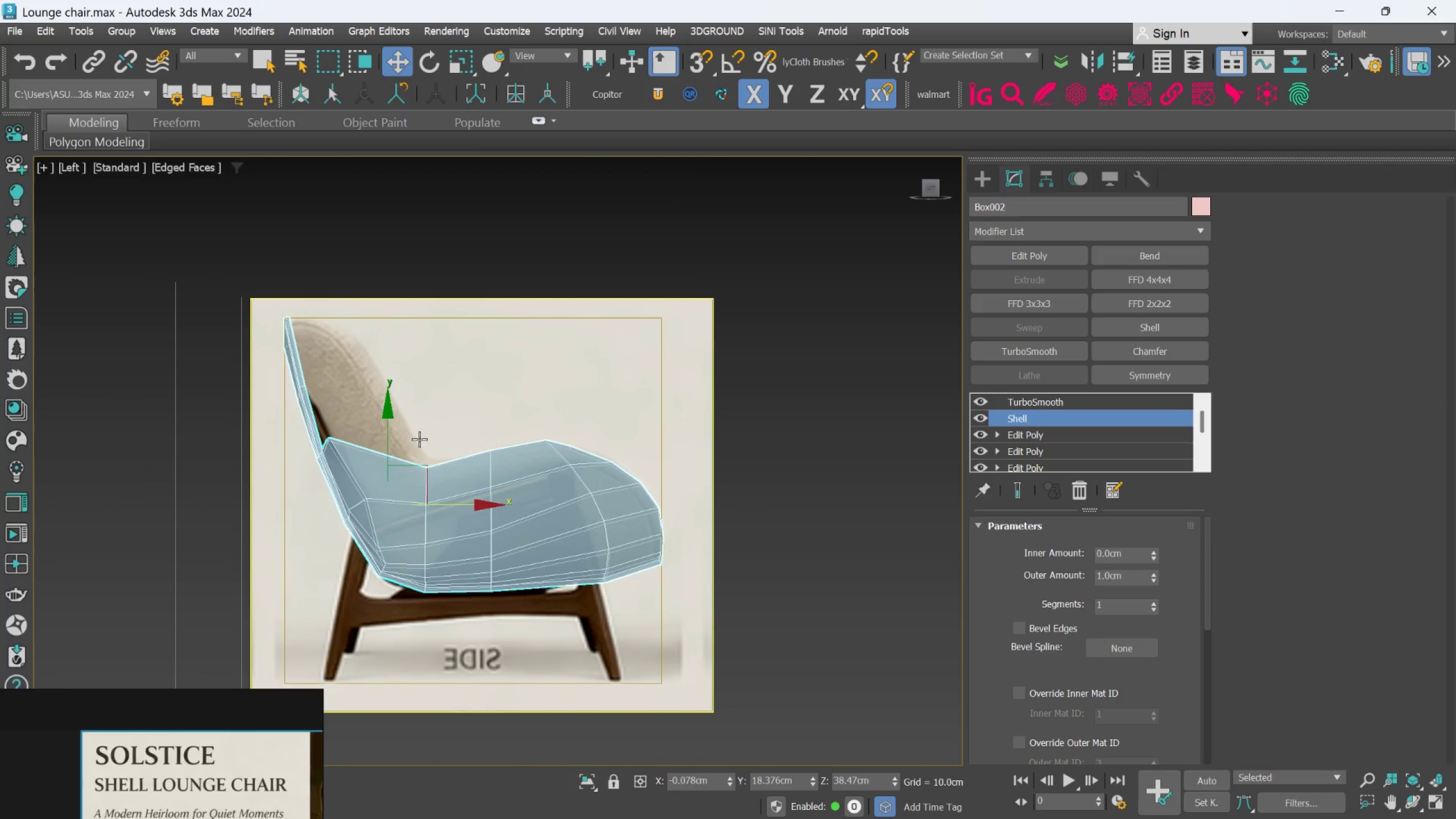 
scroll: coordinate [328, 390], scroll_direction: up, amount: 3.0
 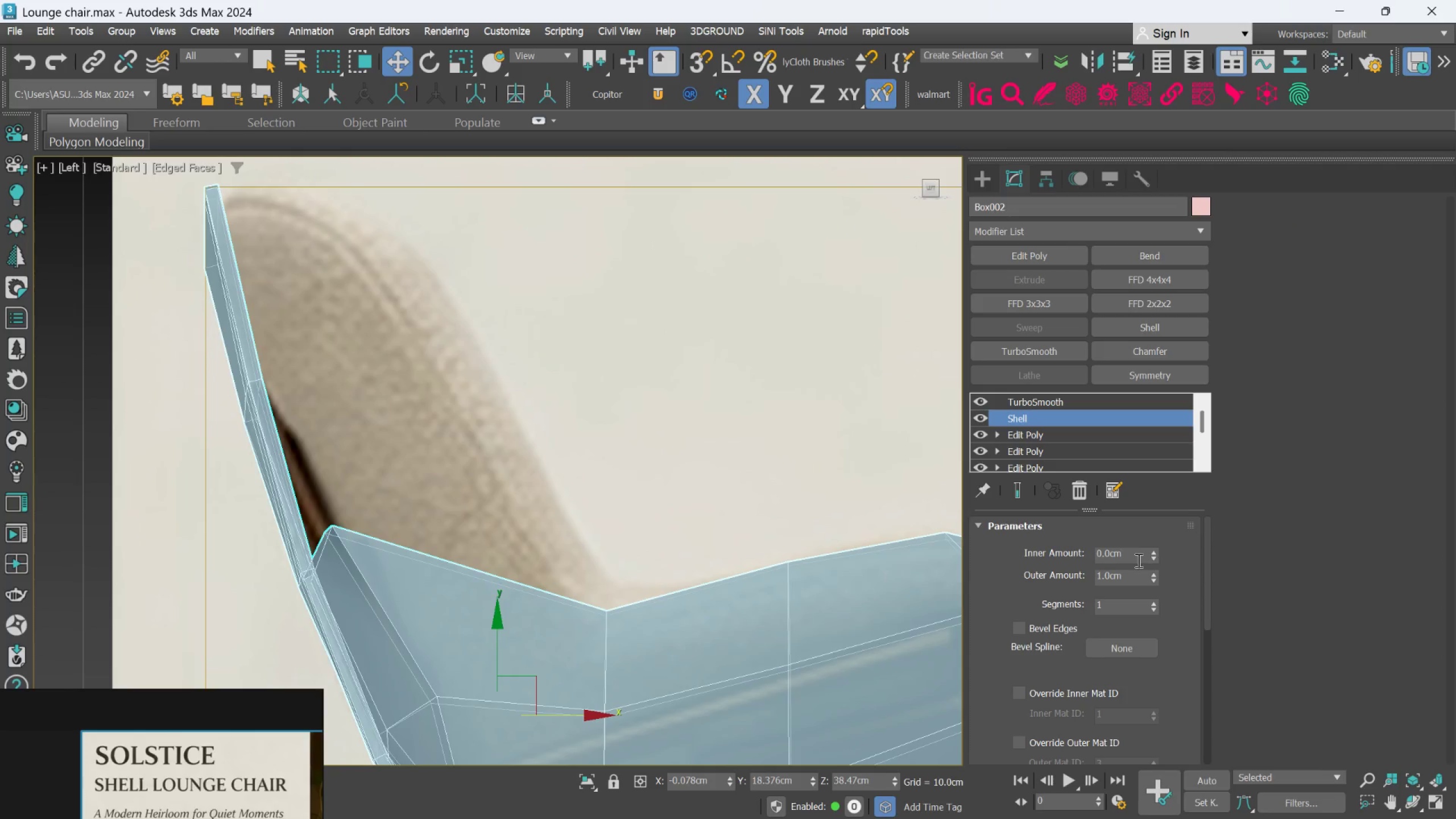 
left_click_drag(start_coordinate=[1154, 576], to_coordinate=[1155, 549])
 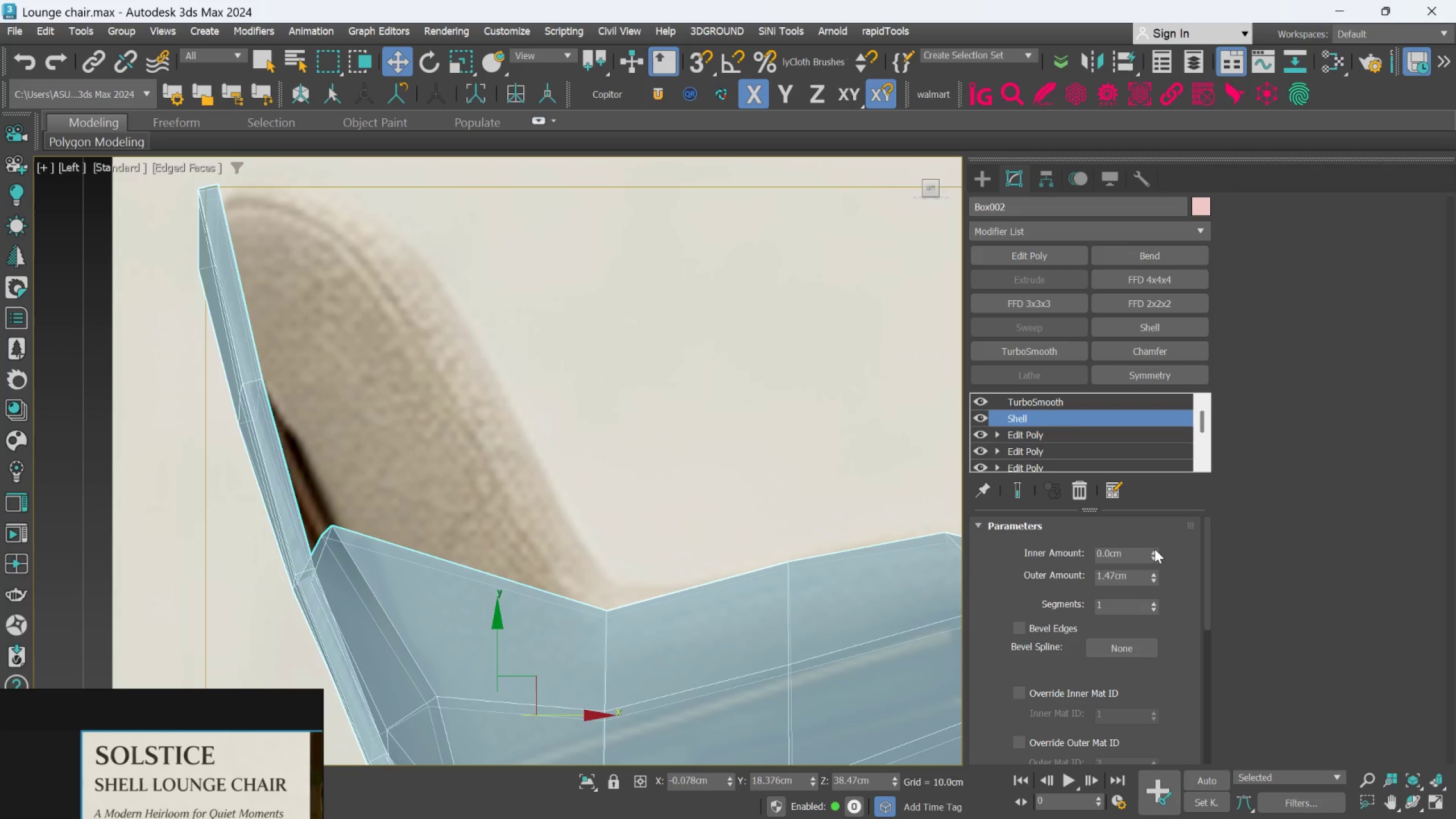 
key(Control+Z)
 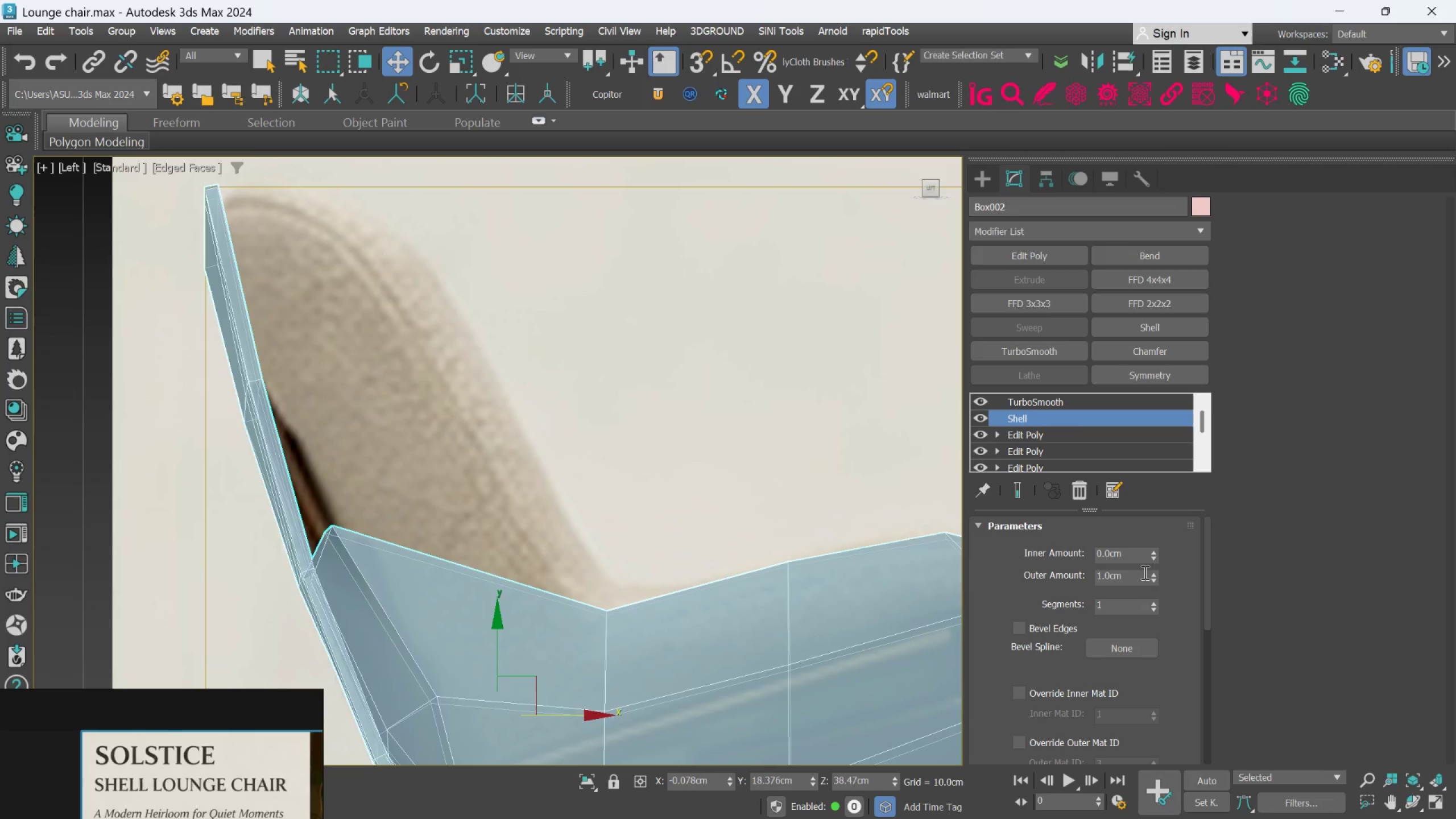 
left_click([1155, 580])
 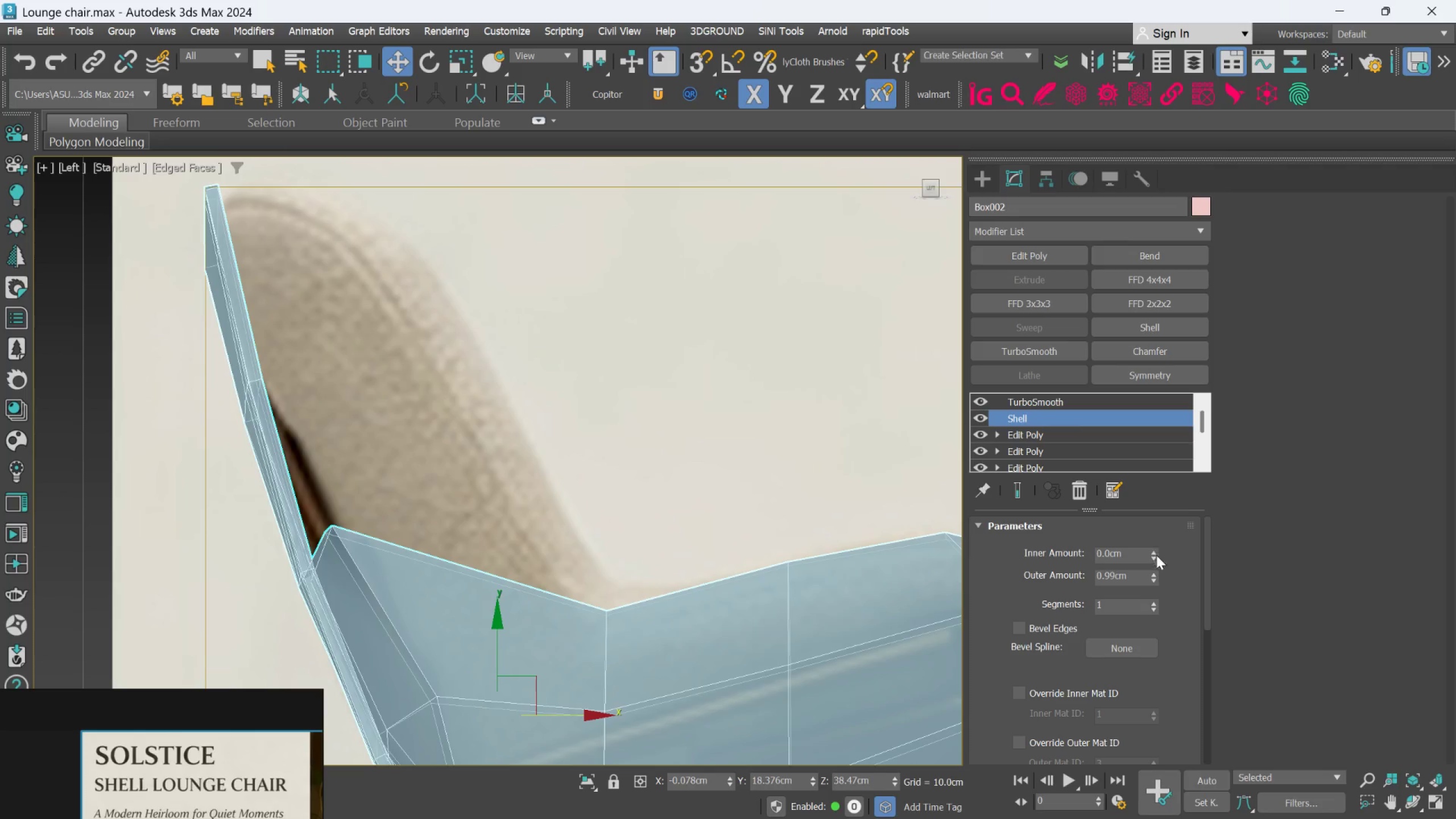 
right_click([1156, 579])
 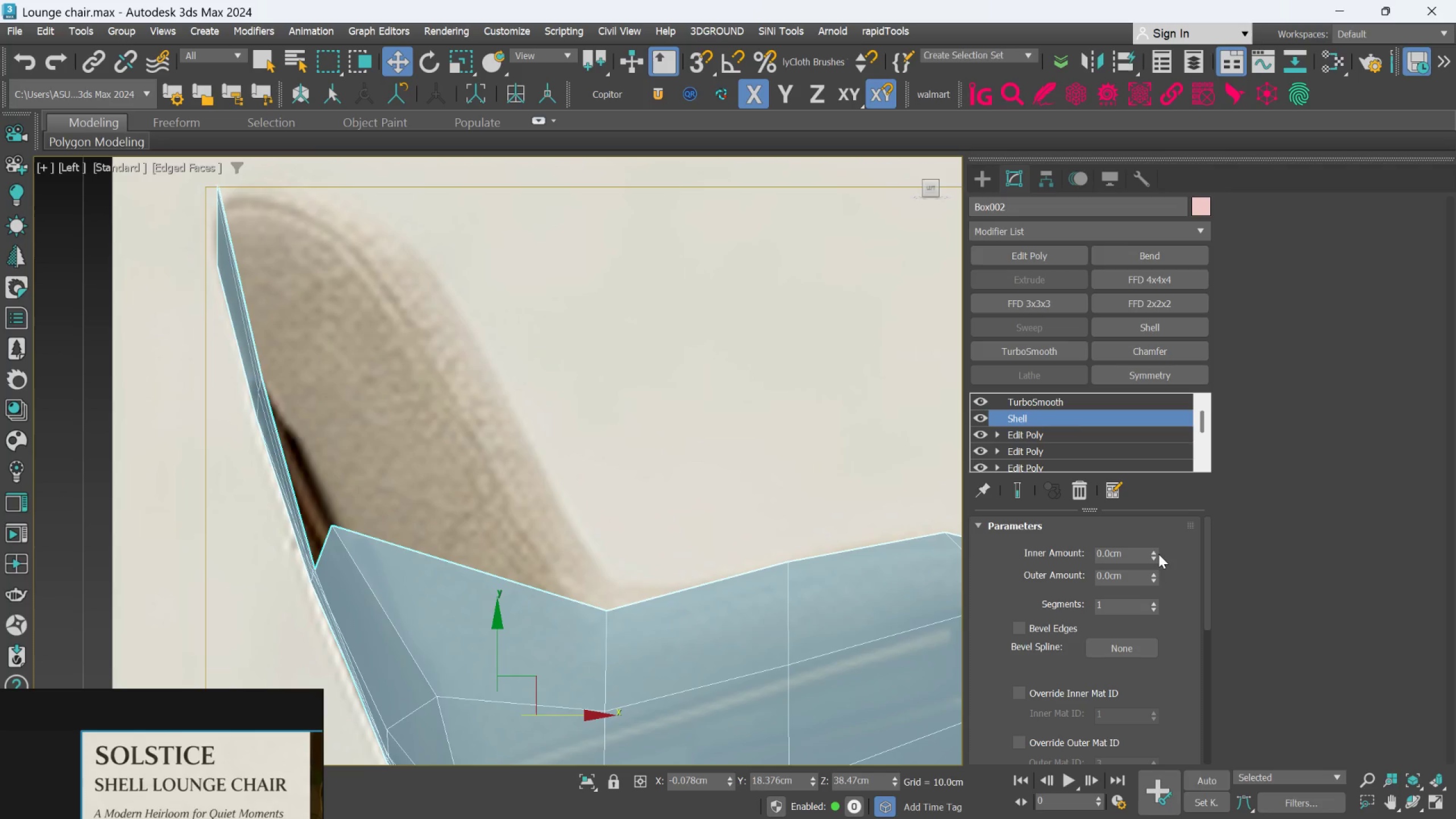 
left_click_drag(start_coordinate=[1155, 553], to_coordinate=[1183, 82])
 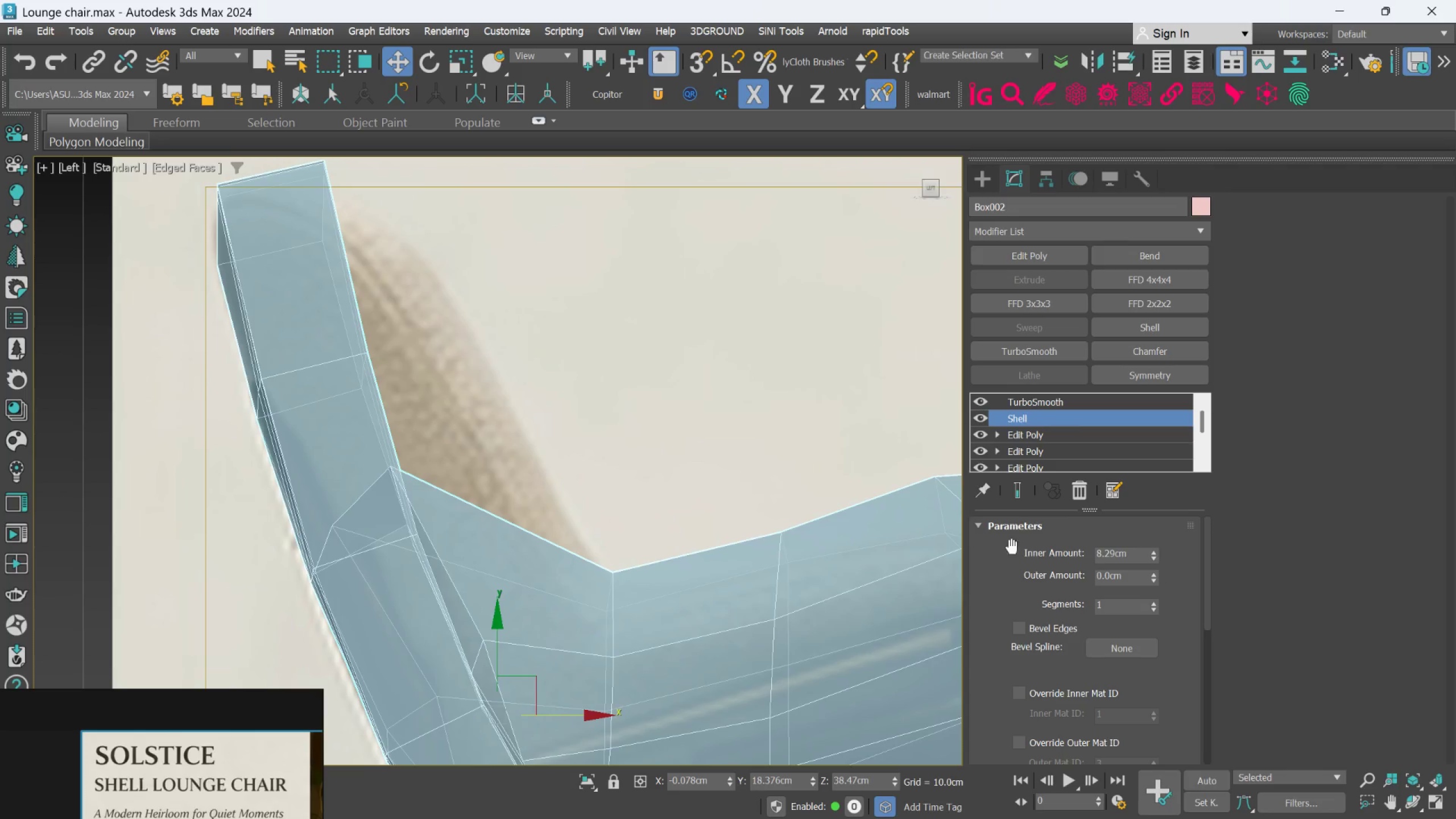 
left_click([1019, 499])
 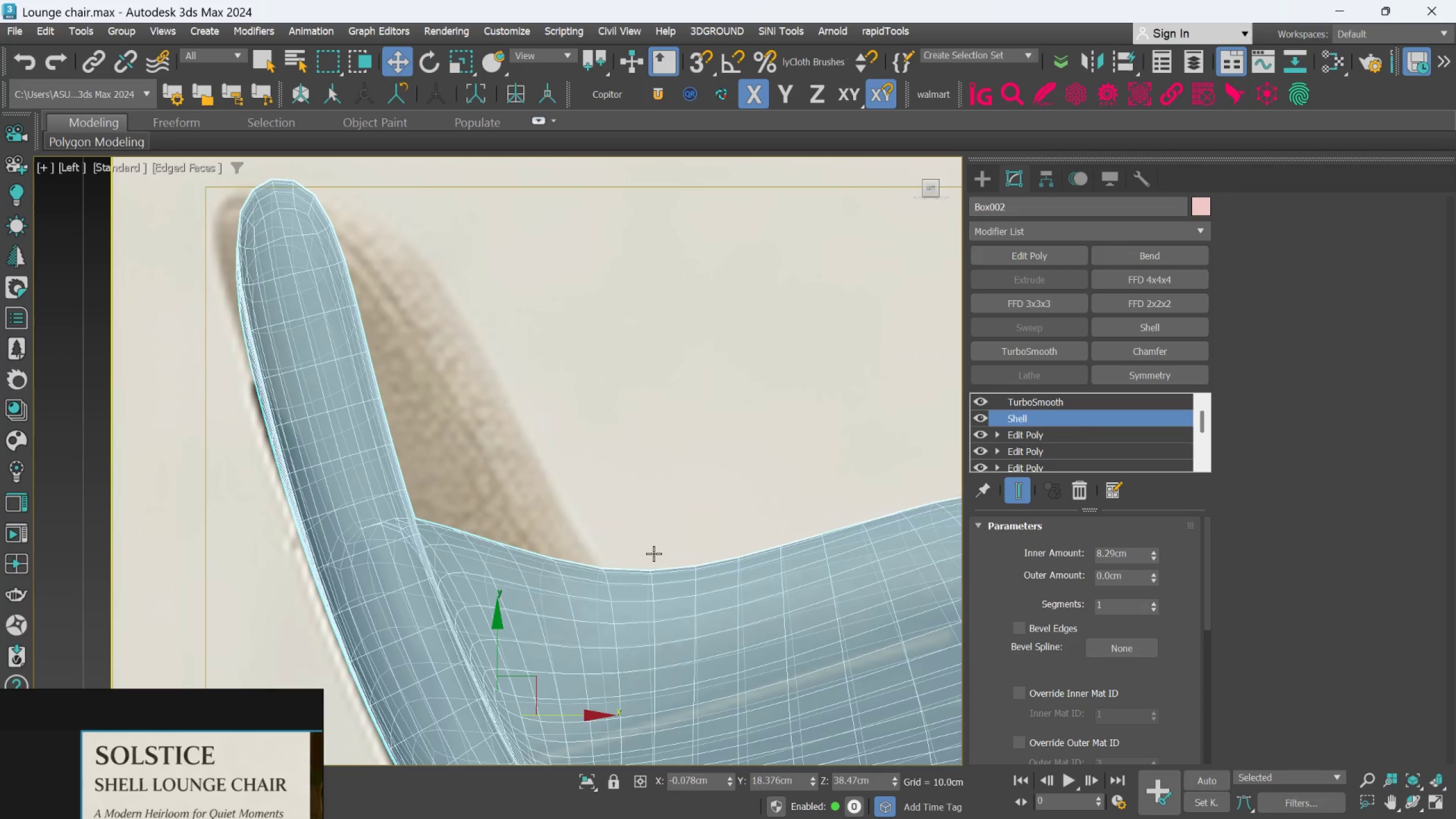 
scroll: coordinate [644, 553], scroll_direction: down, amount: 2.0
 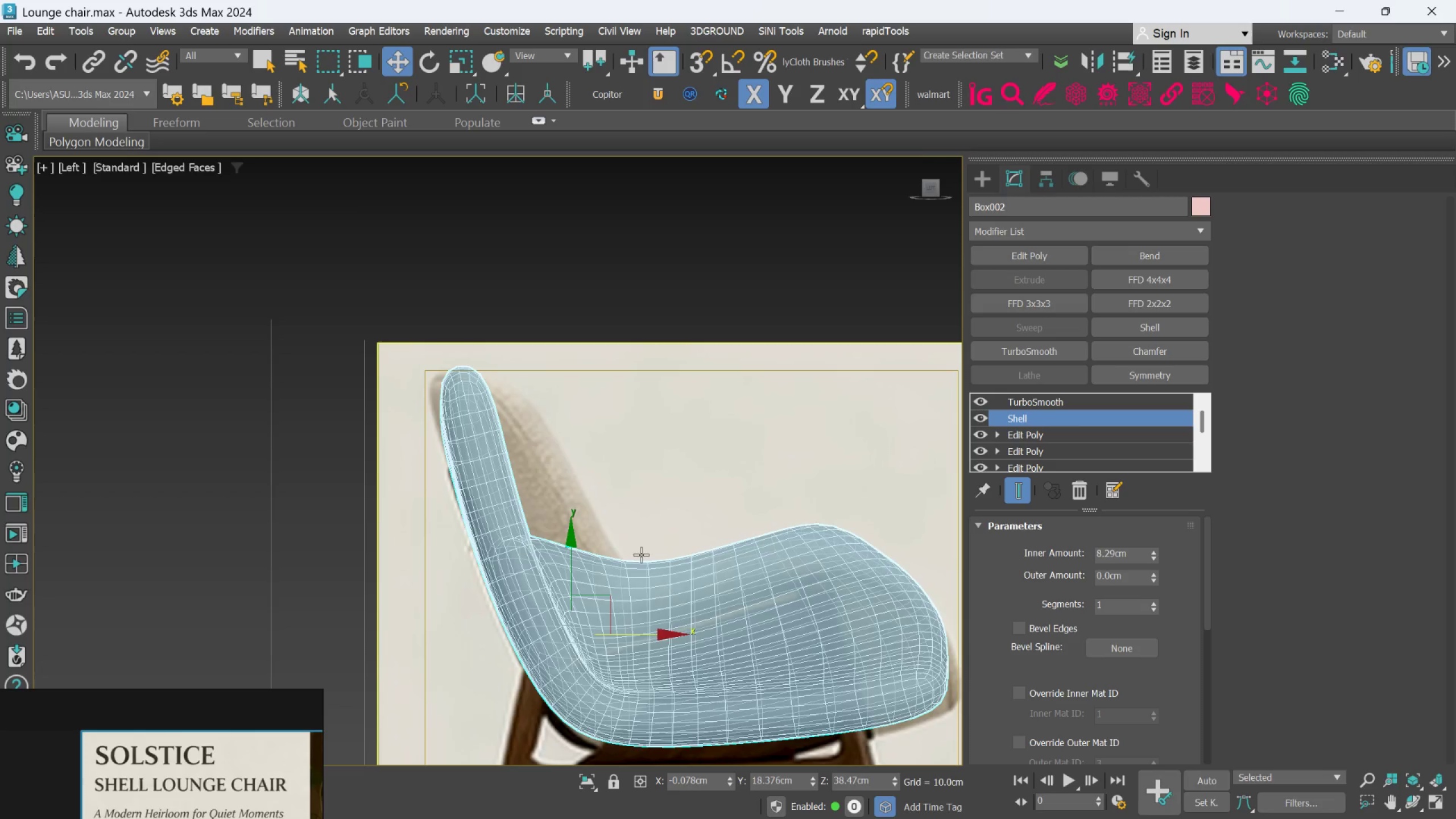 
hold_key(key=AltLeft, duration=1.41)
 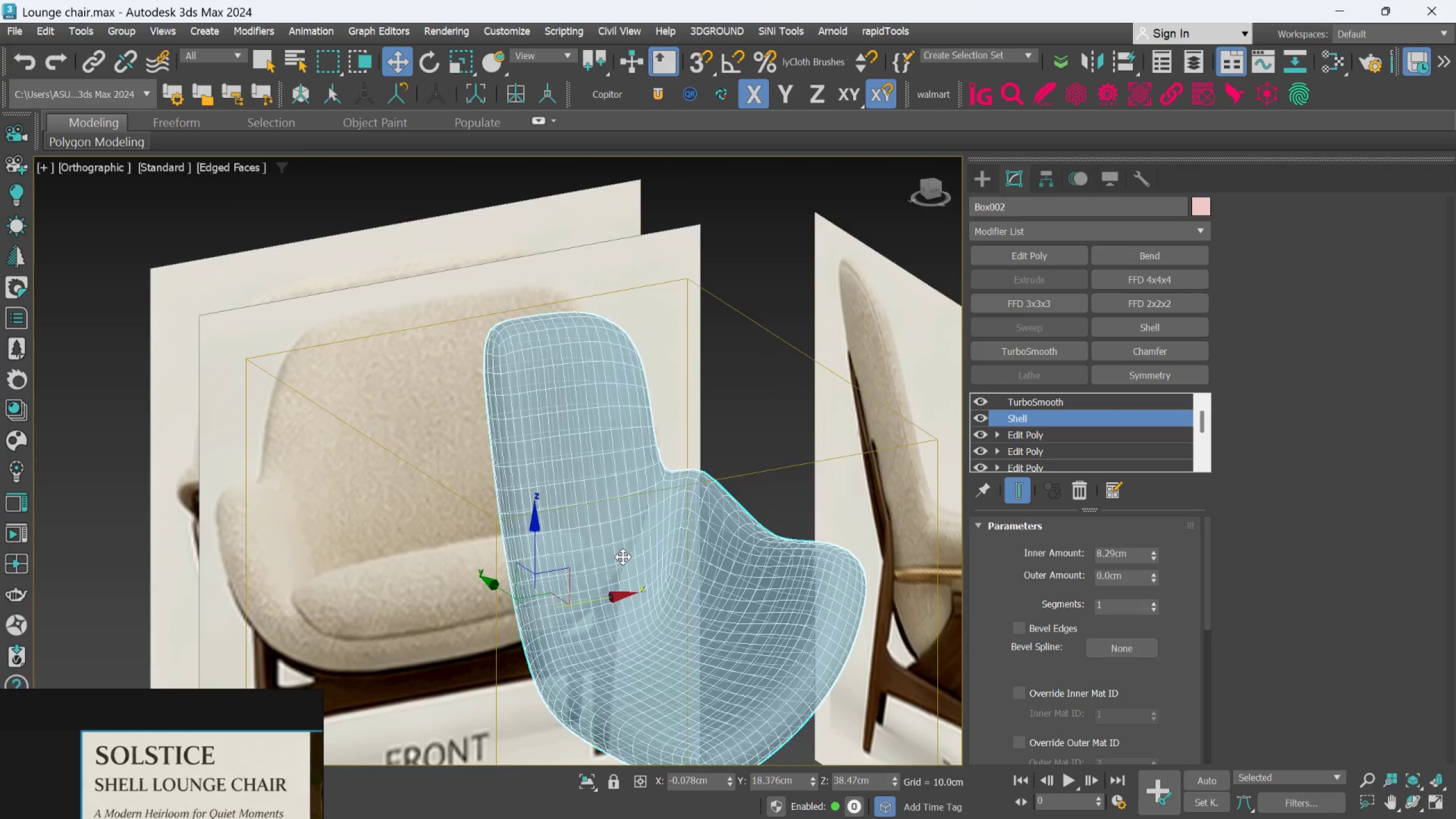 
hold_key(key=AltLeft, duration=0.83)
 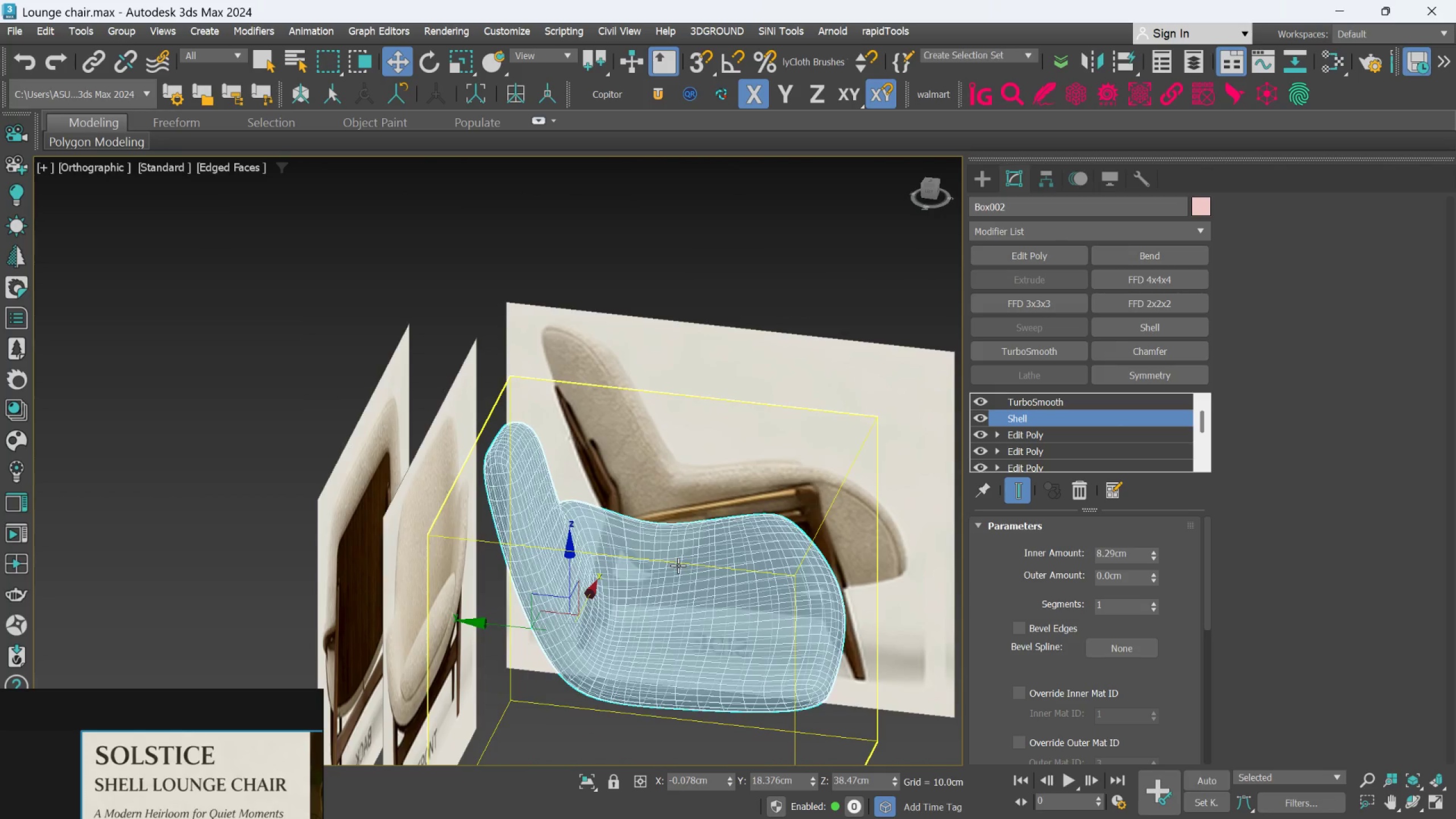 
scroll: coordinate [623, 557], scroll_direction: down, amount: 1.0
 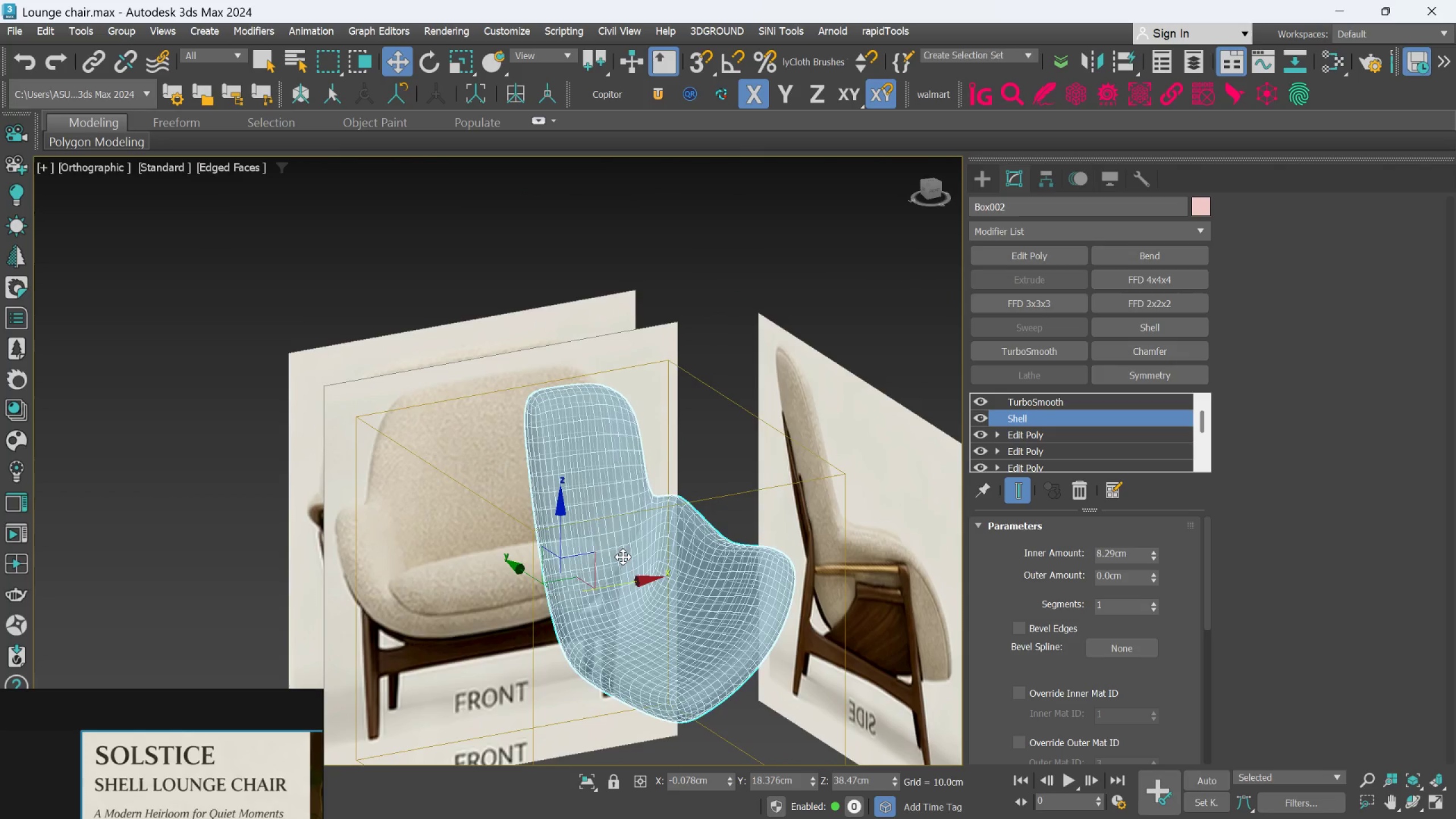 
hold_key(key=AltLeft, duration=1.14)
 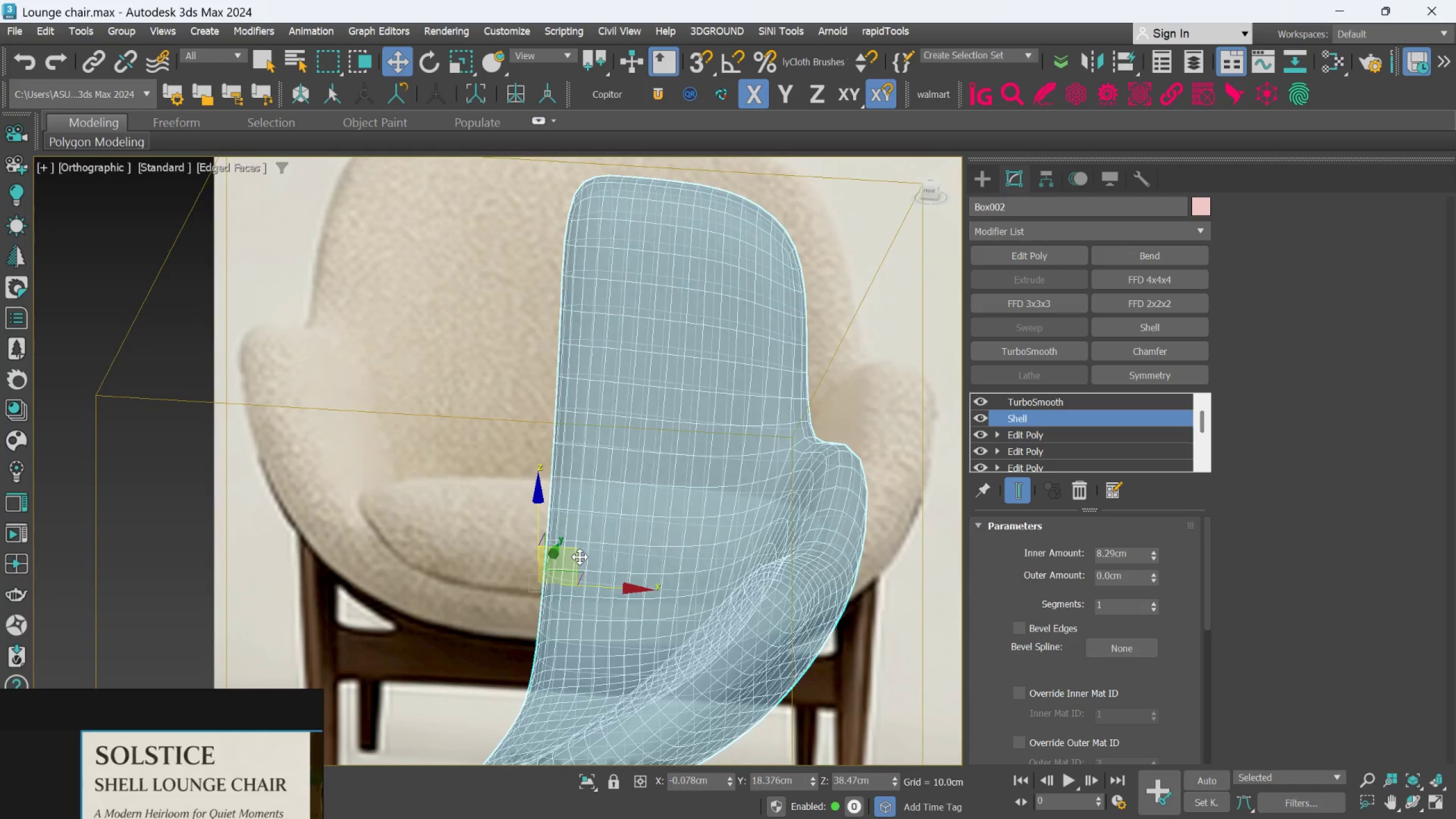 
scroll: coordinate [678, 565], scroll_direction: up, amount: 2.0
 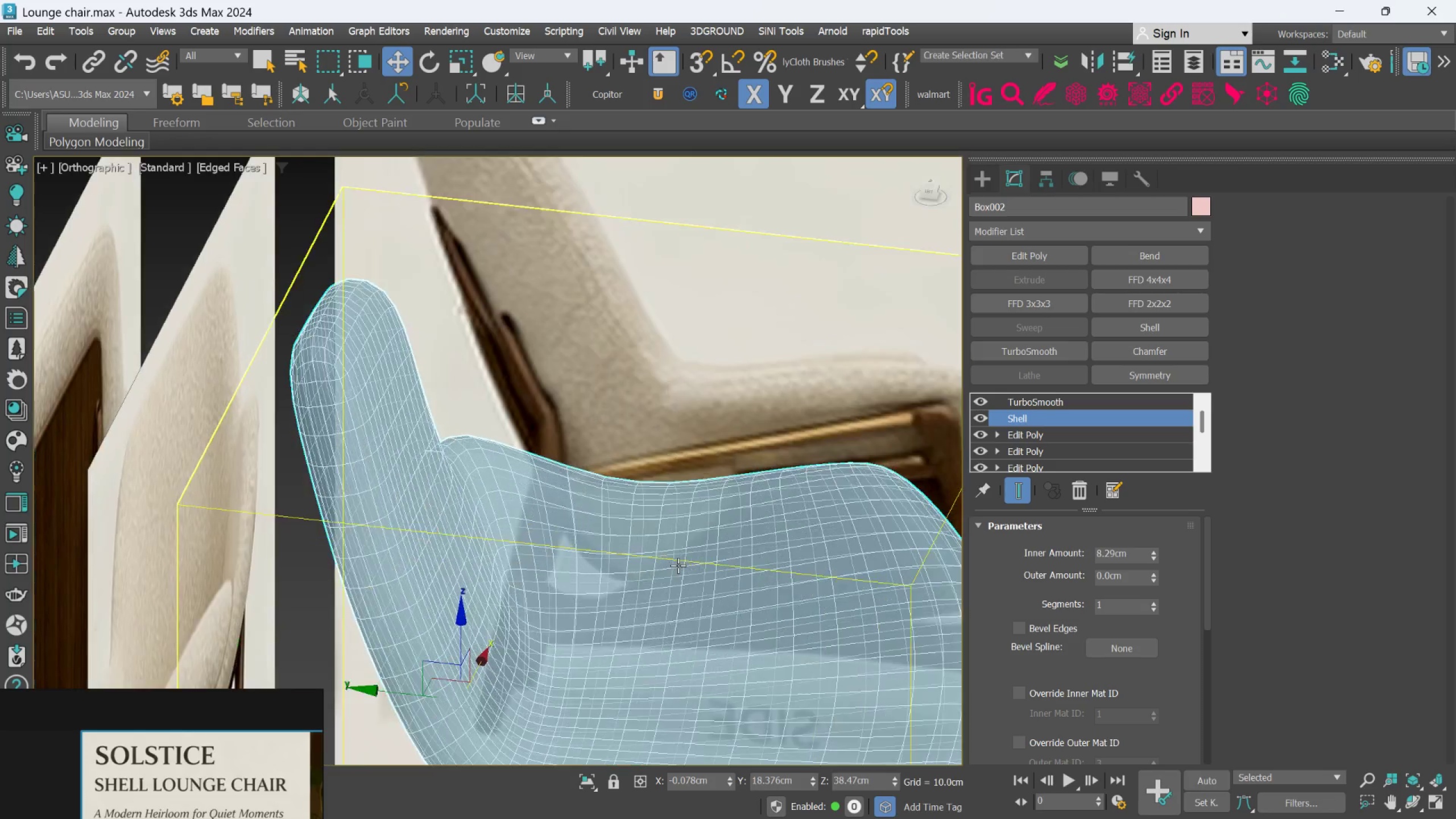 
key(F)
 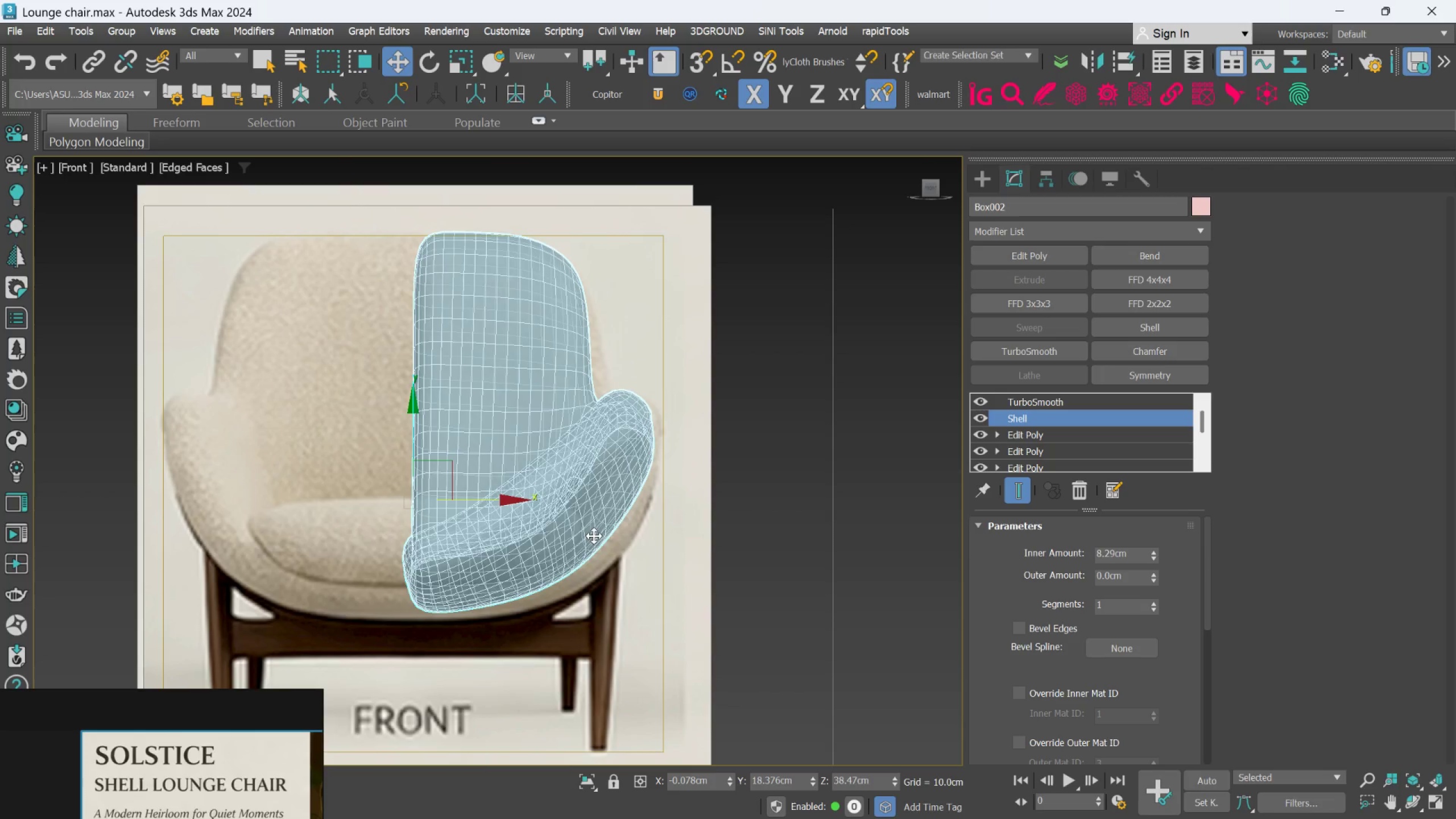 
scroll: coordinate [594, 536], scroll_direction: down, amount: 1.0
 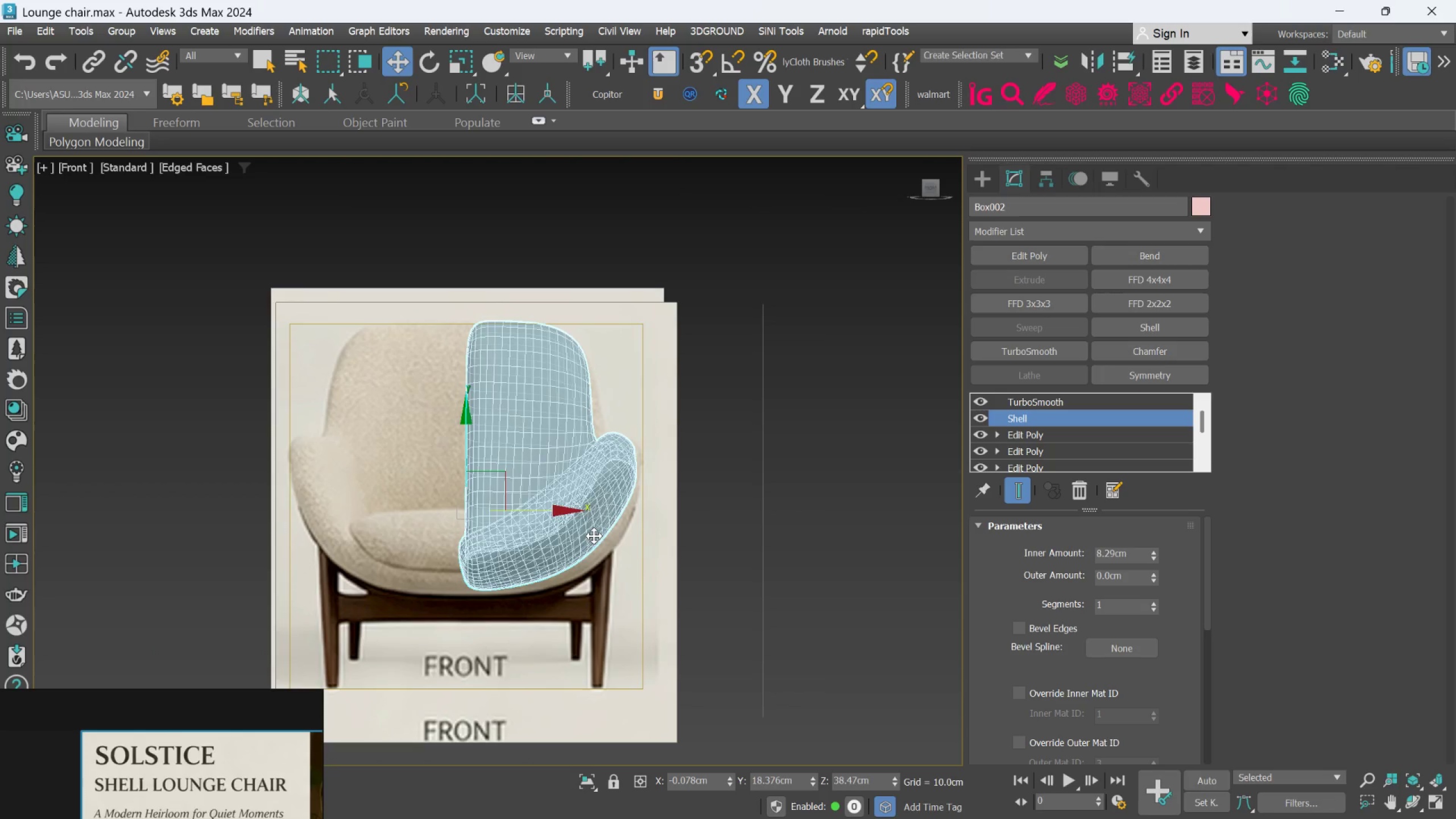 
hold_key(key=AltLeft, duration=1.06)
 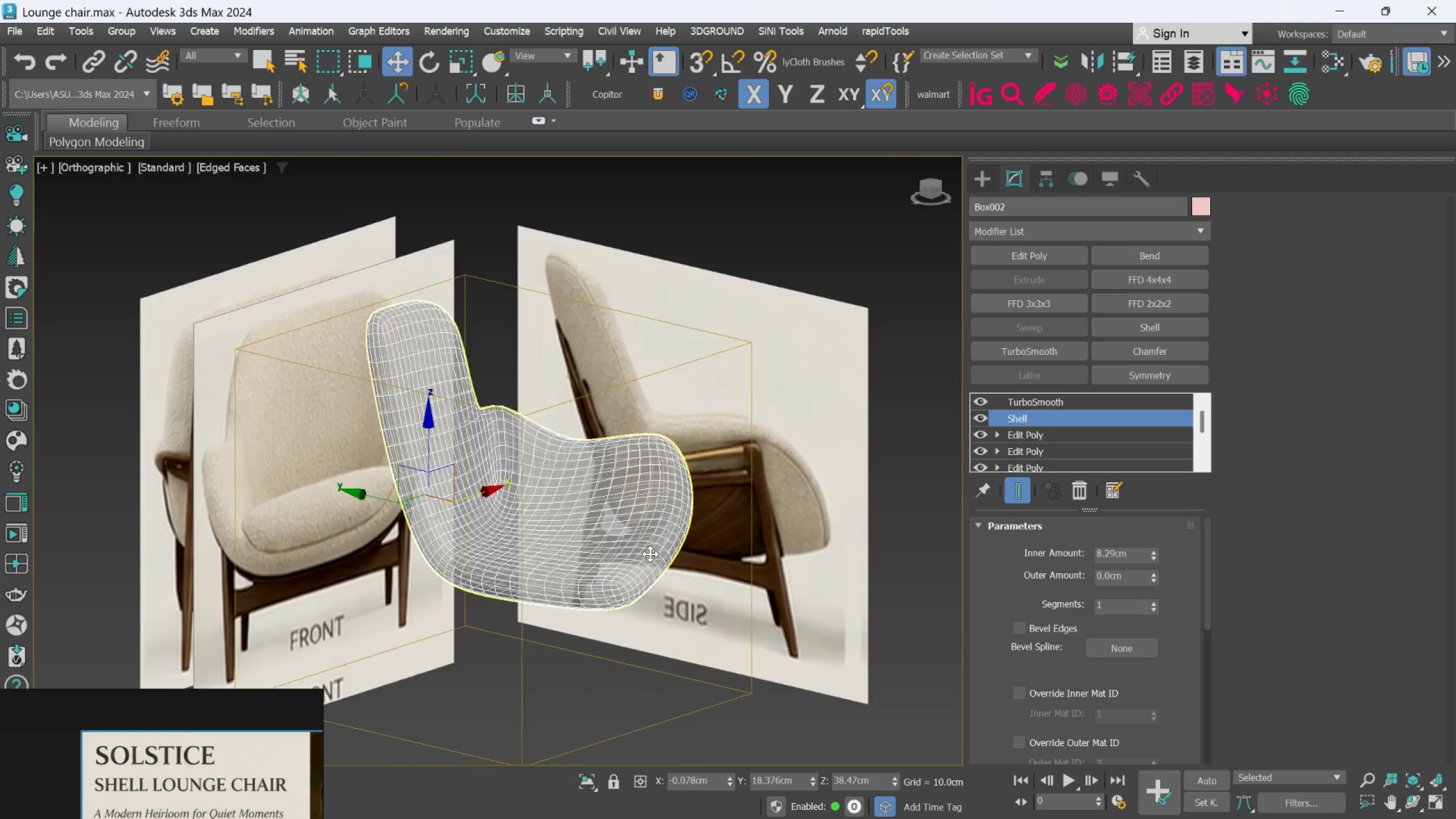 
hold_key(key=AltLeft, duration=1.5)
 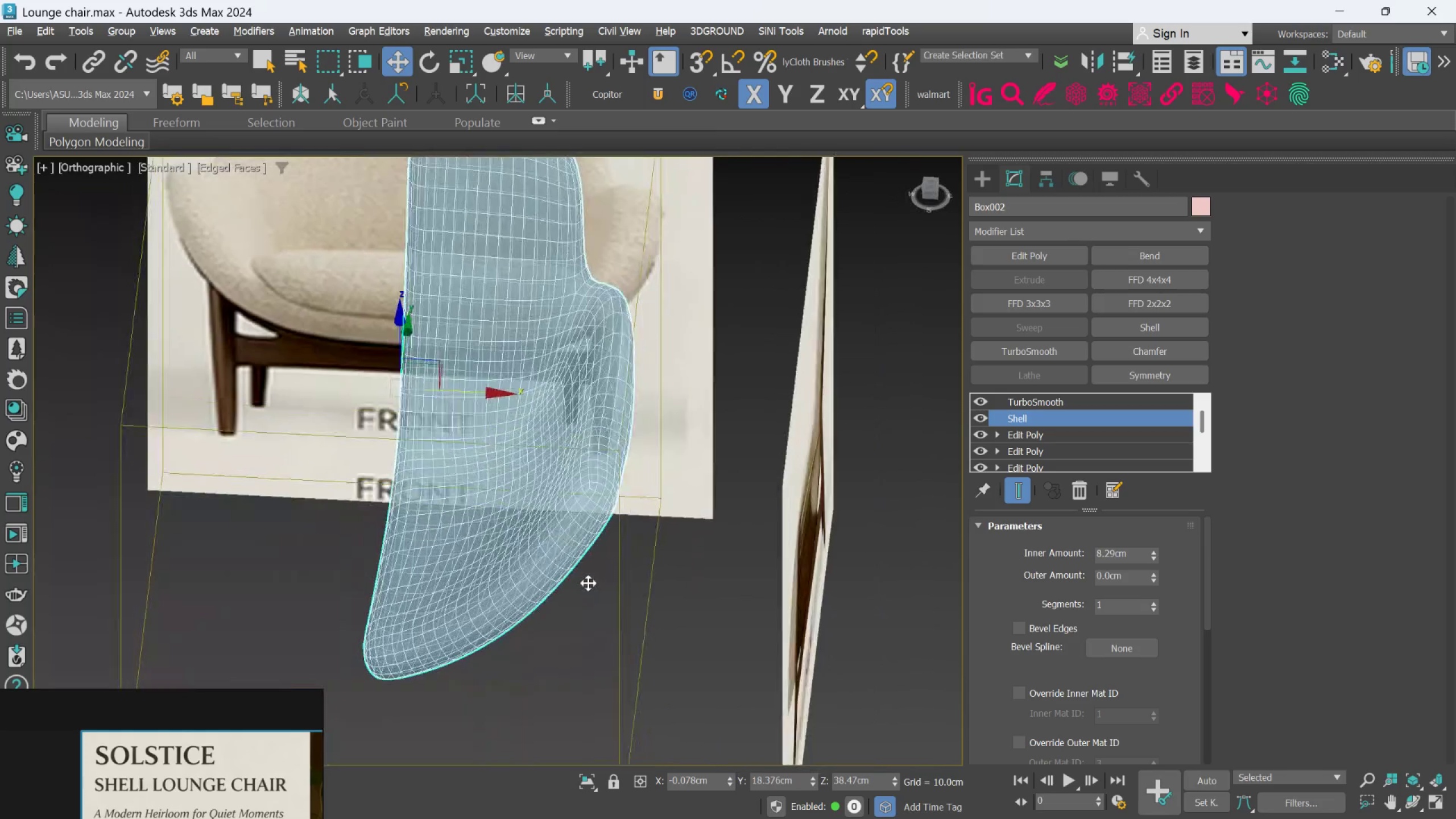 
scroll: coordinate [650, 554], scroll_direction: up, amount: 1.0
 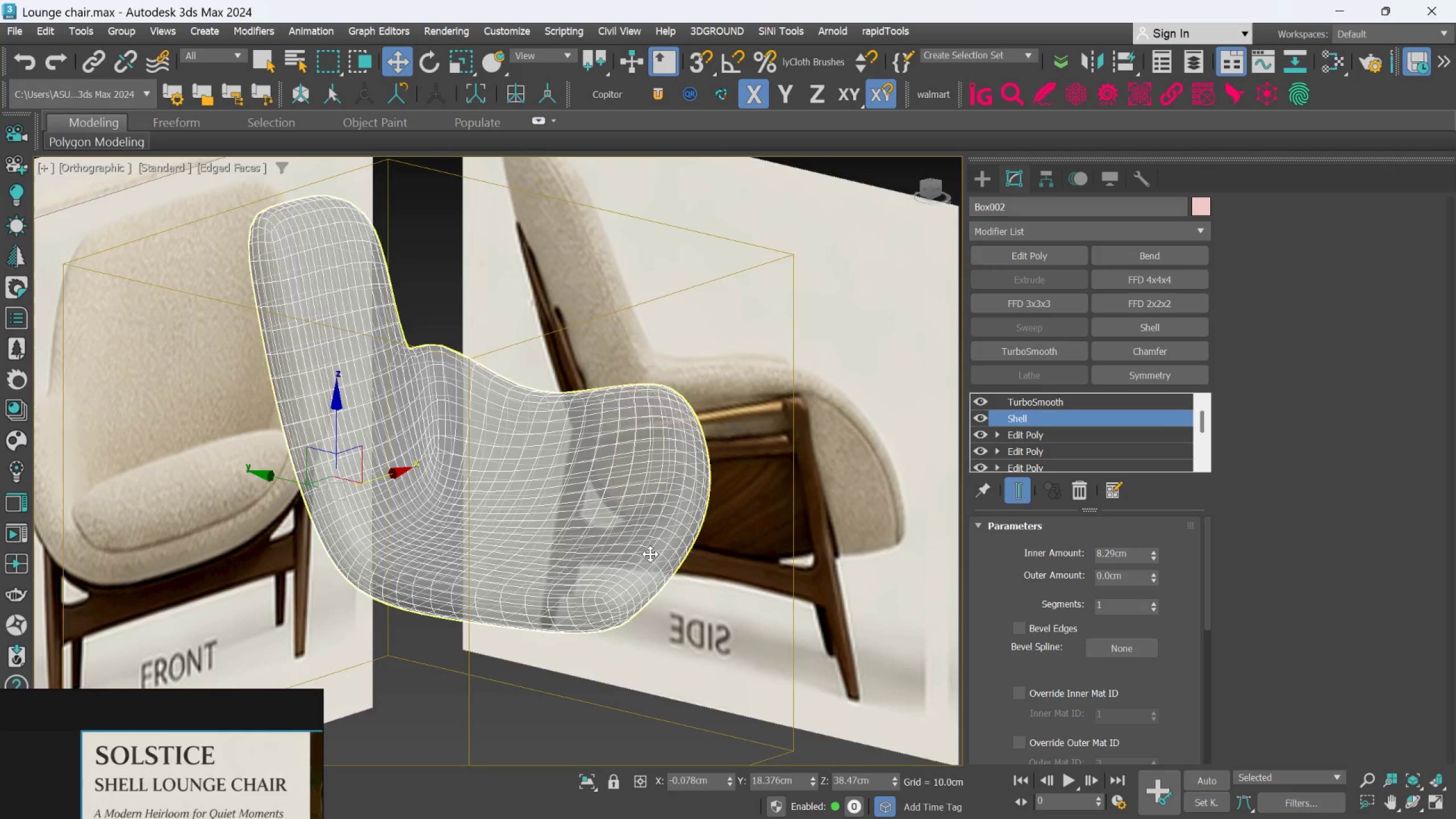 
hold_key(key=AltLeft, duration=1.49)
 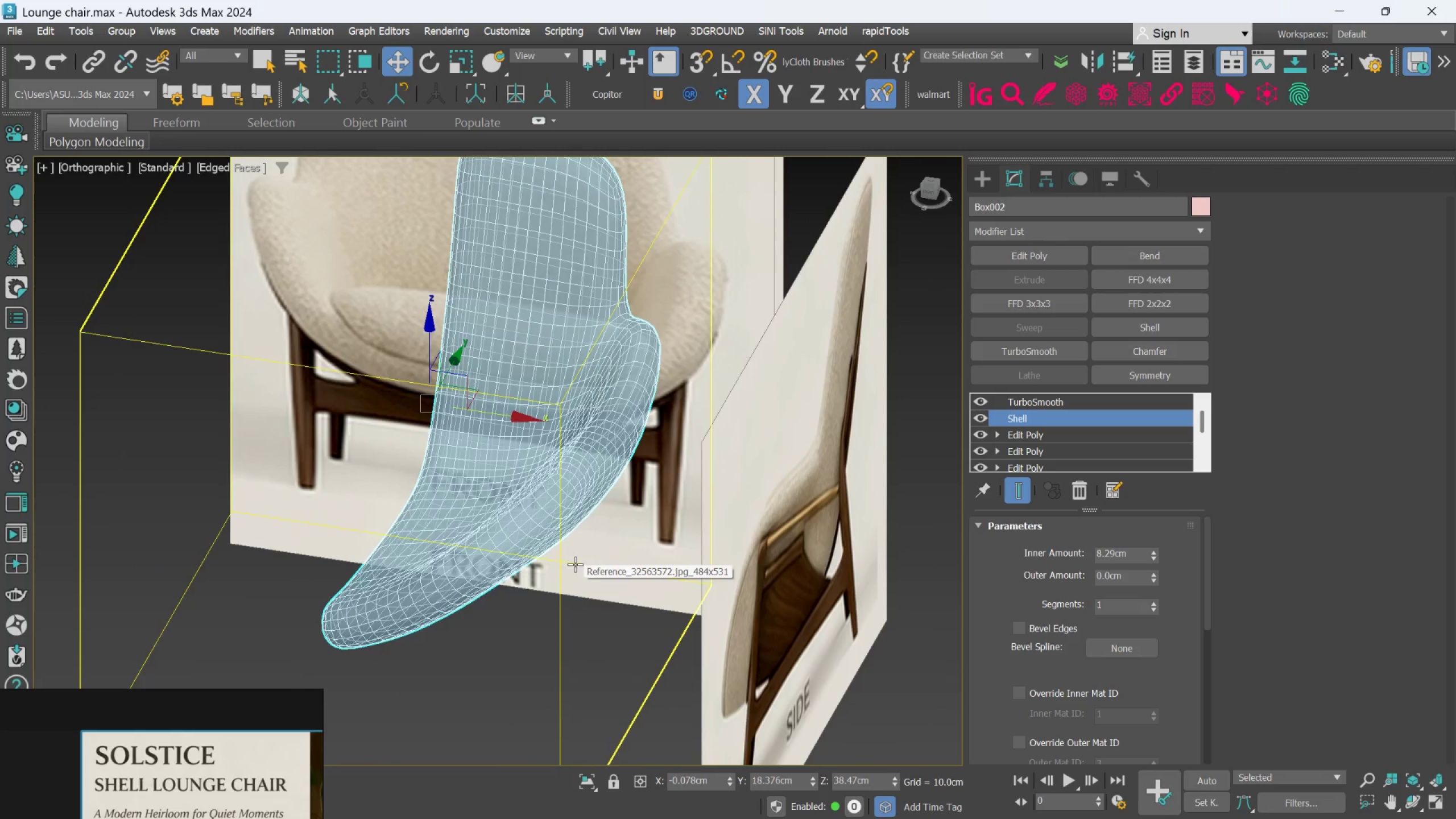 
key(F)
 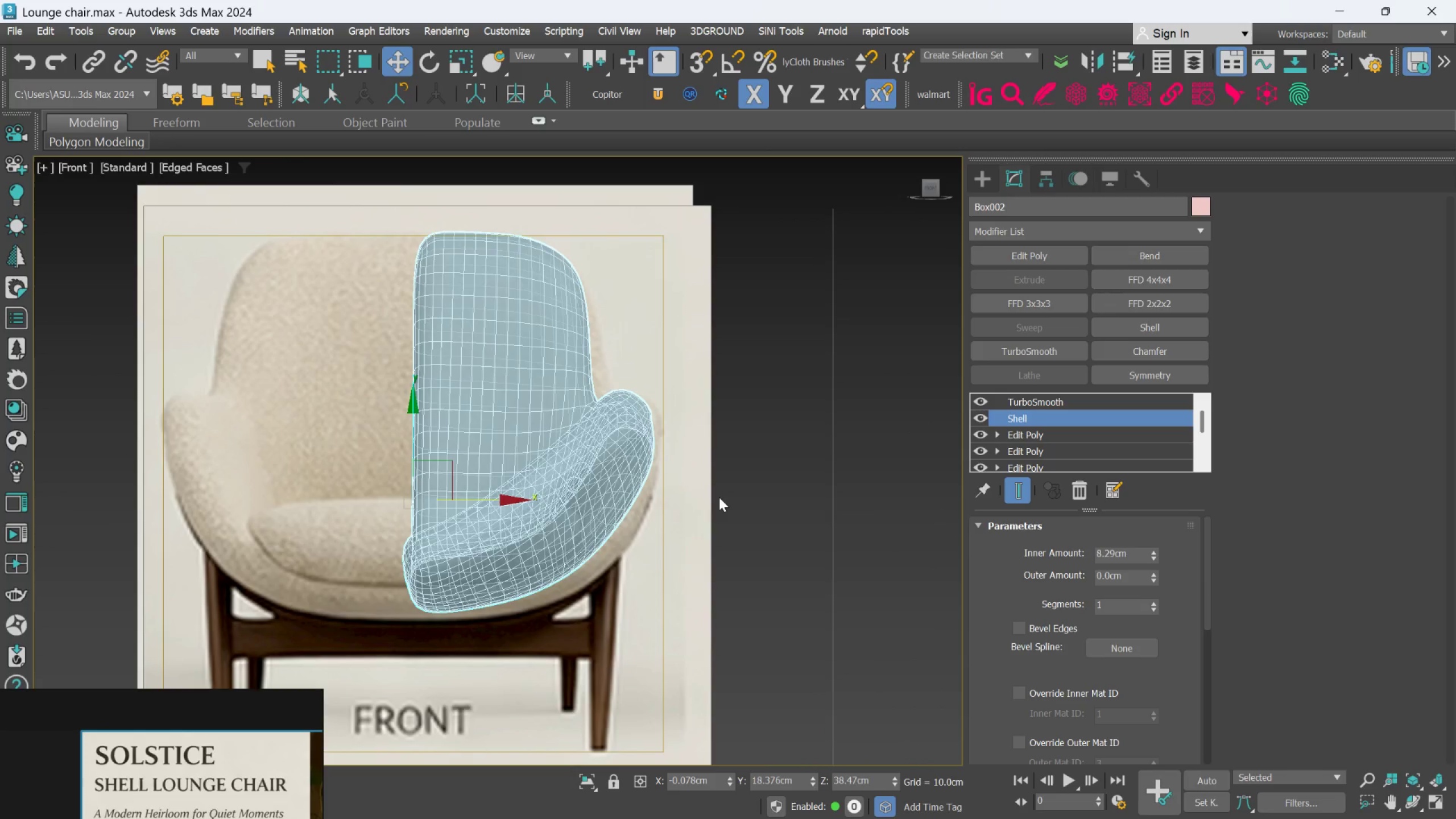 
key(Alt+X)
 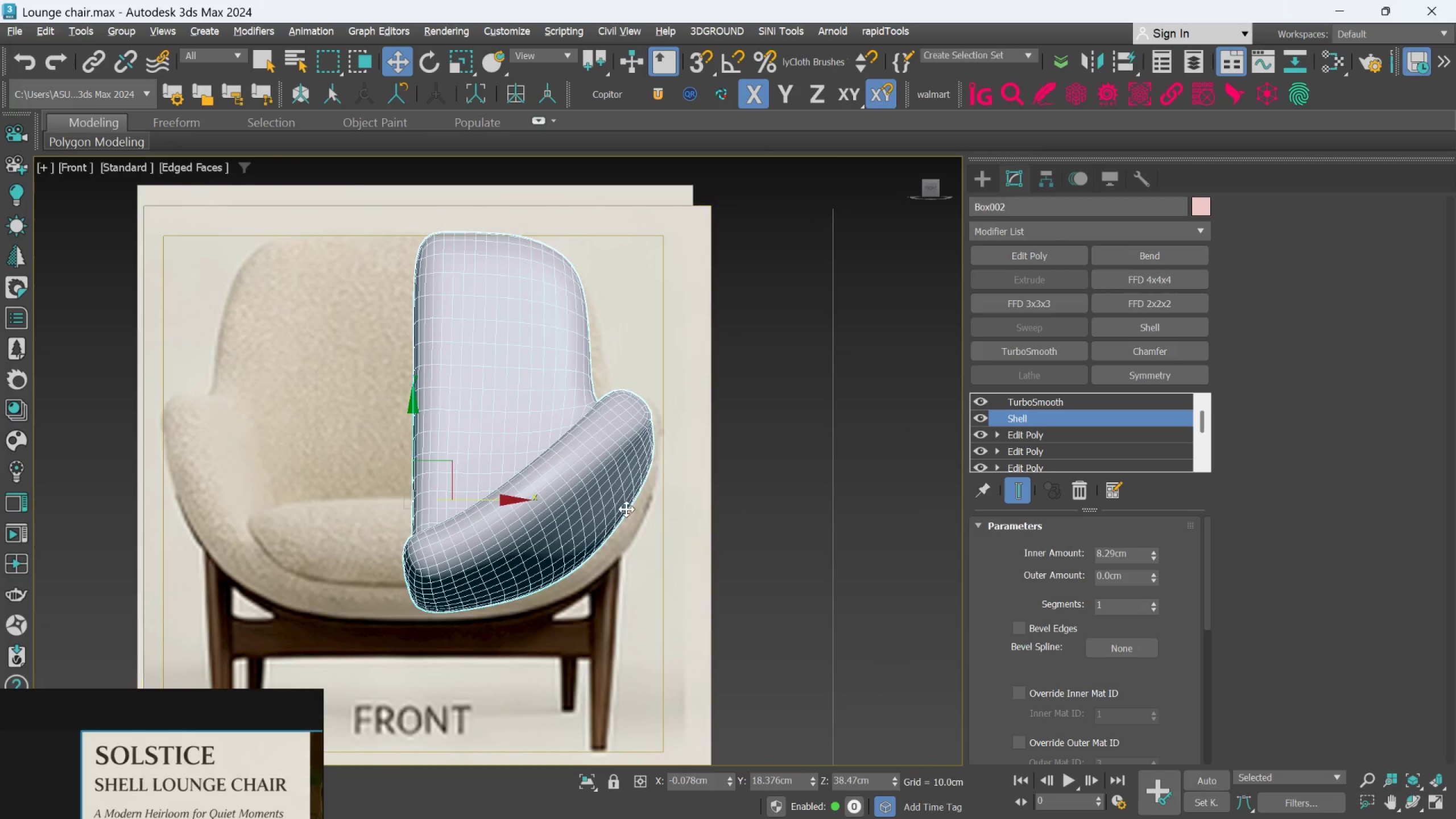 
hold_key(key=AltLeft, duration=1.5)
 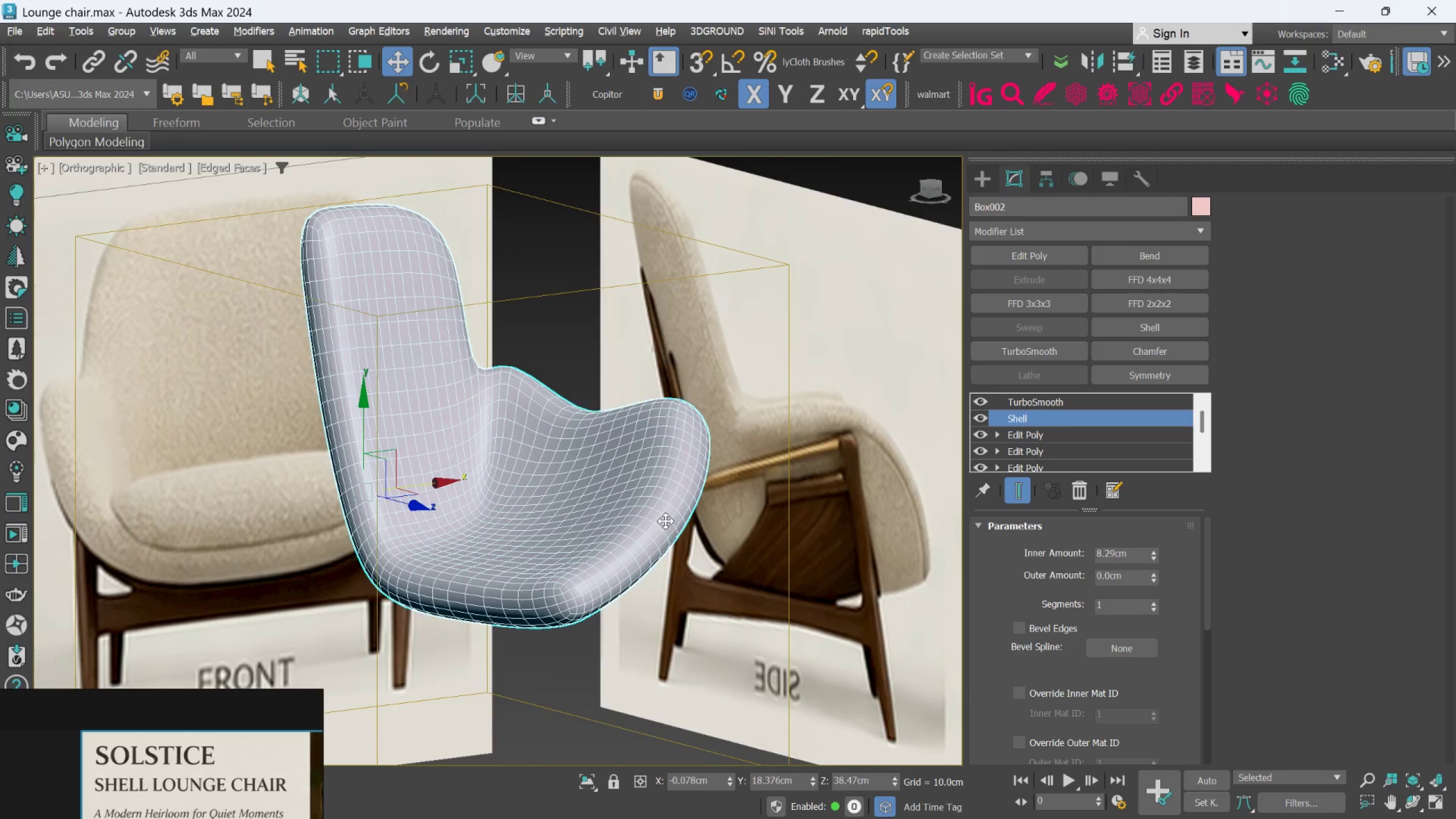 
key(Alt+AltLeft)
 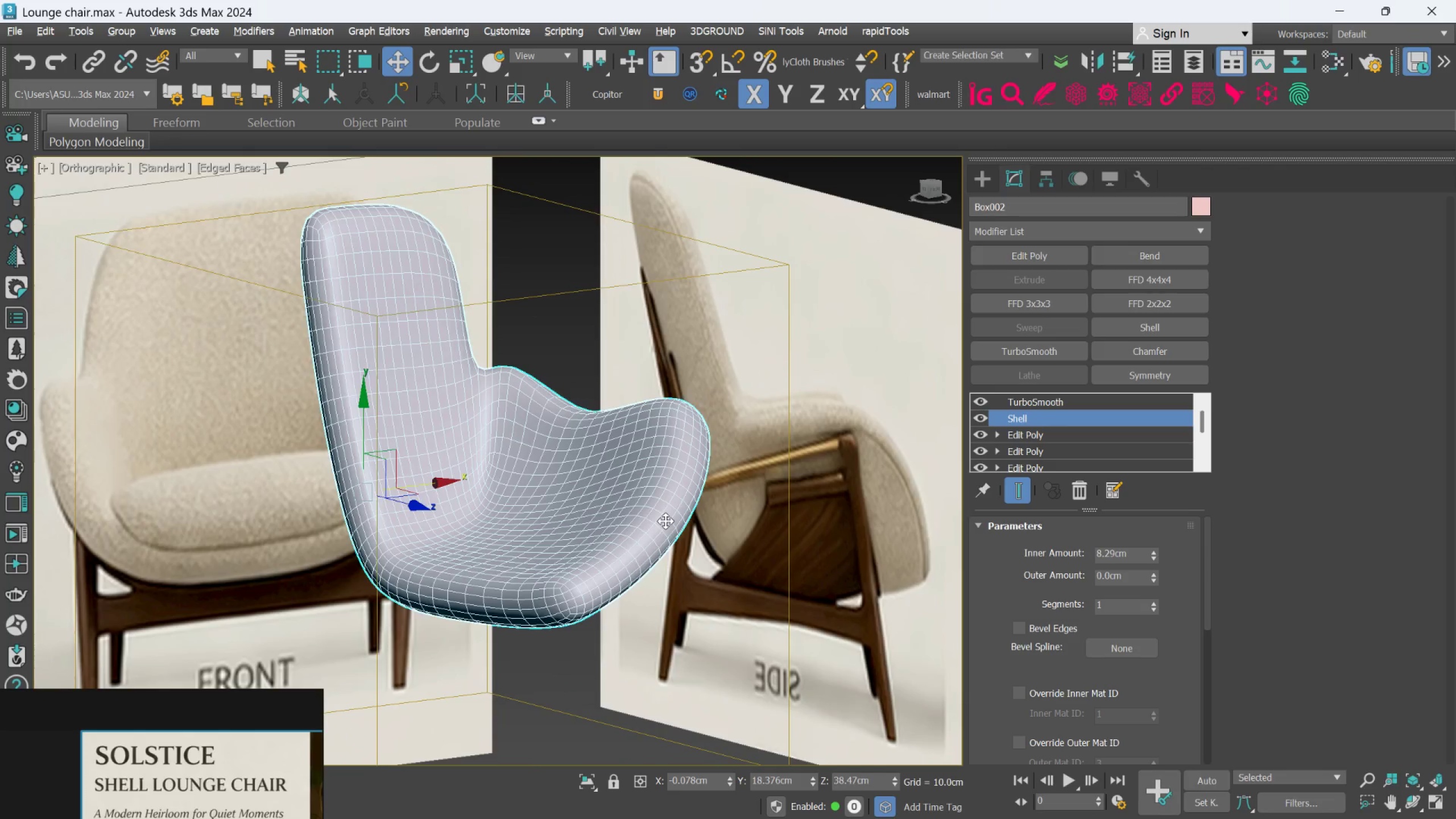 
key(Alt+AltLeft)
 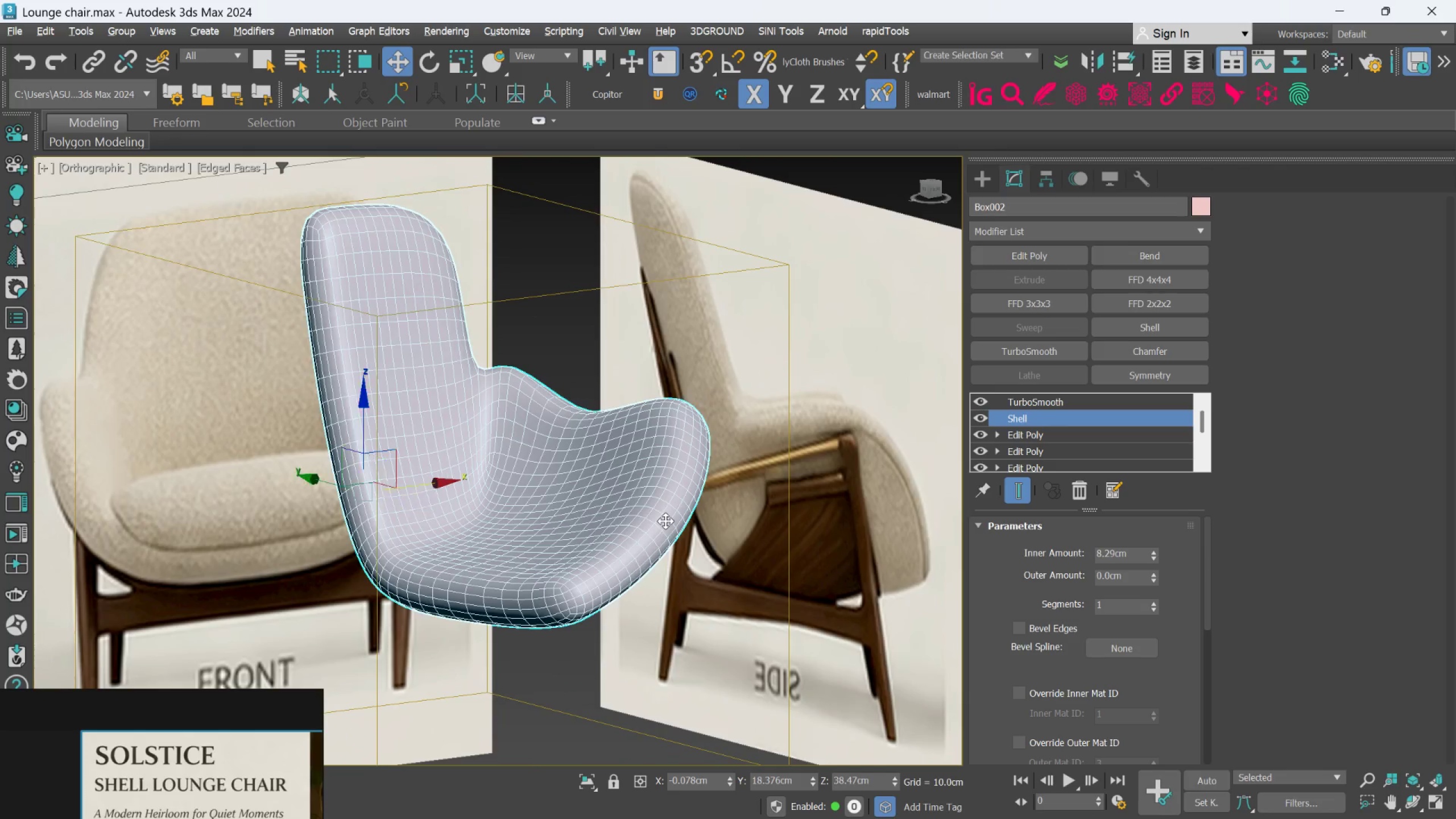 
hold_key(key=AltLeft, duration=12.23)
double_click([1105, 554])
 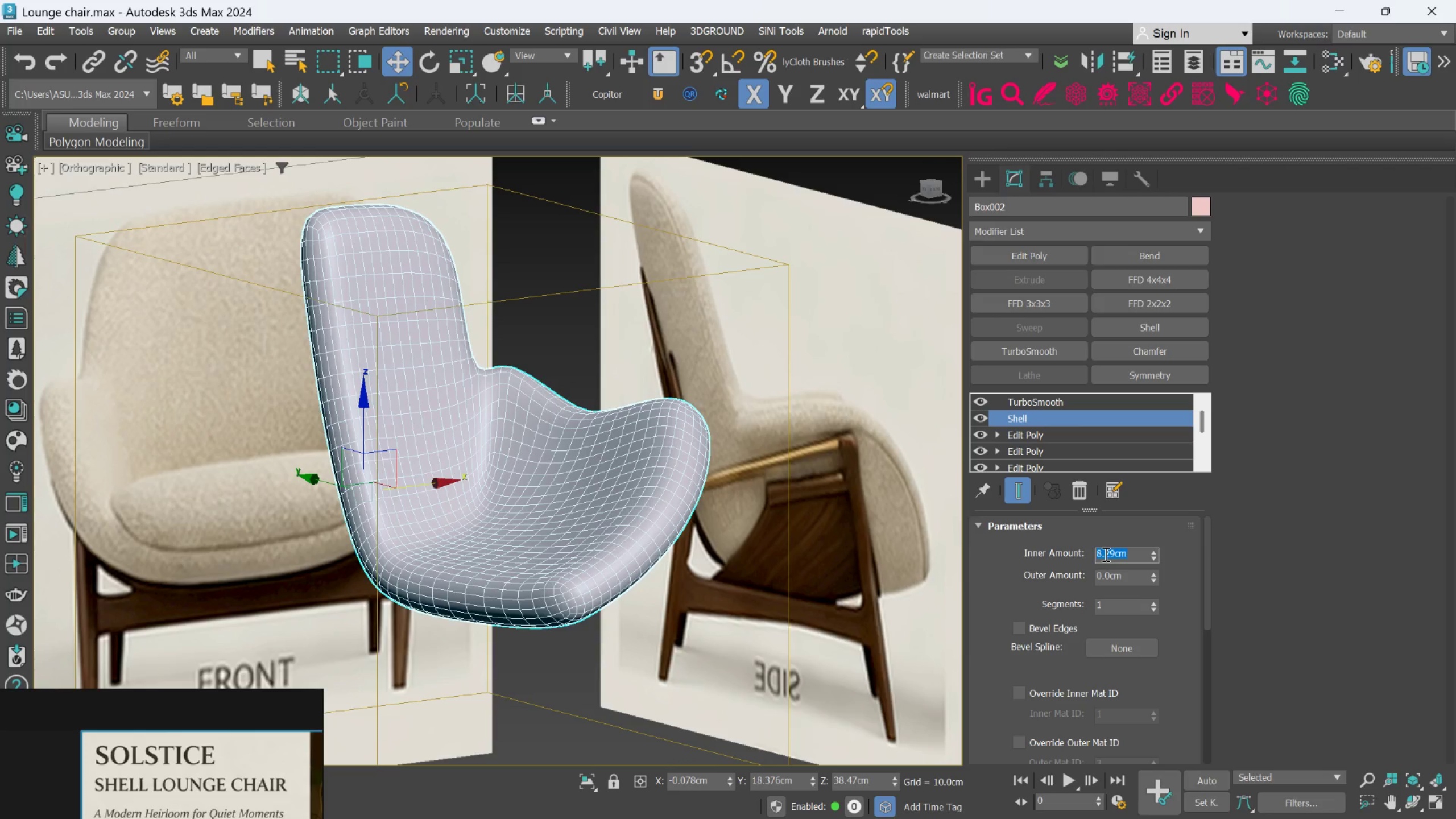 
key(5)
 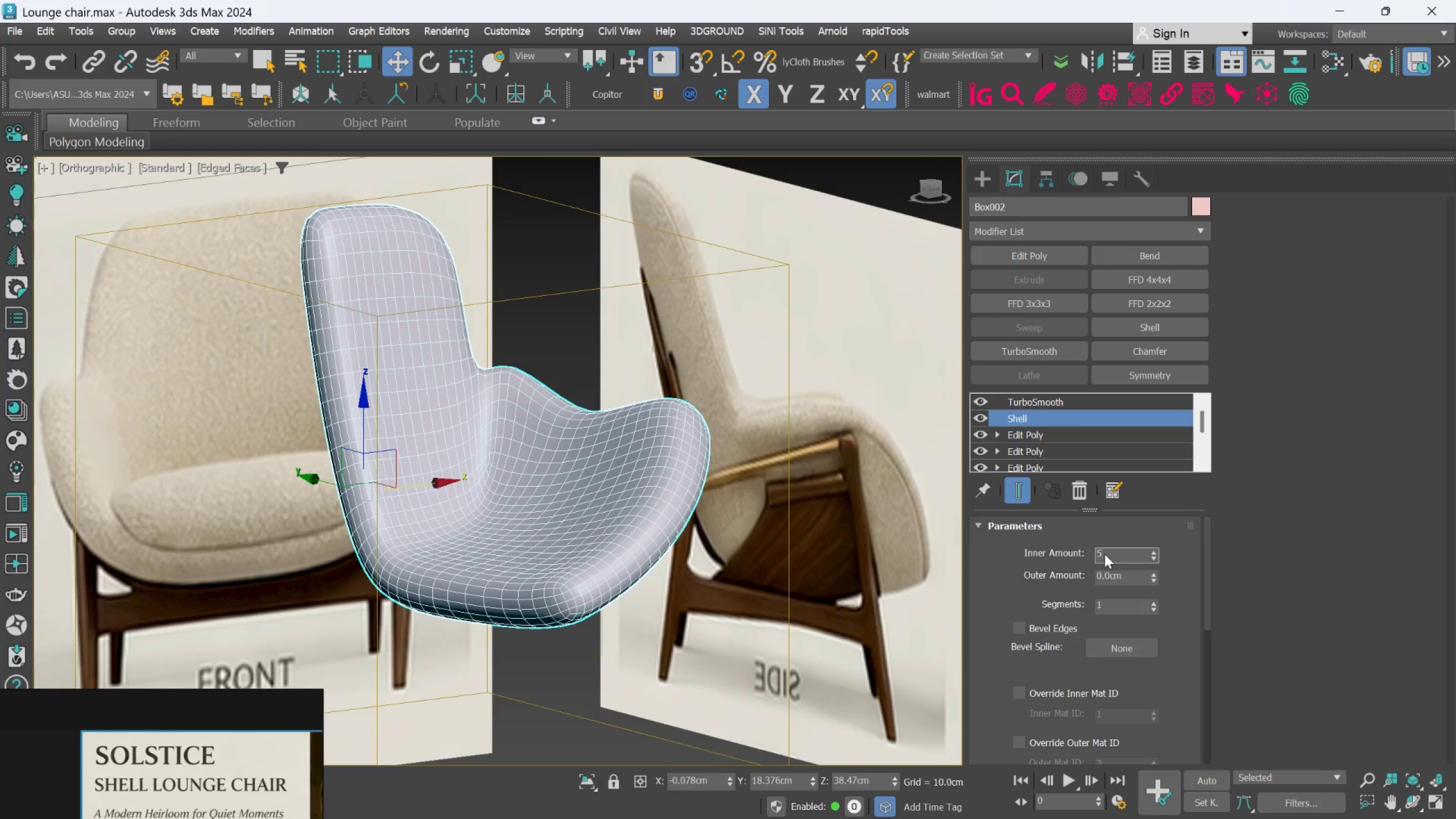 
key(Enter)
 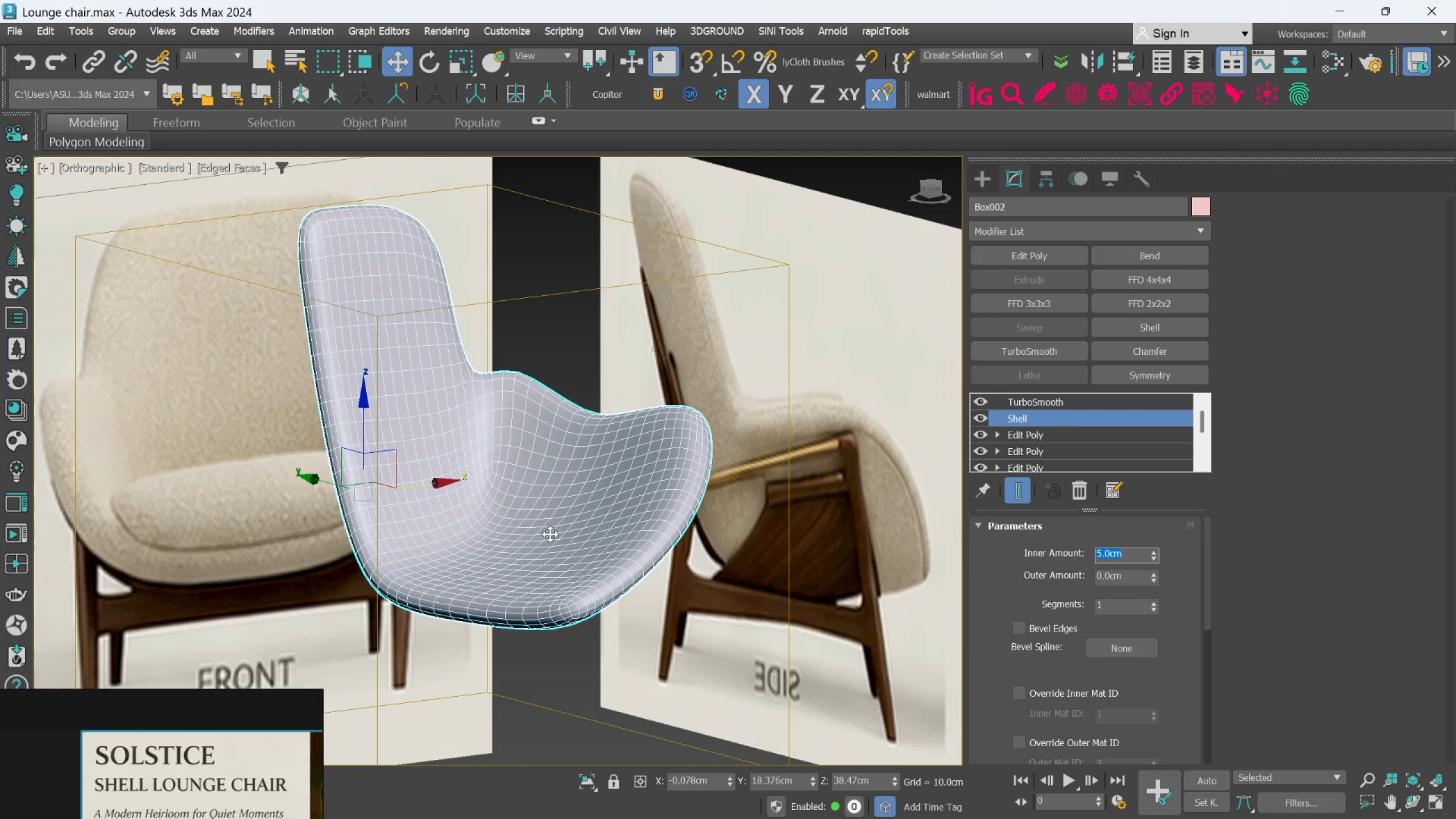 
hold_key(key=AltLeft, duration=1.5)
 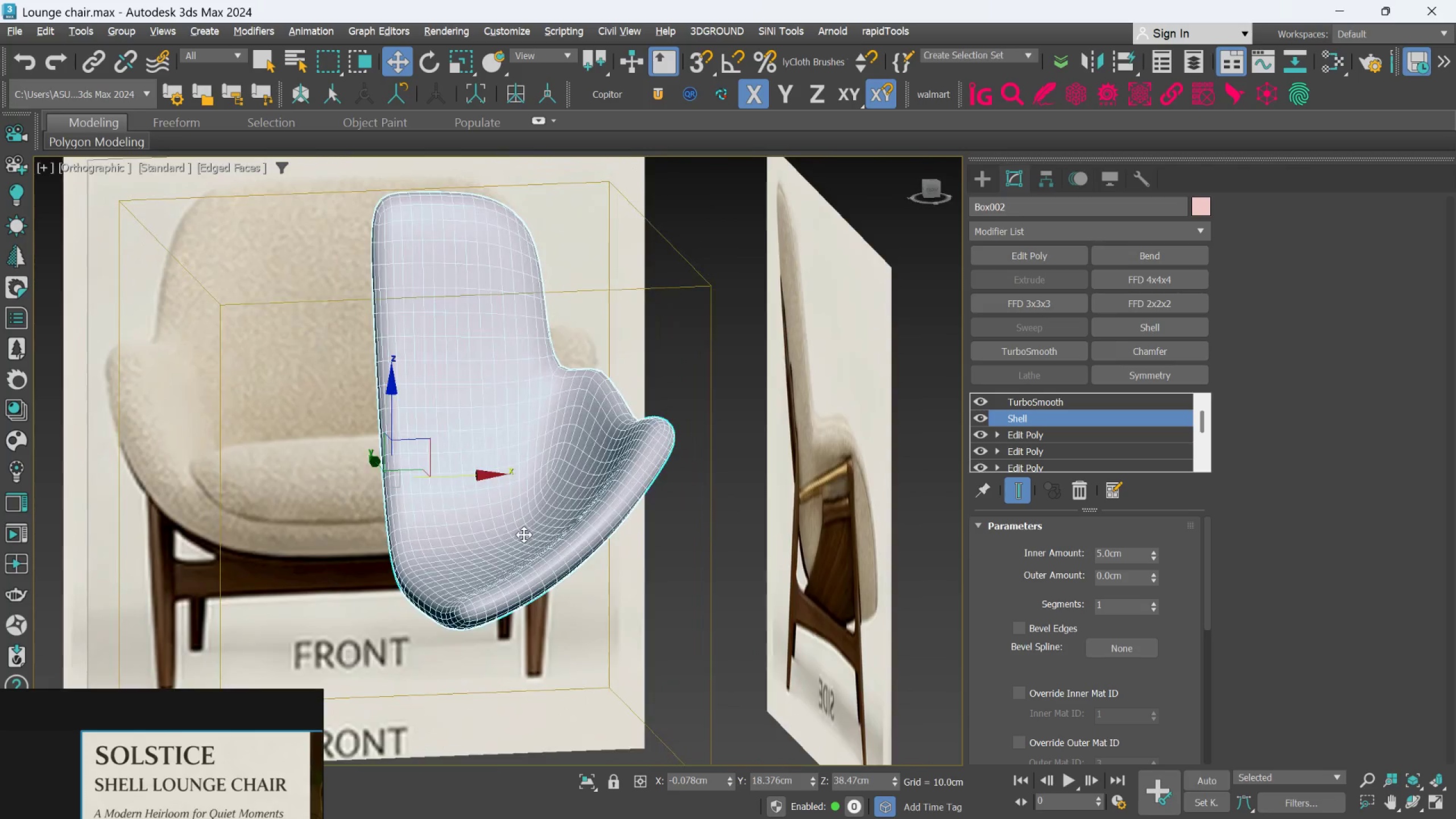 
key(Alt+AltLeft)
 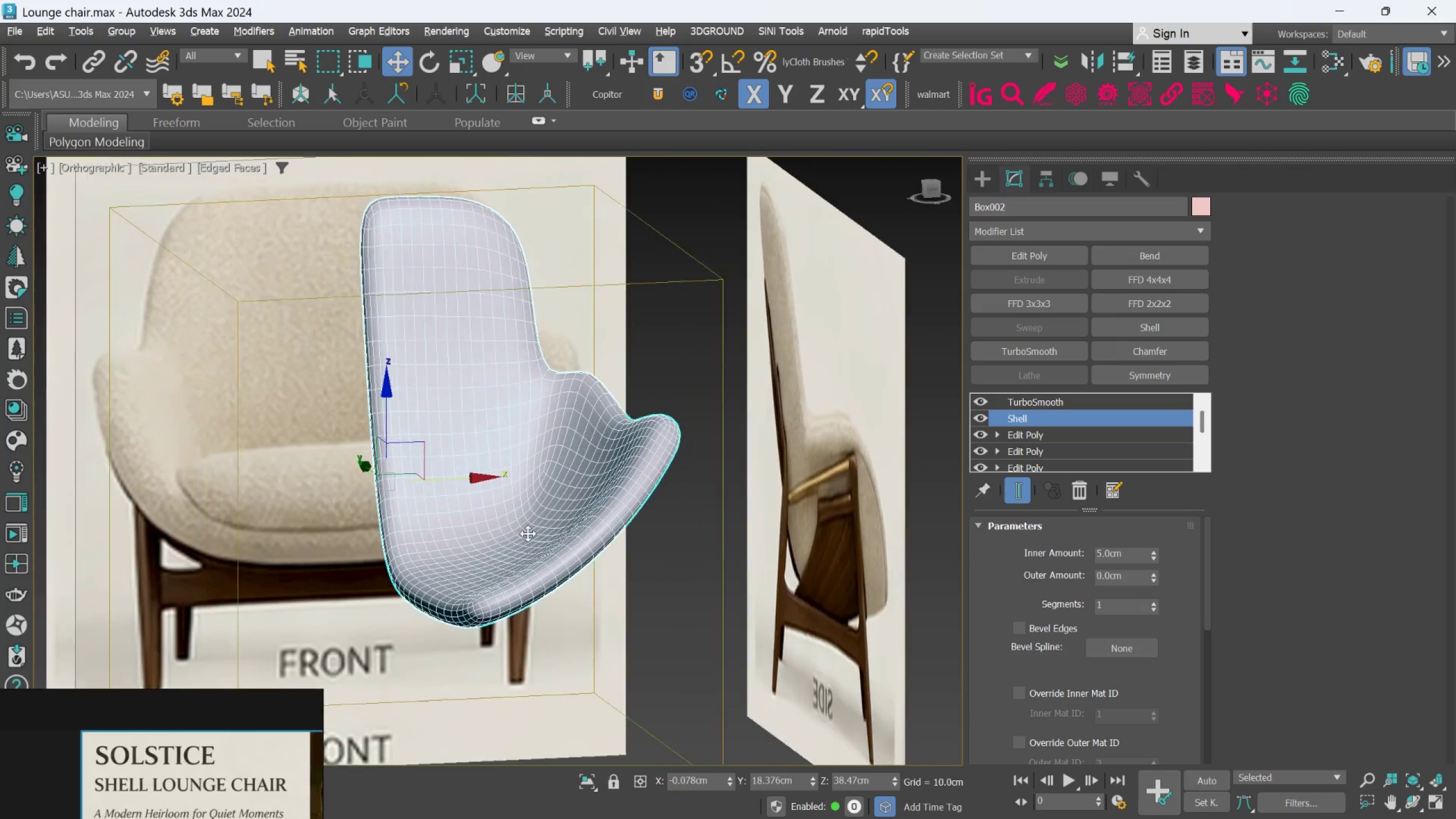 
key(Alt+AltLeft)
 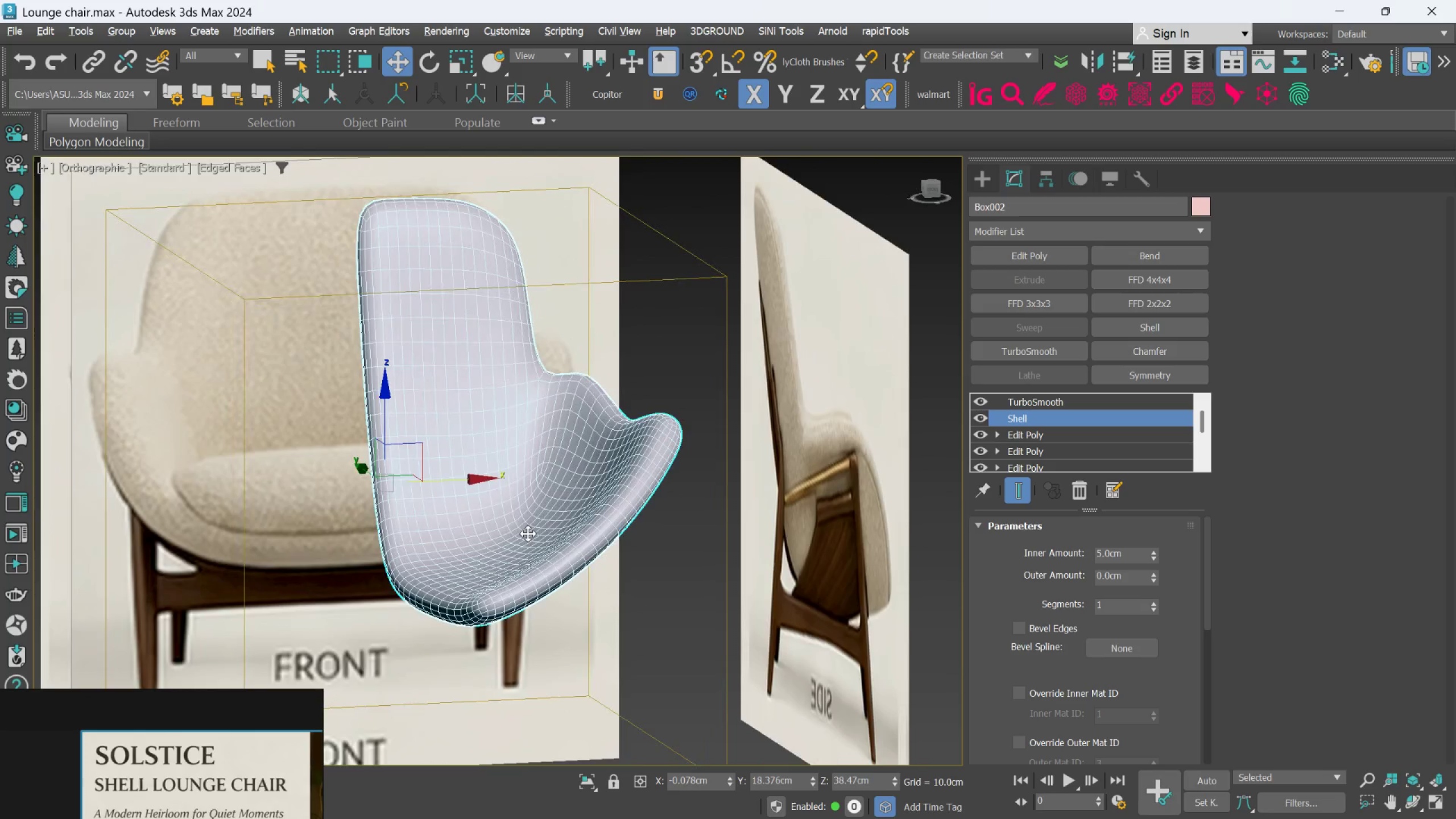 
key(Alt+AltLeft)
 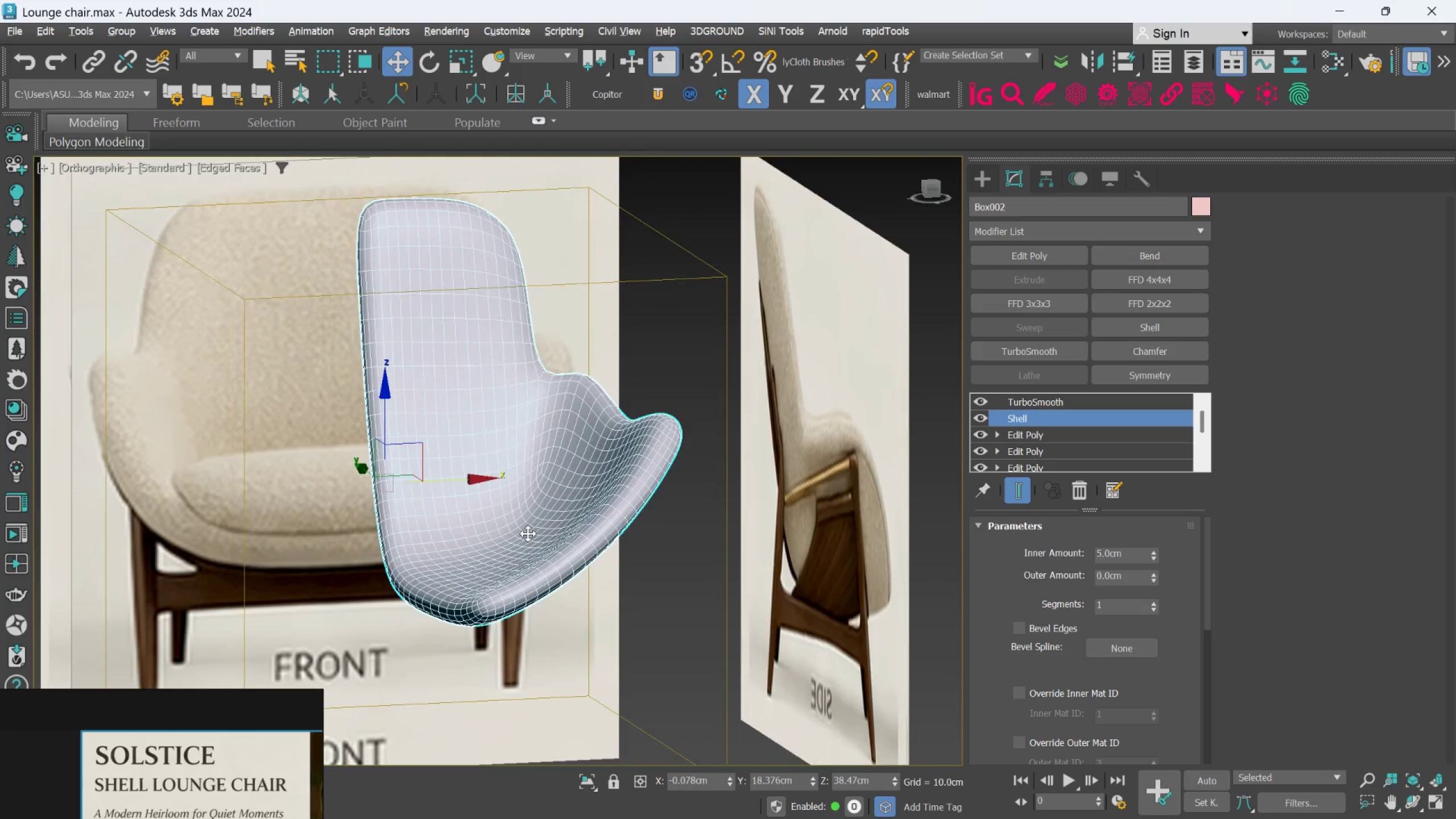 
key(Alt+AltLeft)
 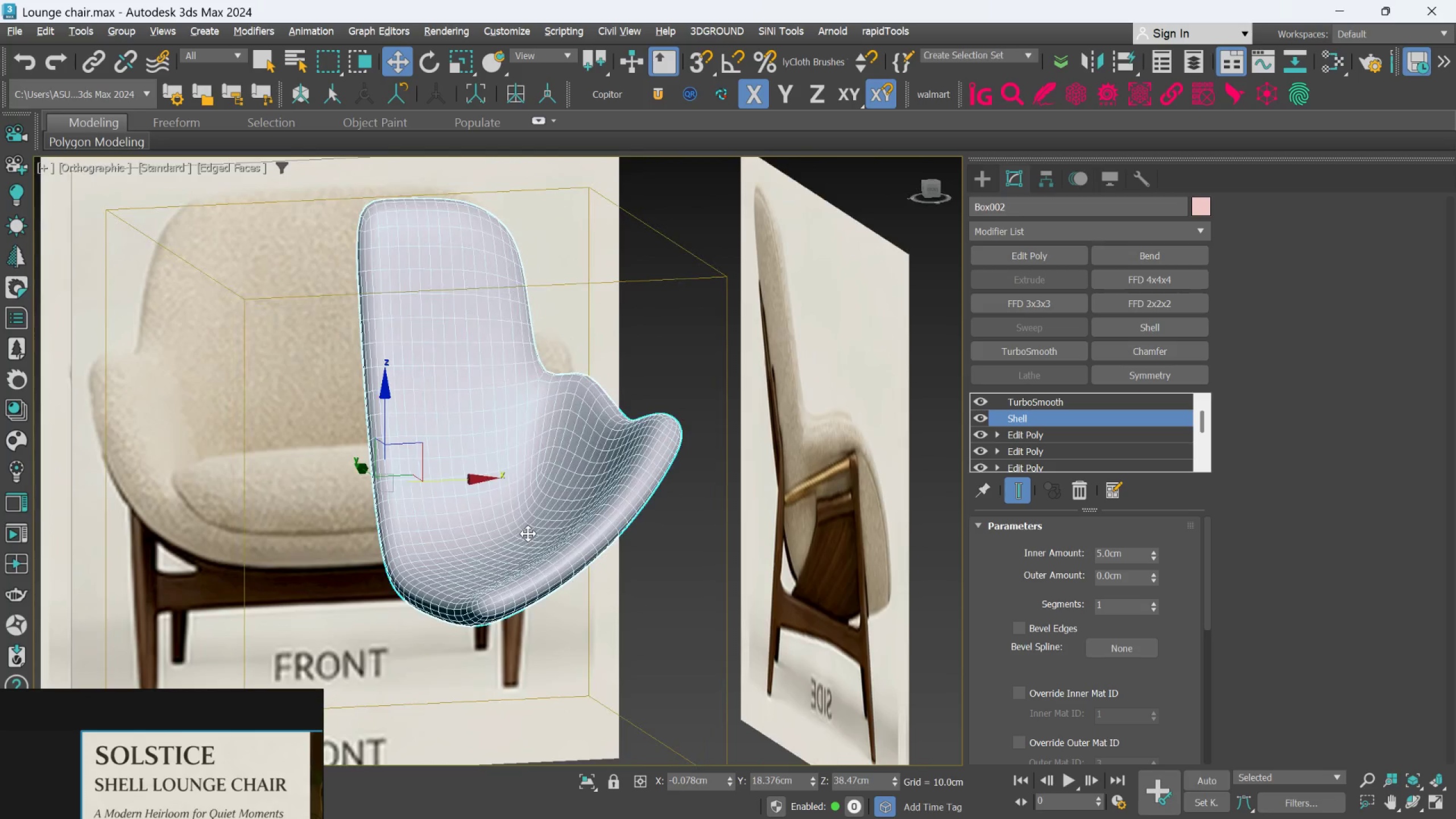 
key(Alt+AltLeft)
 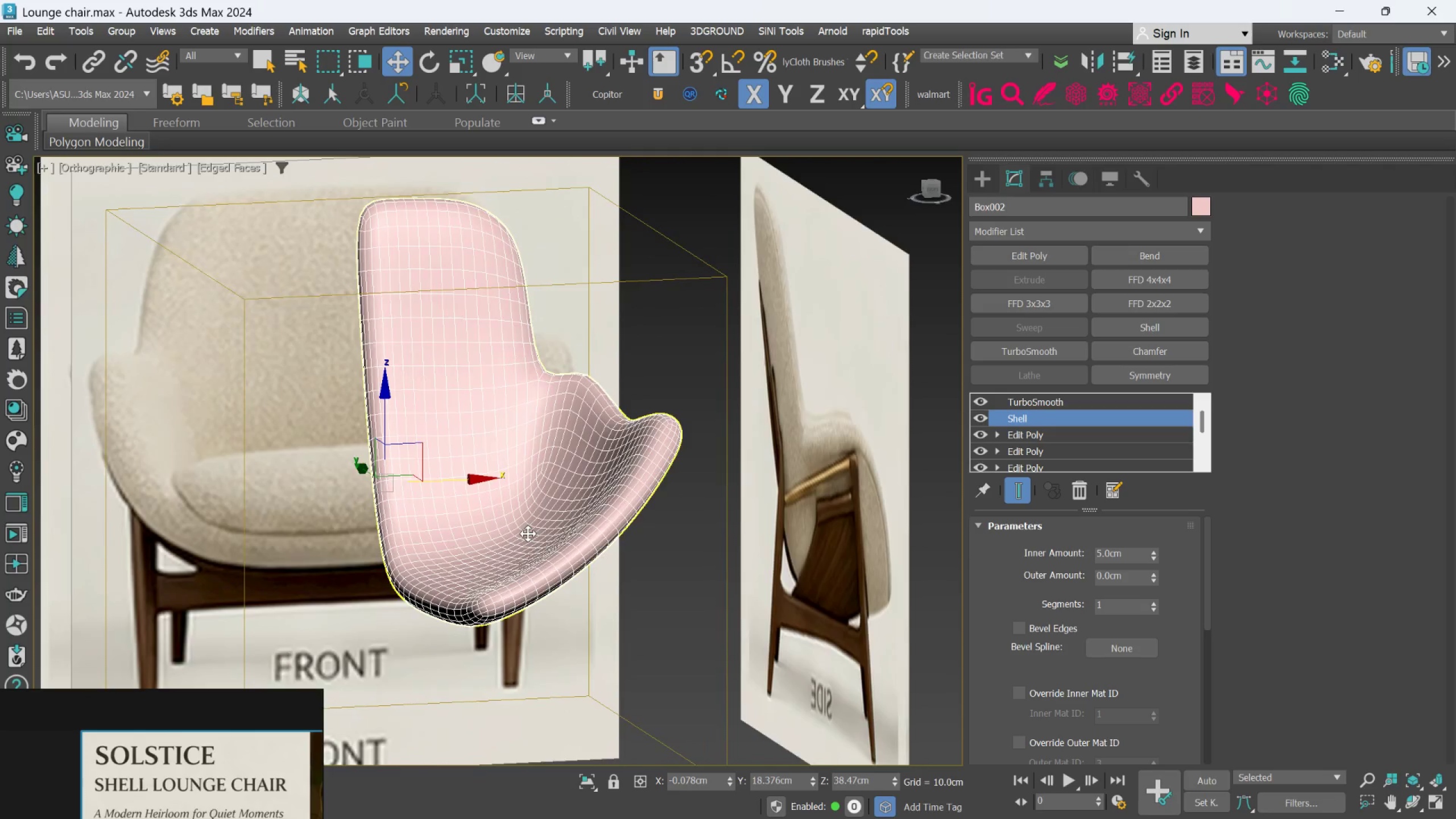 
hold_key(key=AltLeft, duration=0.55)
 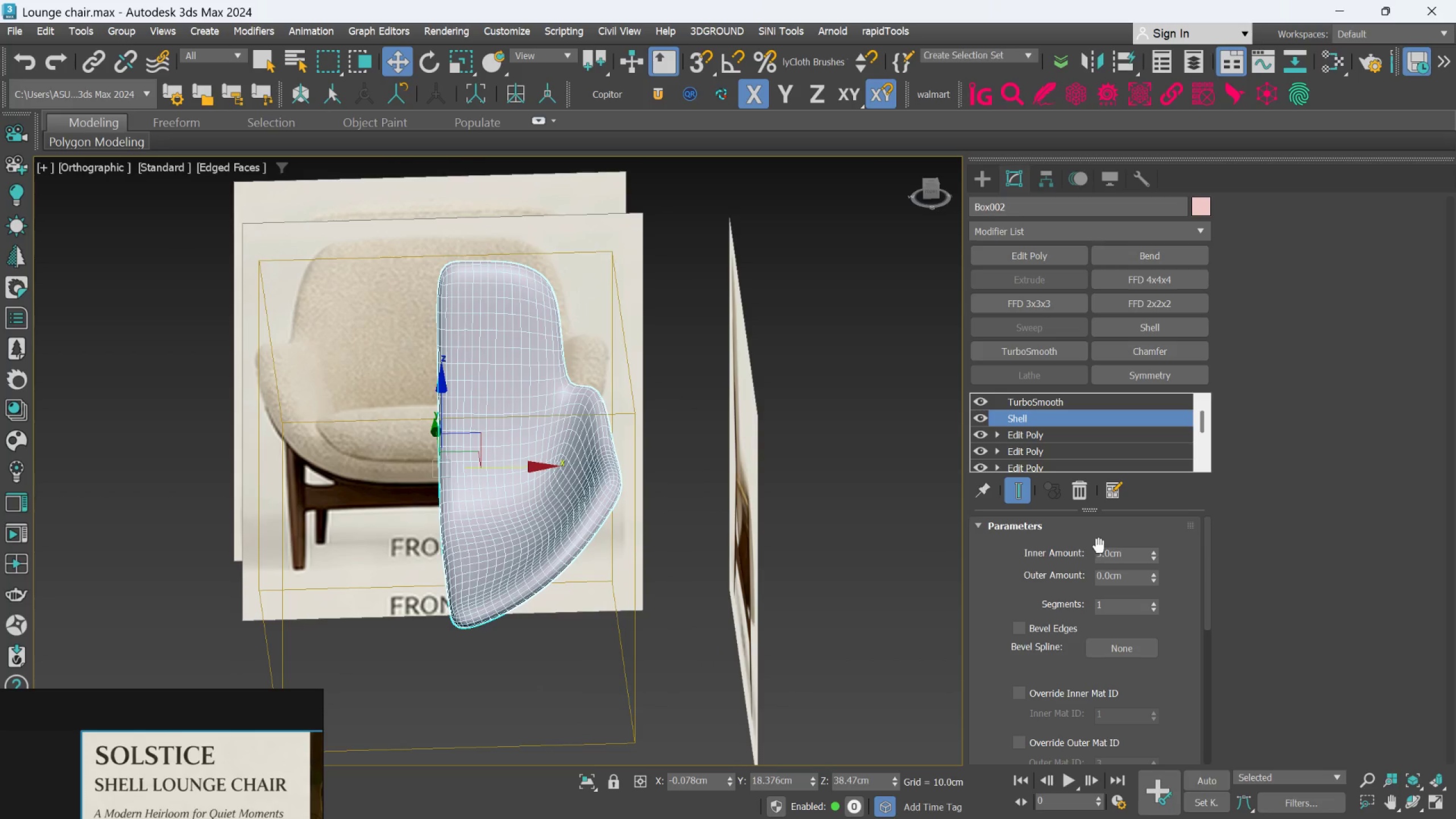 
scroll: coordinate [528, 533], scroll_direction: down, amount: 1.0
 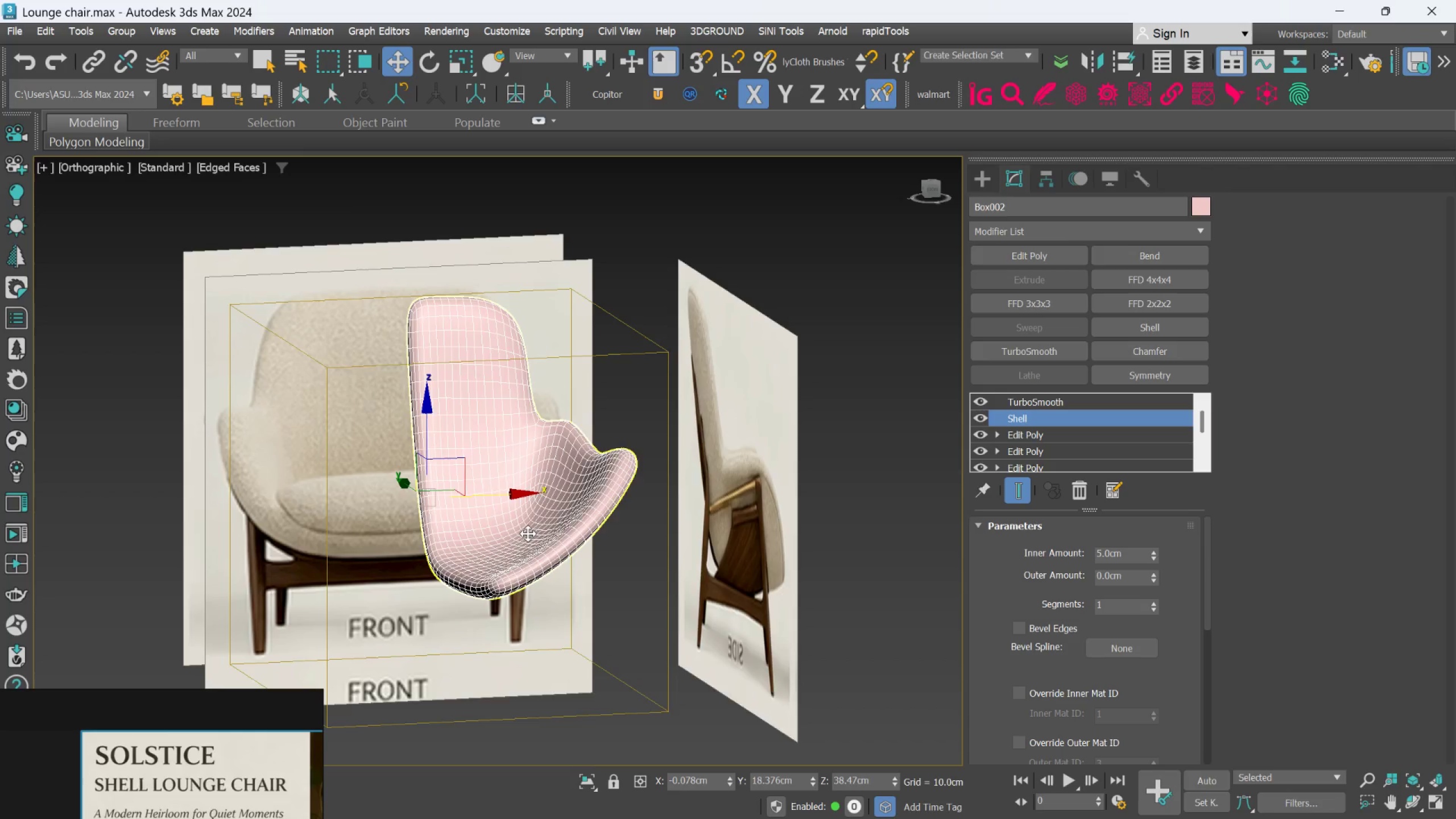 
double_click([1105, 552])
 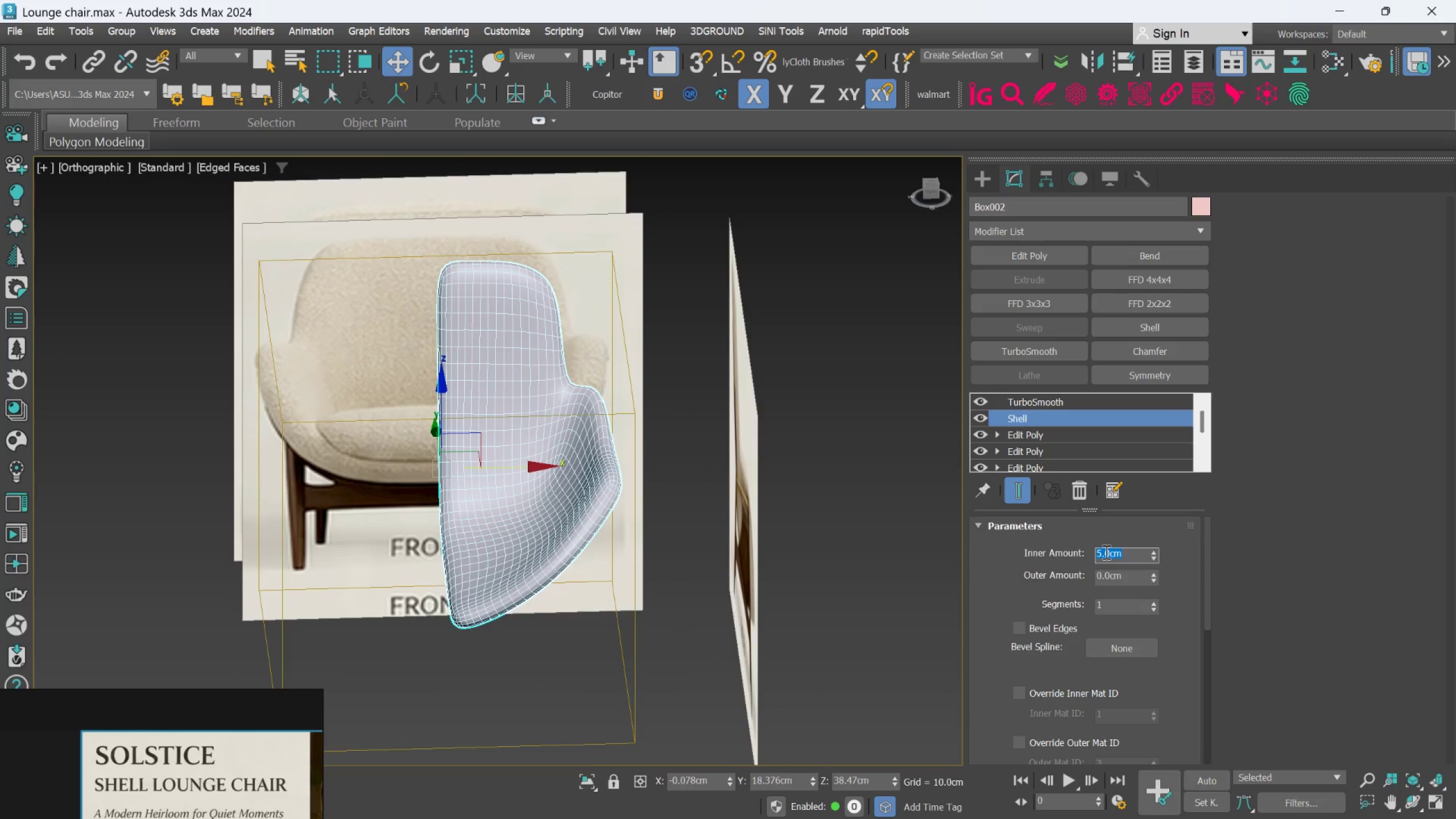 
key(7)
 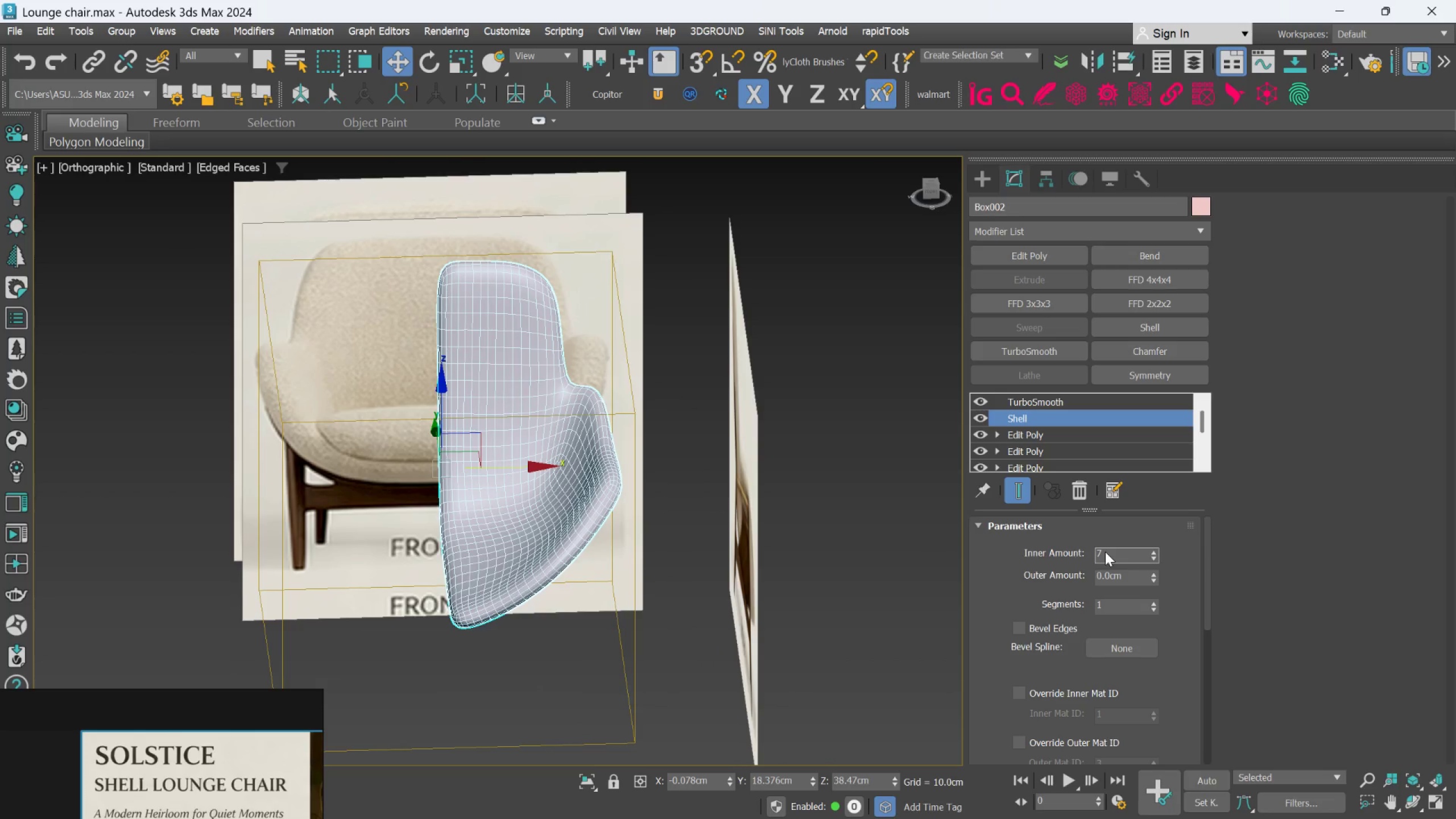 
key(Enter)
 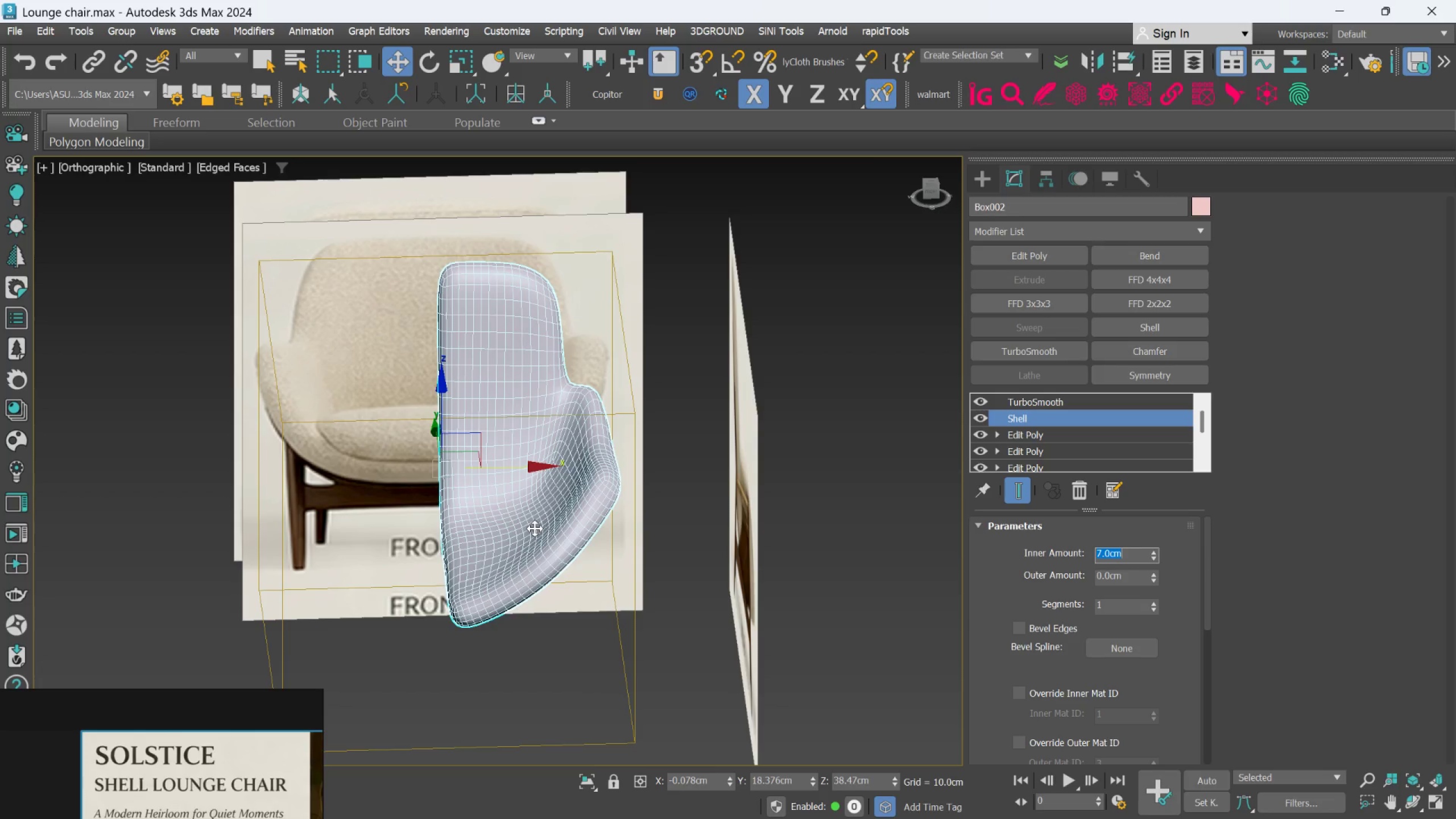 
wait(6.11)
 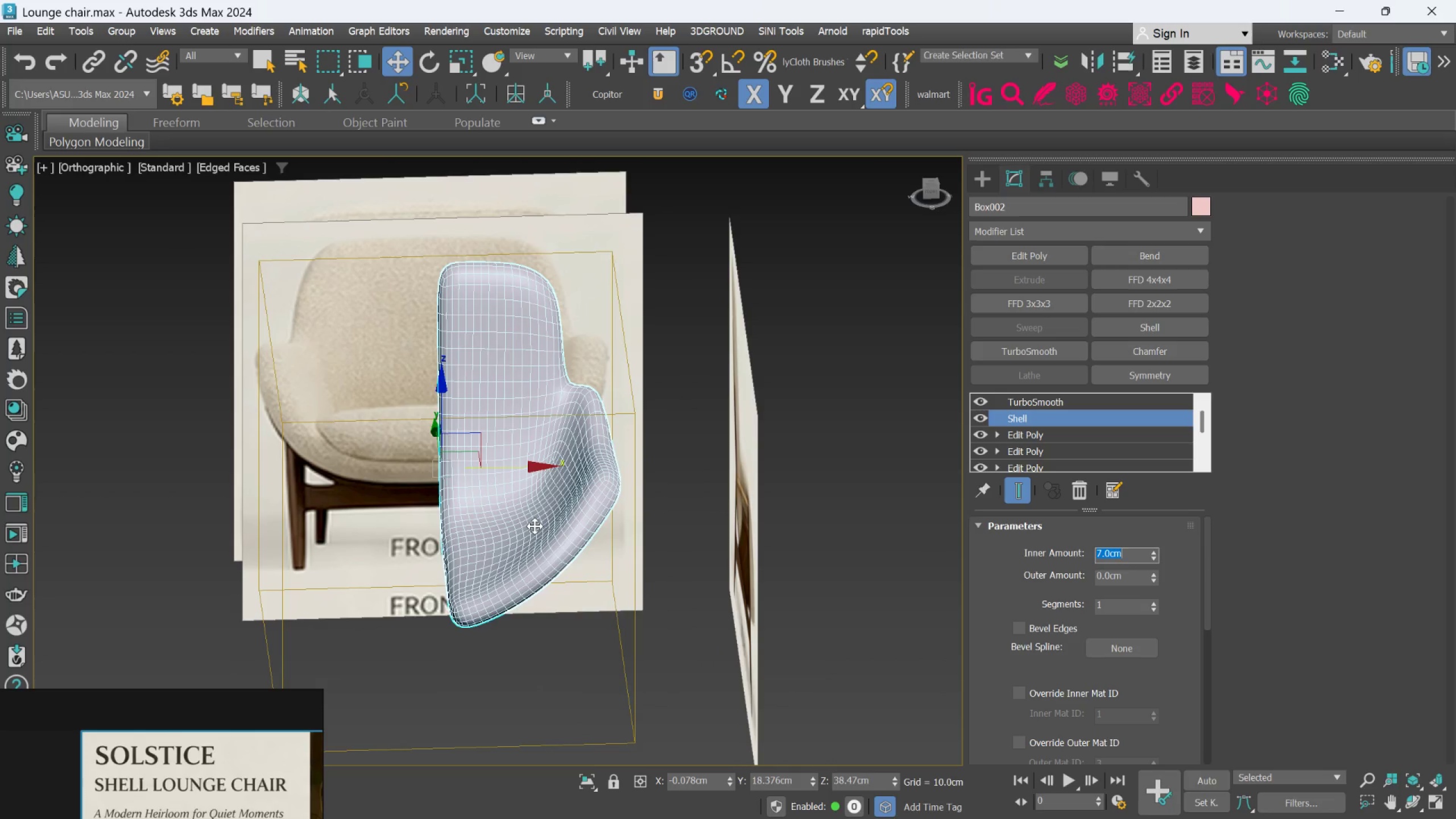 
type(tf)
 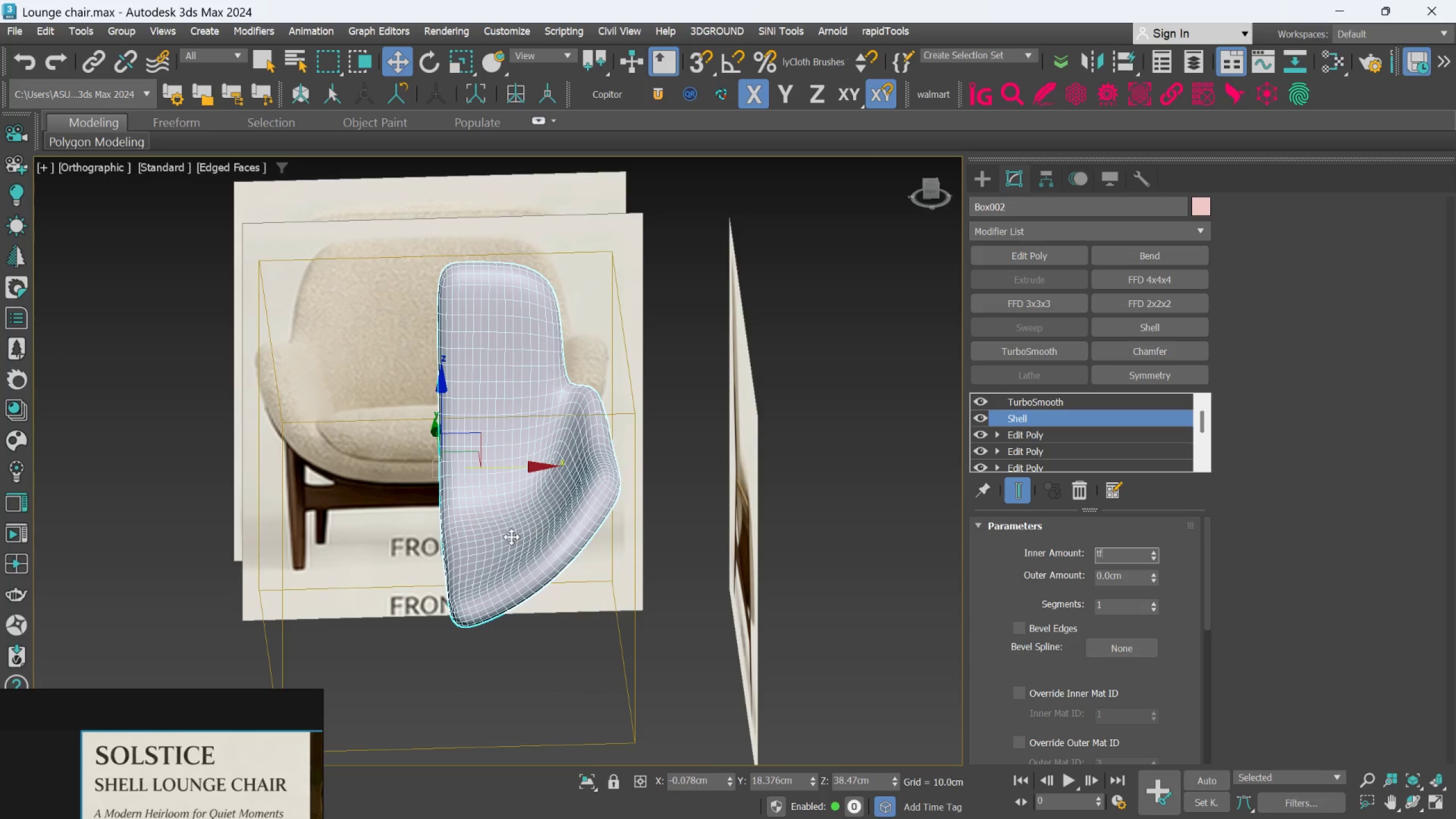 
scroll: coordinate [543, 533], scroll_direction: down, amount: 3.0
 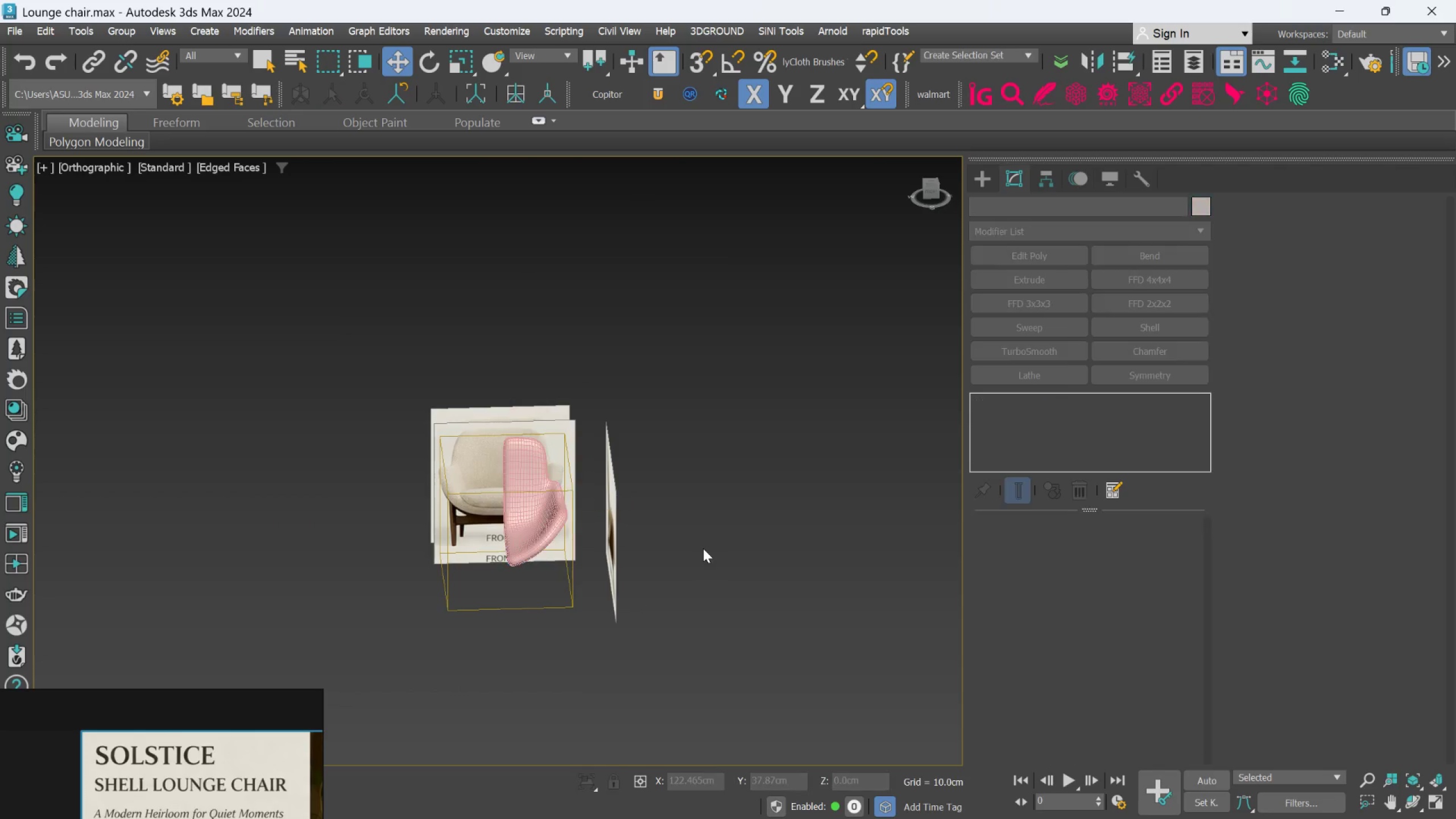 
key(F)
 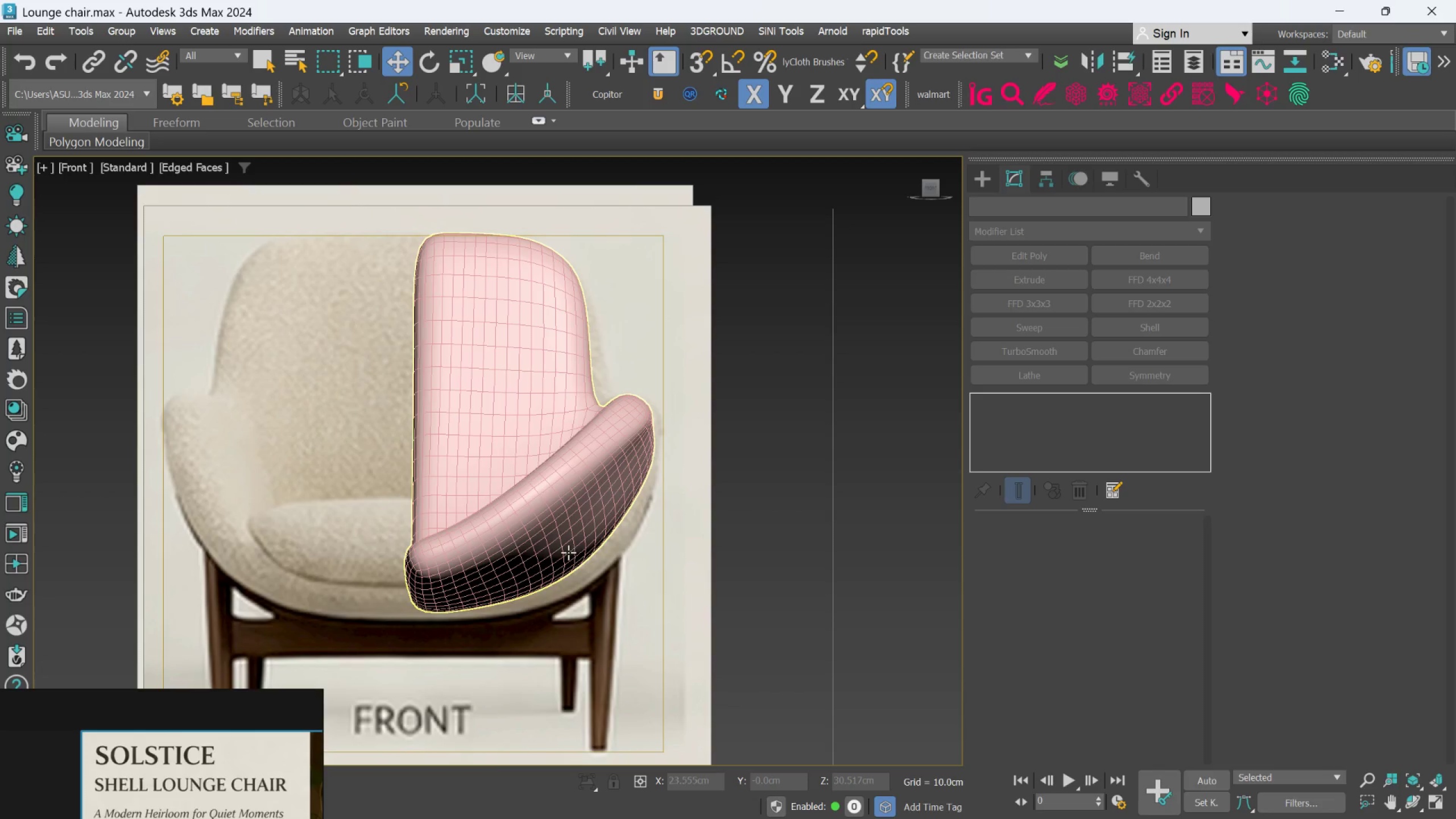 
scroll: coordinate [568, 552], scroll_direction: none, amount: 0.0
 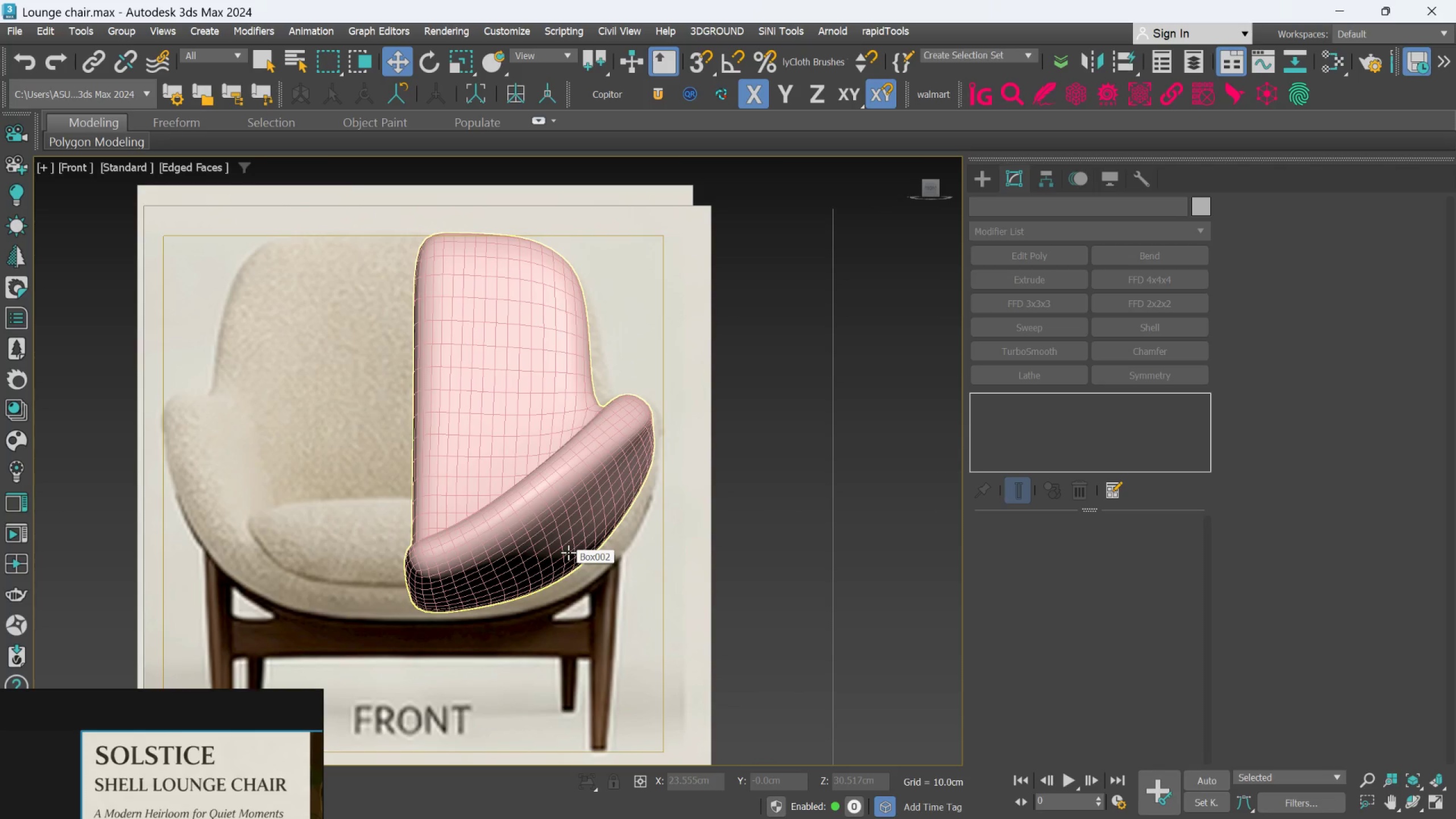 
hold_key(key=AltLeft, duration=1.36)
 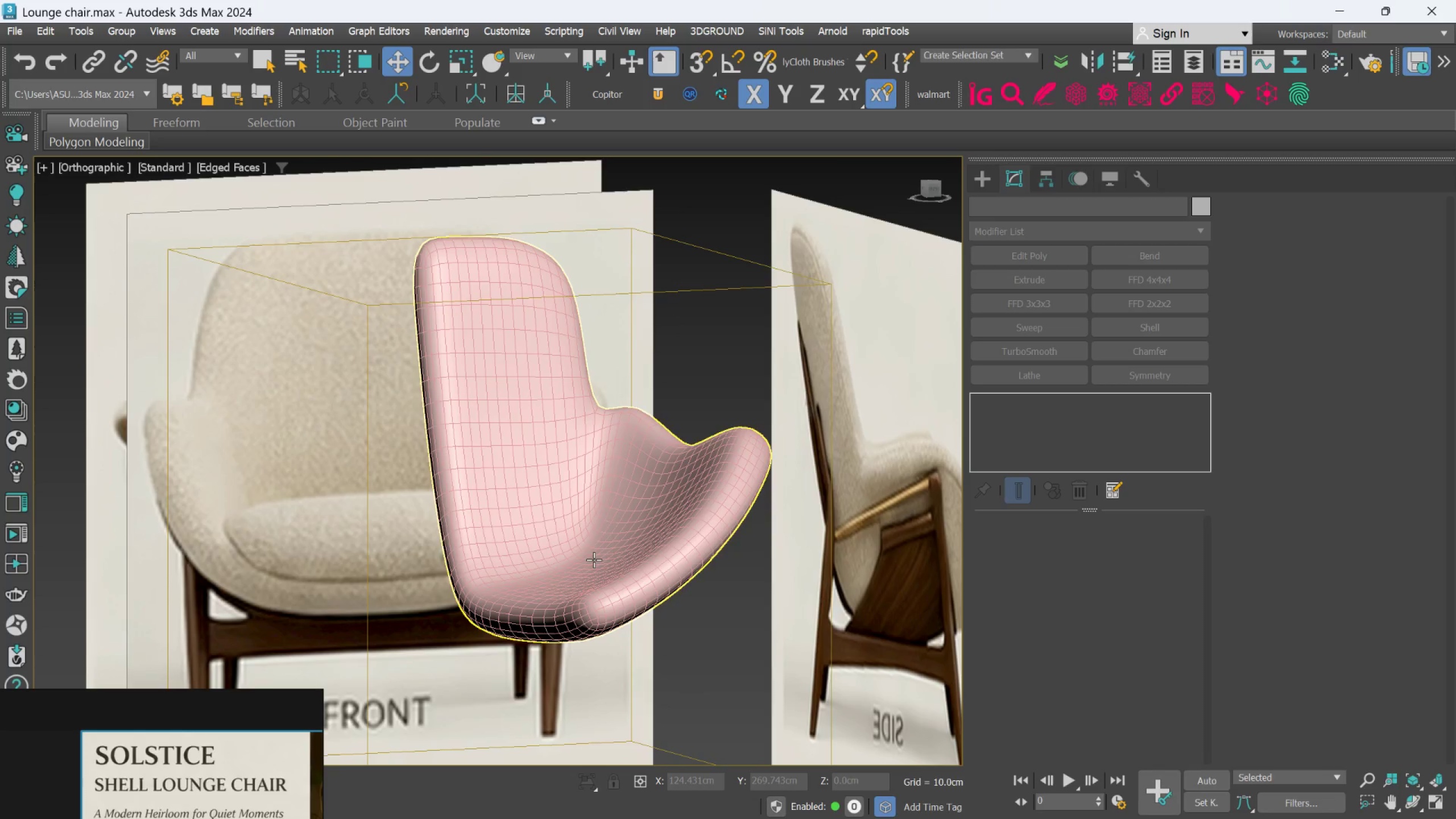 
hold_key(key=AltLeft, duration=0.56)
 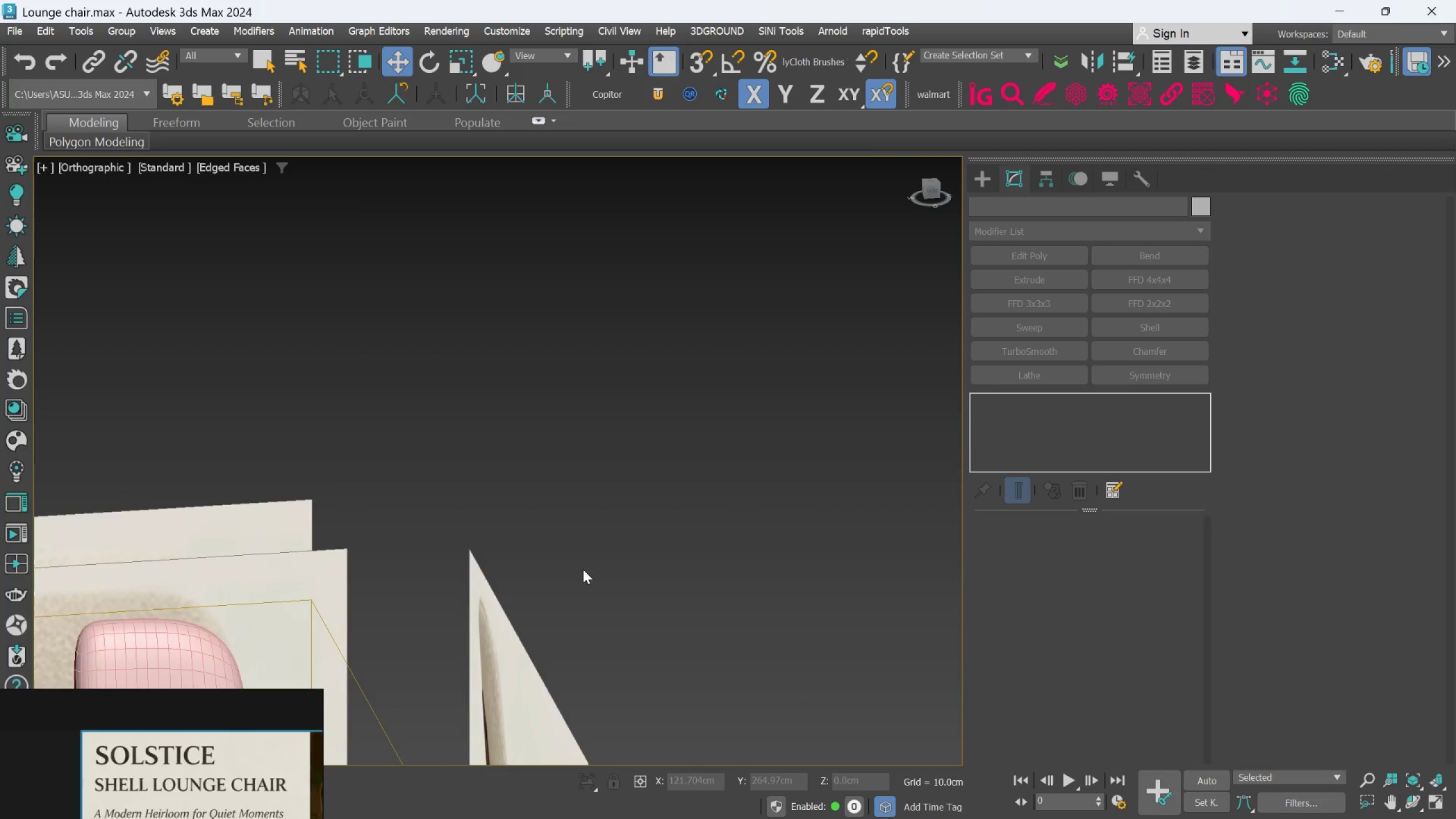 
scroll: coordinate [585, 566], scroll_direction: down, amount: 3.0
 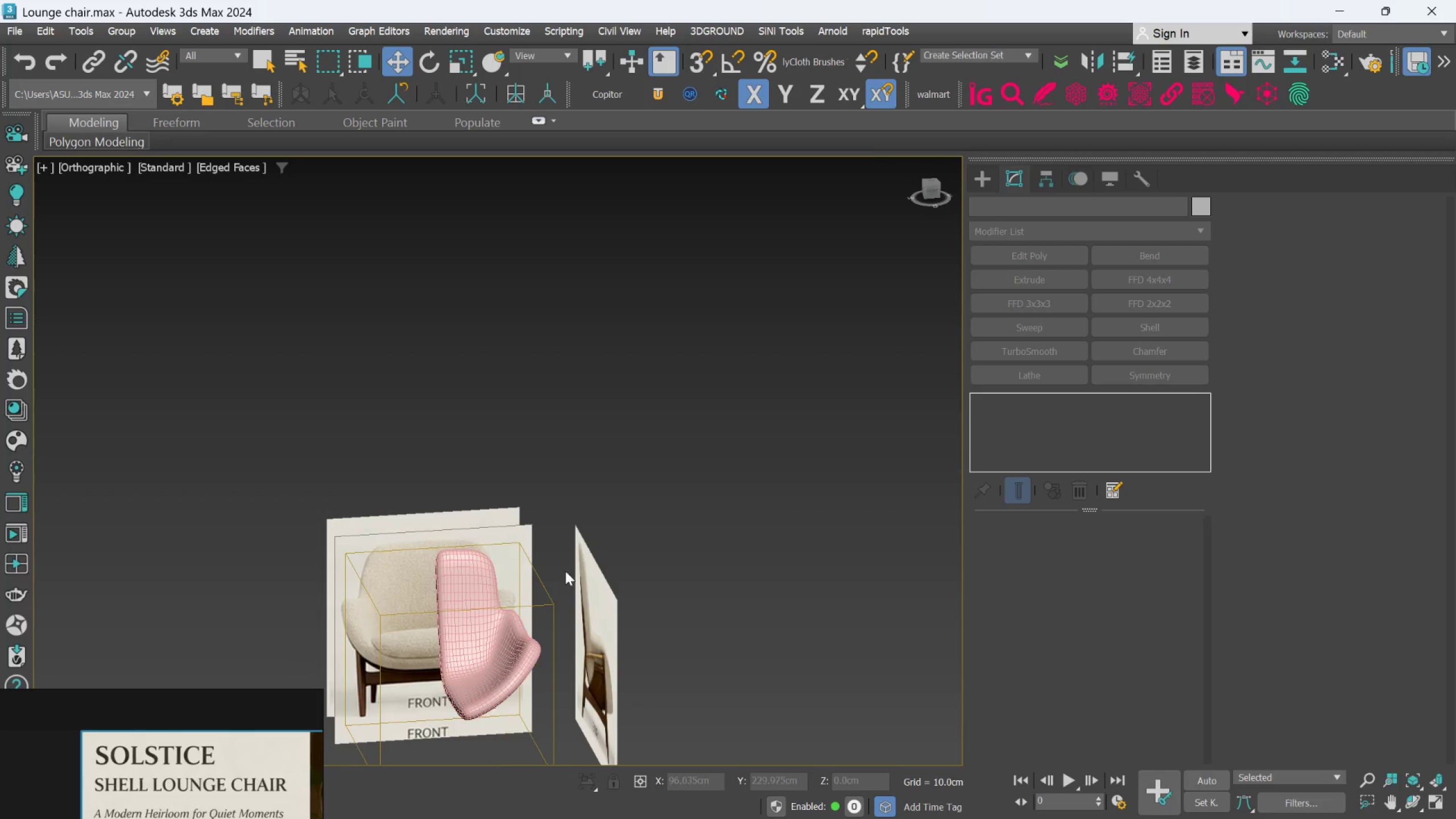 
scroll: coordinate [503, 644], scroll_direction: up, amount: 2.0
 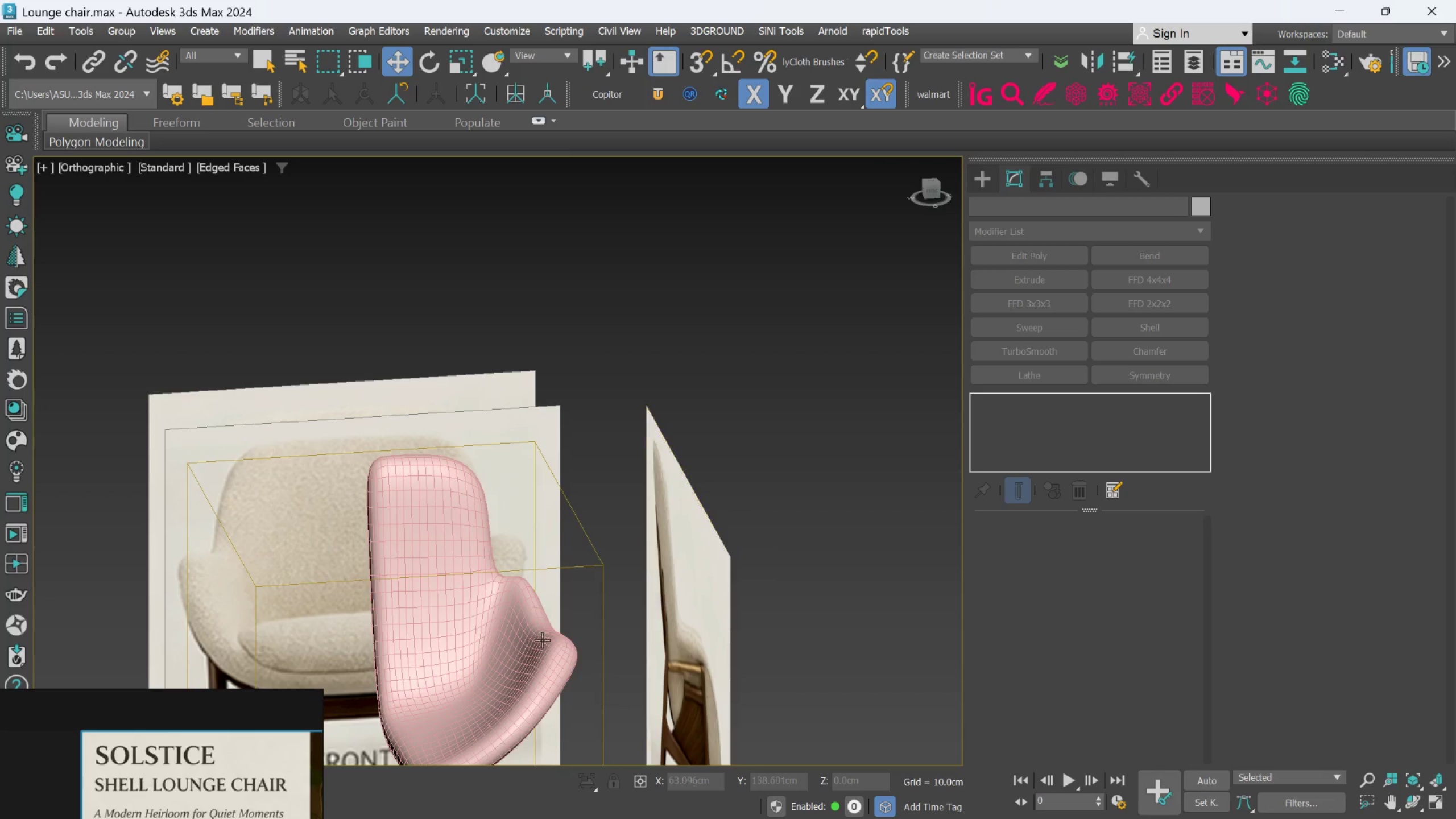 
hold_key(key=AltLeft, duration=0.64)
 